 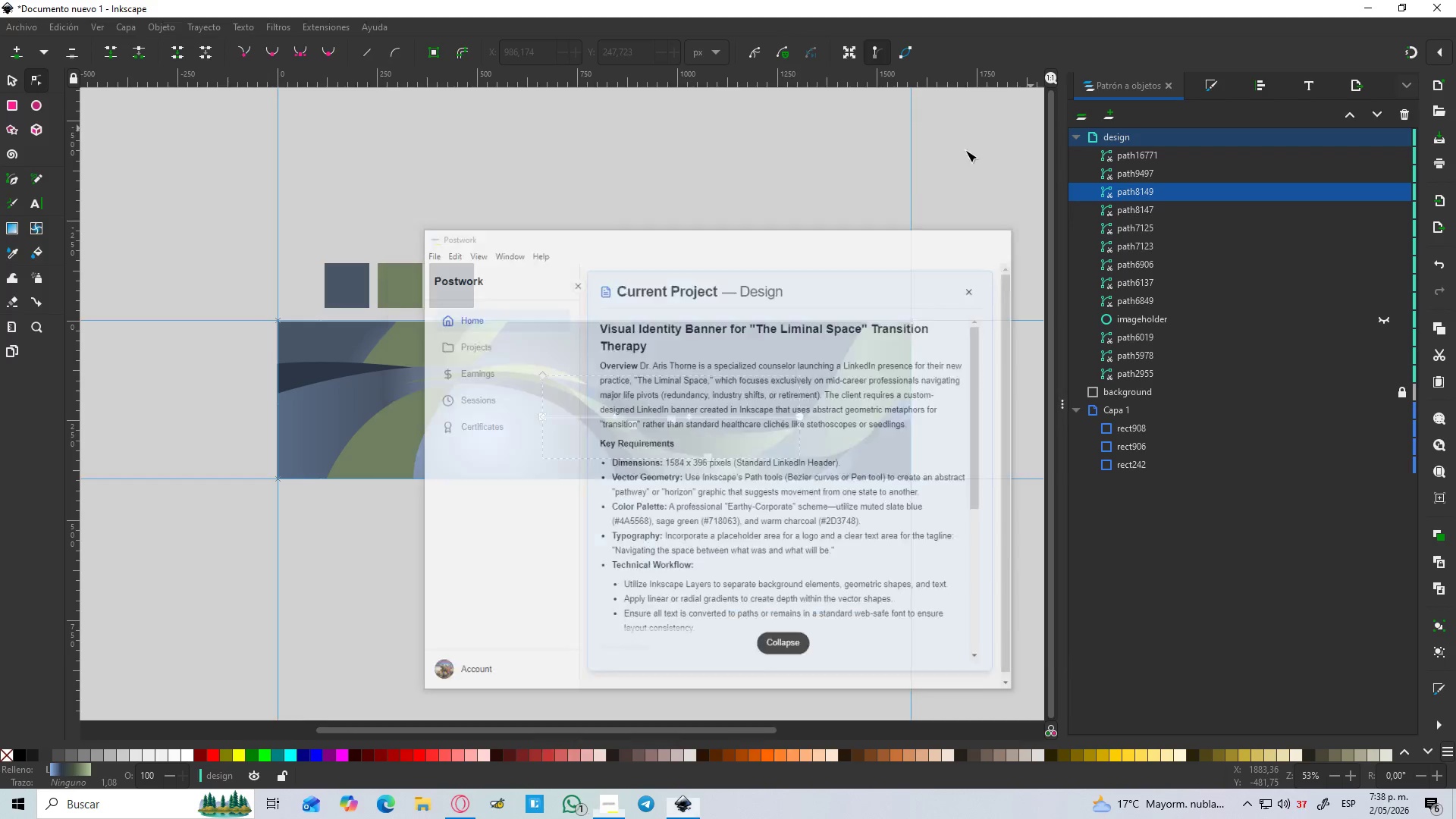 
hold_key(key=ControlLeft, duration=1.03)
scroll: coordinate [620, 427], scroll_direction: down, amount: 2.0
 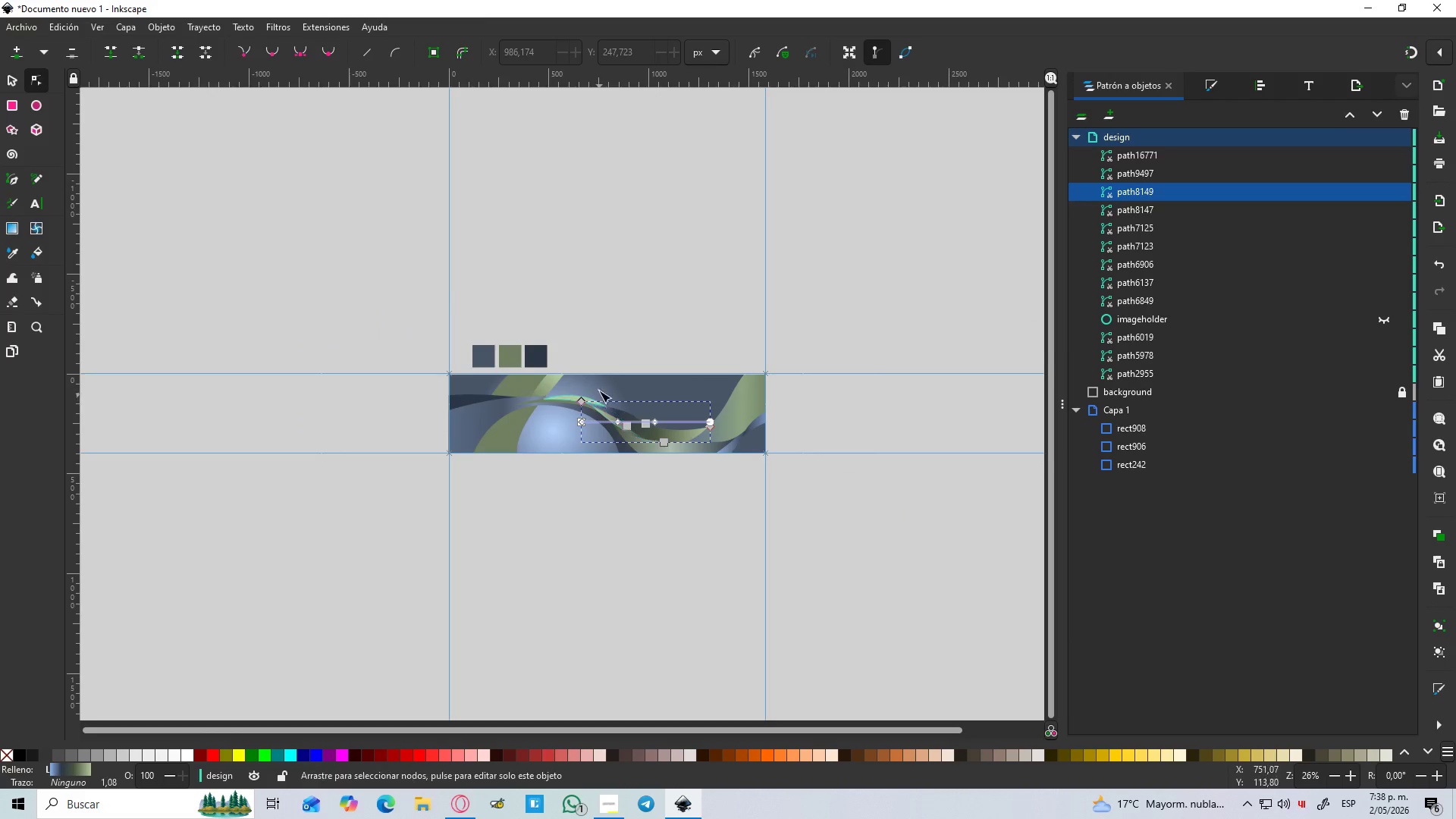 
left_click([642, 571])
 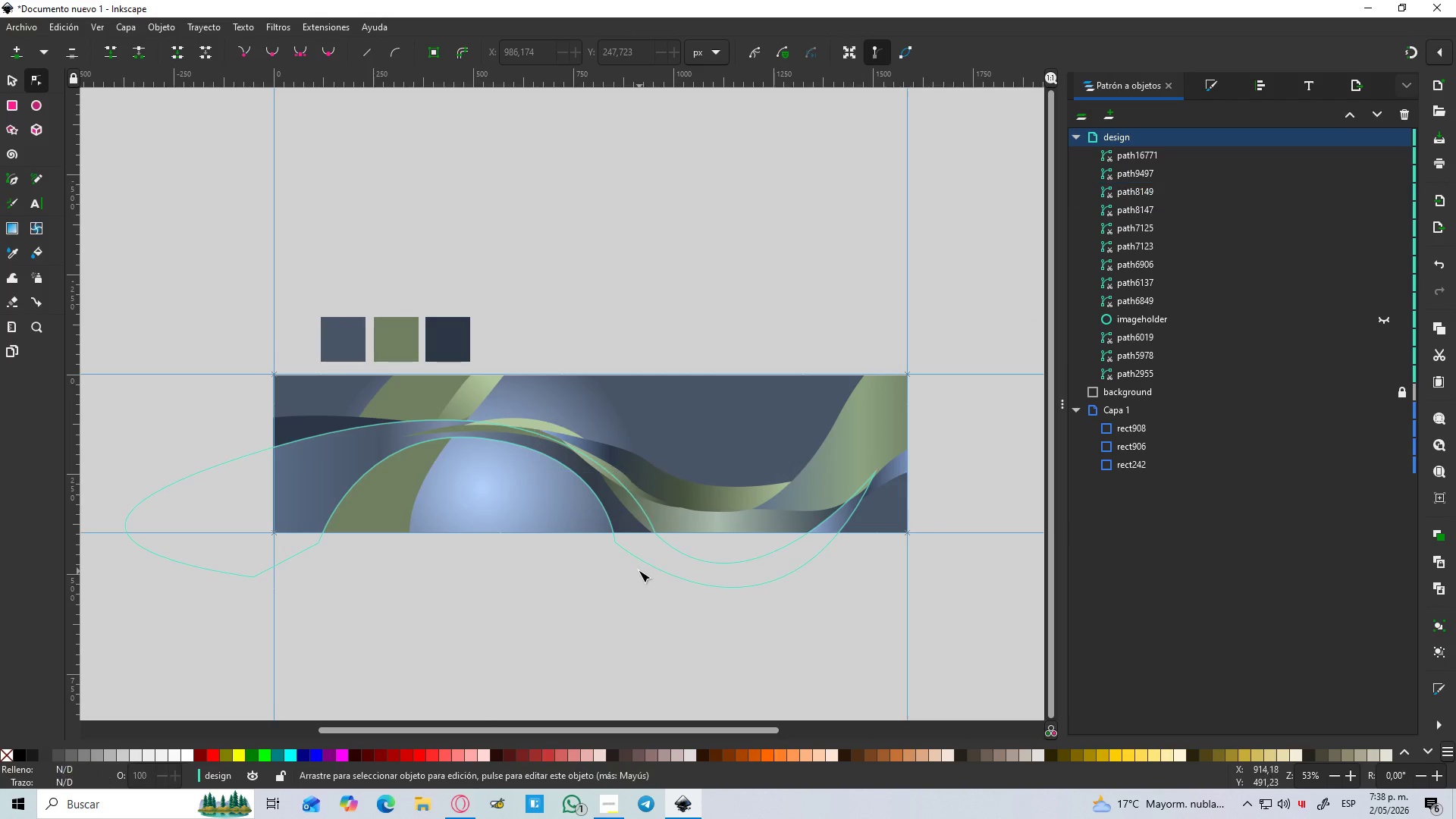 
scroll: coordinate [624, 373], scroll_direction: up, amount: 2.0
 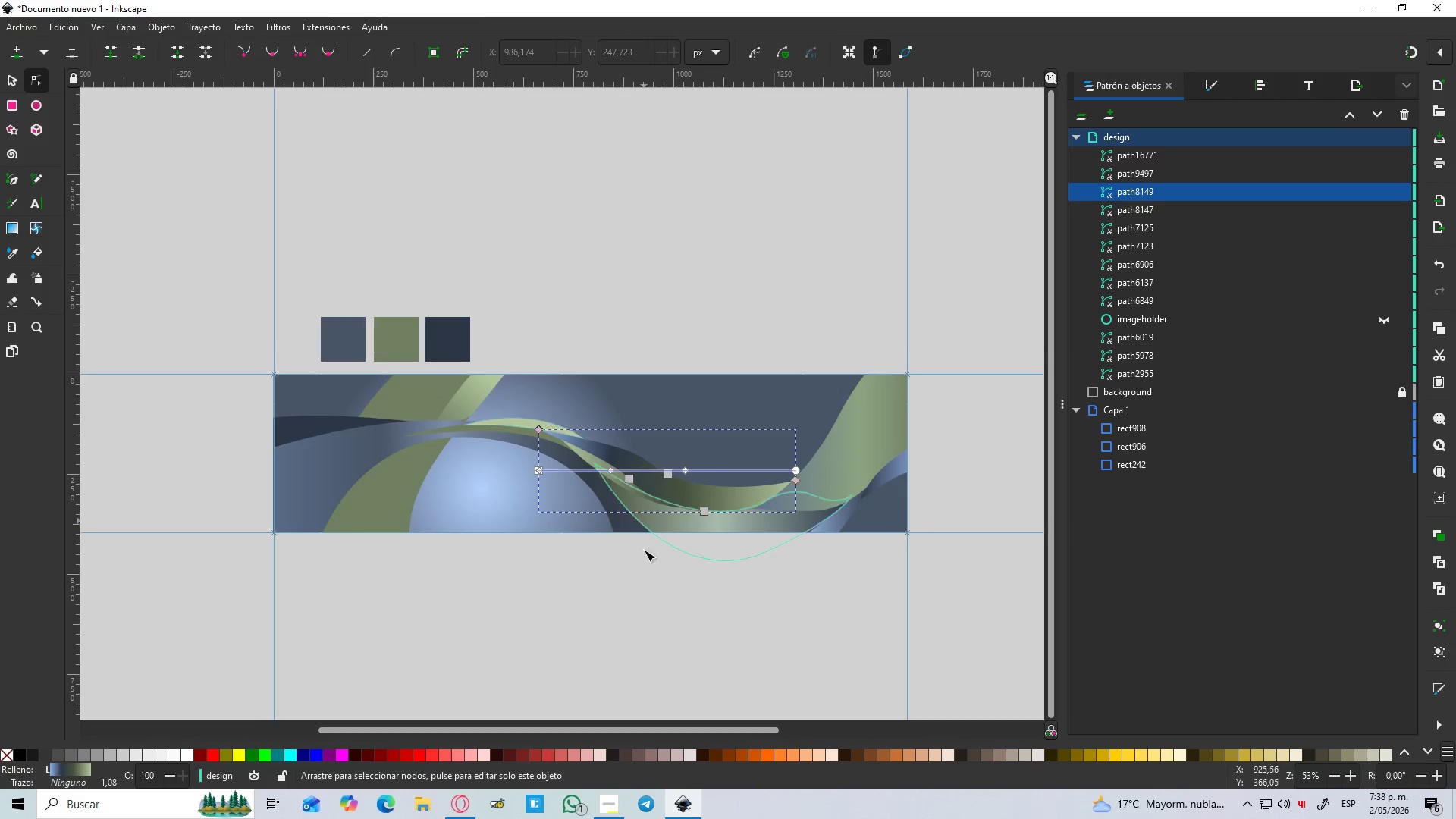 
hold_key(key=ControlLeft, duration=0.67)
scroll: coordinate [588, 482], scroll_direction: up, amount: 2.0
 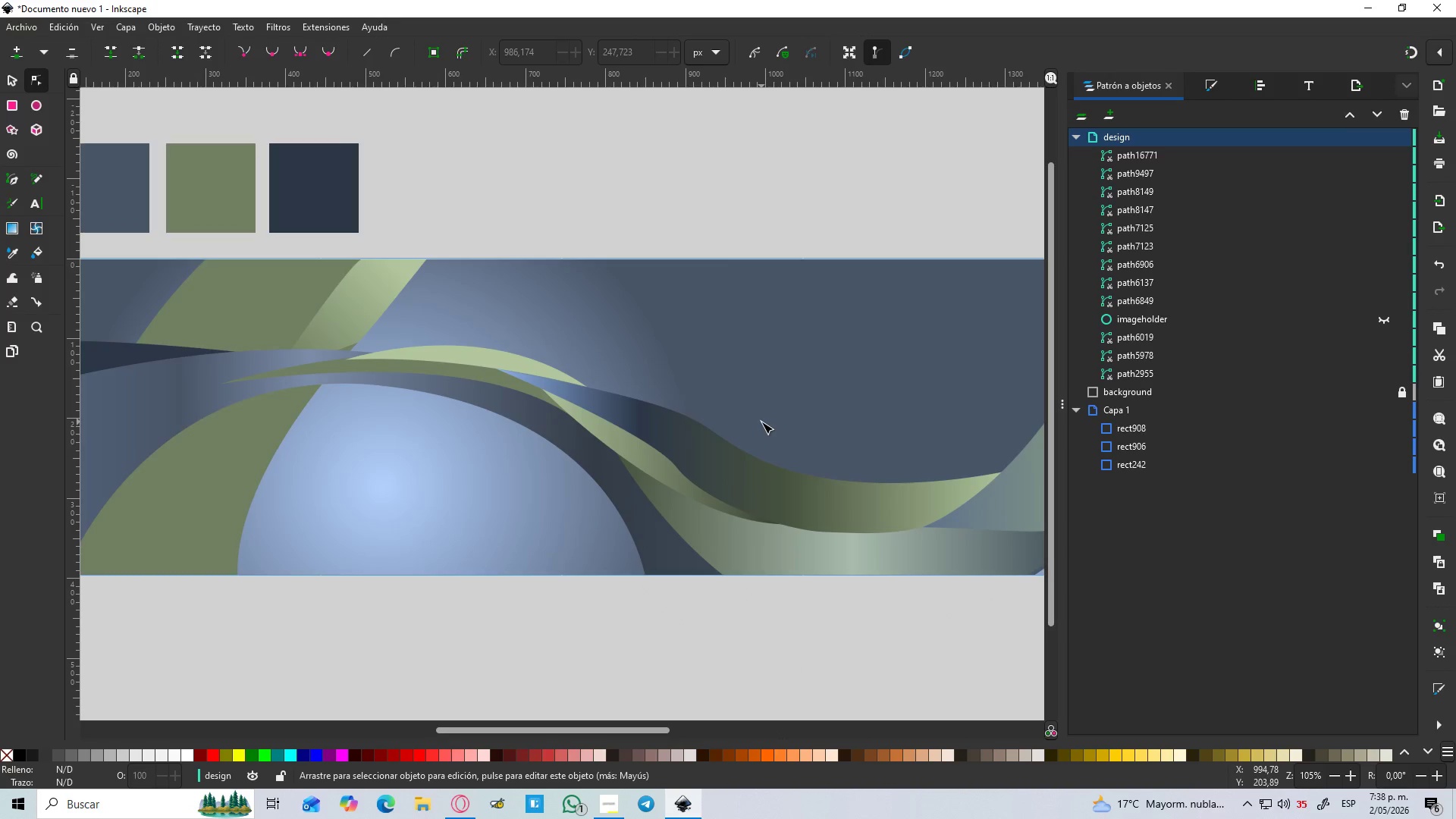 
hold_key(key=ControlLeft, duration=1.5)
scroll: coordinate [726, 407], scroll_direction: down, amount: 1.0
 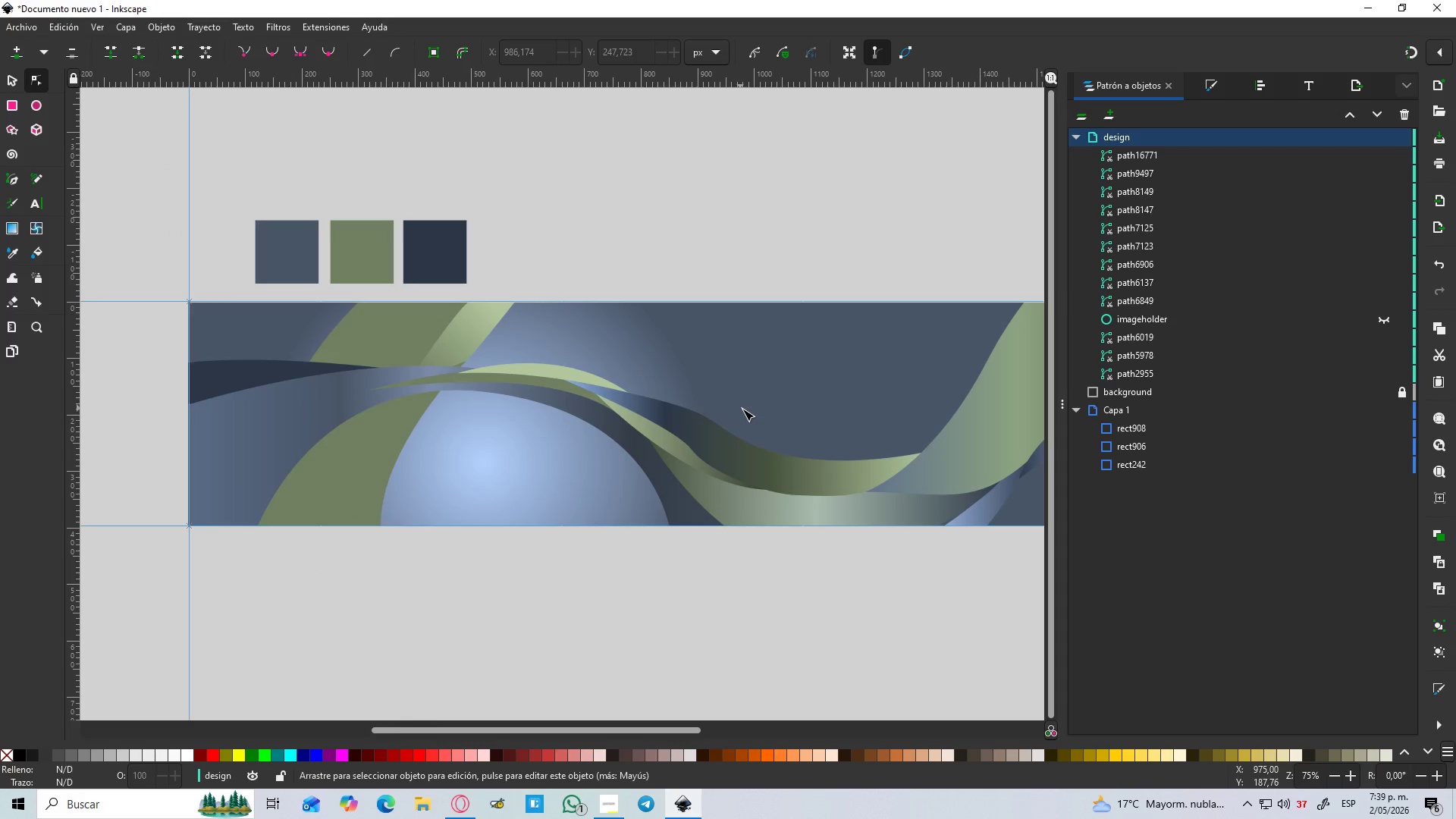 
key(Control+ControlLeft)
 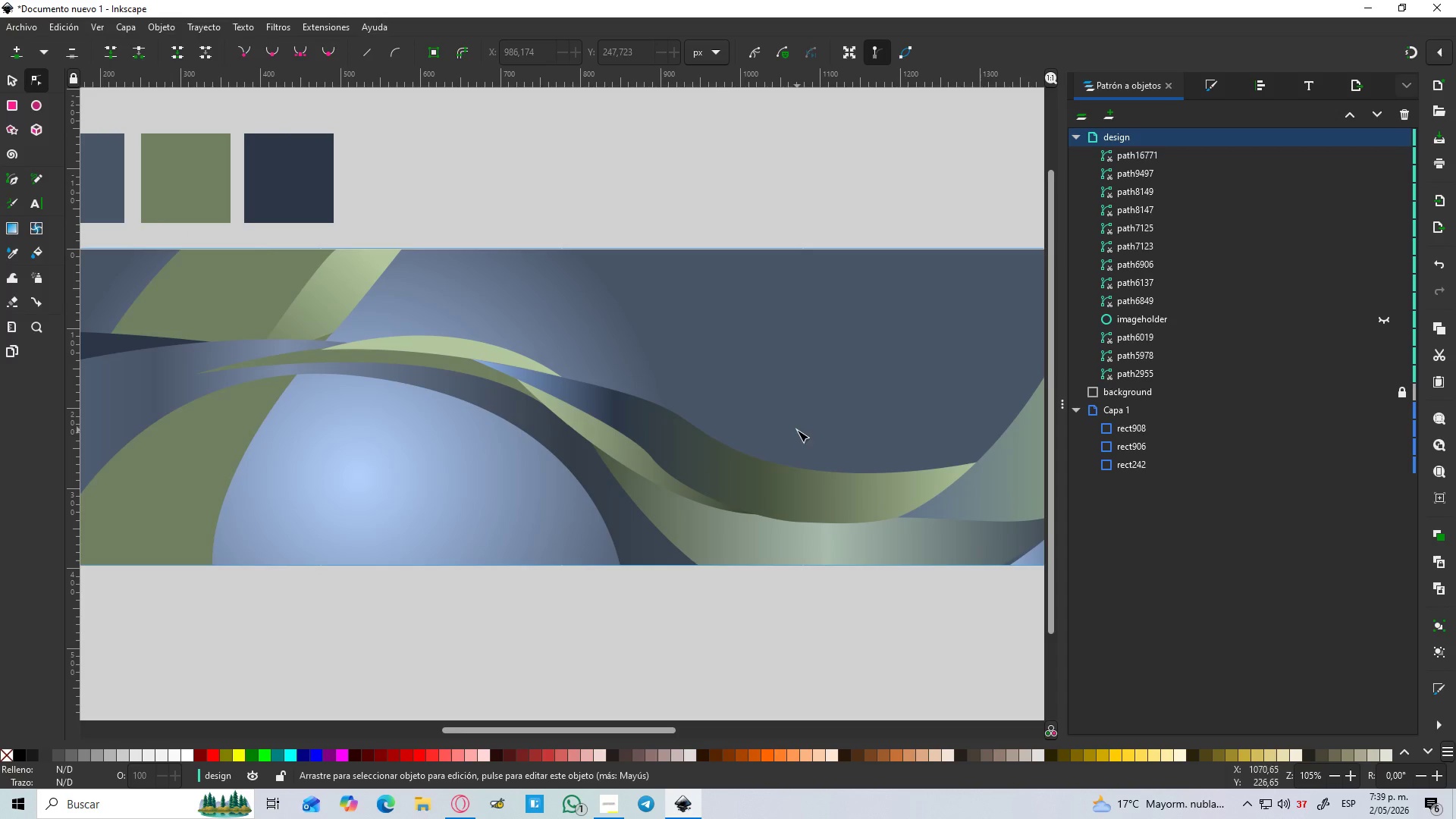 
key(Control+ControlLeft)
 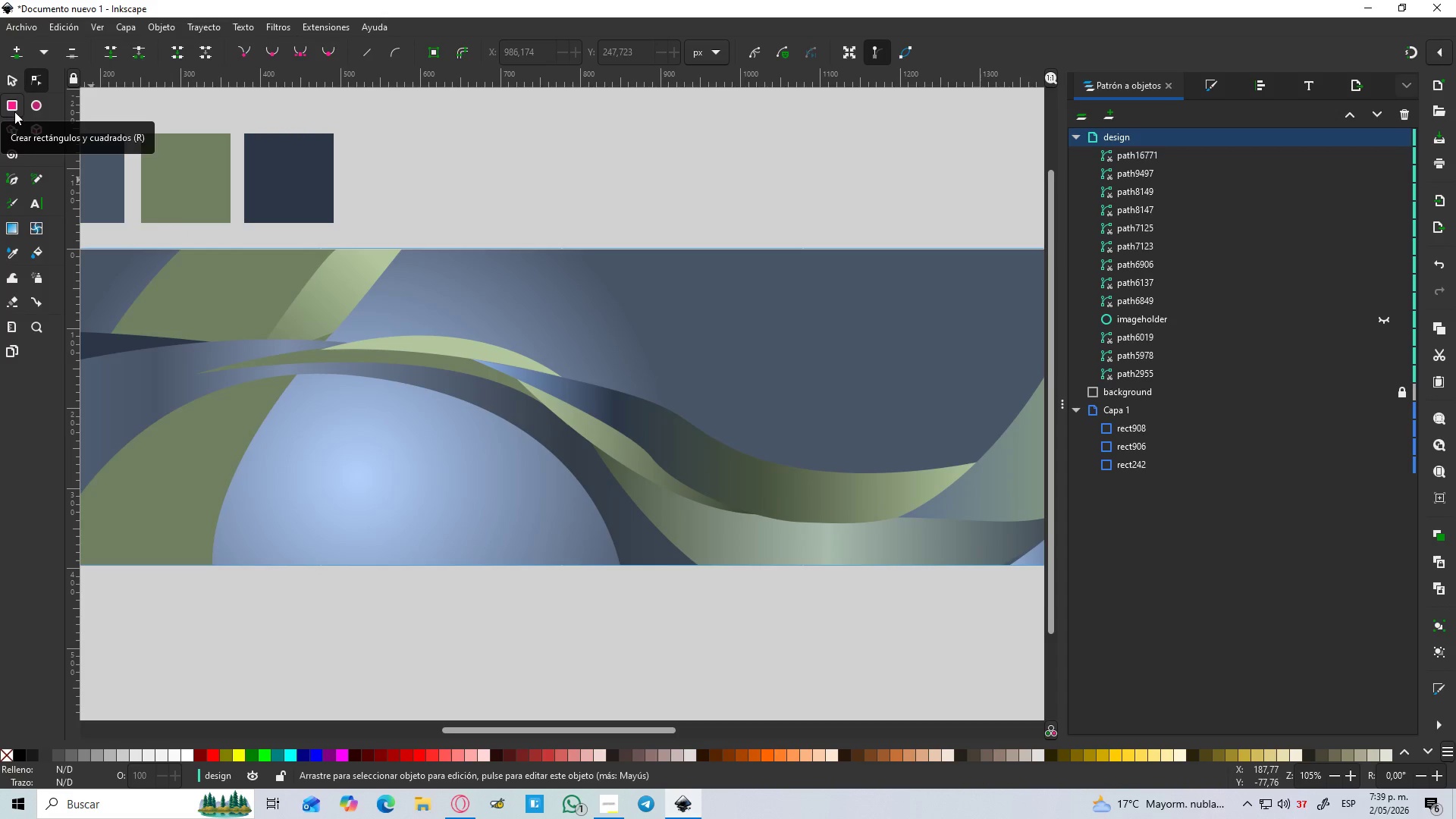 
scroll: coordinate [787, 430], scroll_direction: up, amount: 1.0
 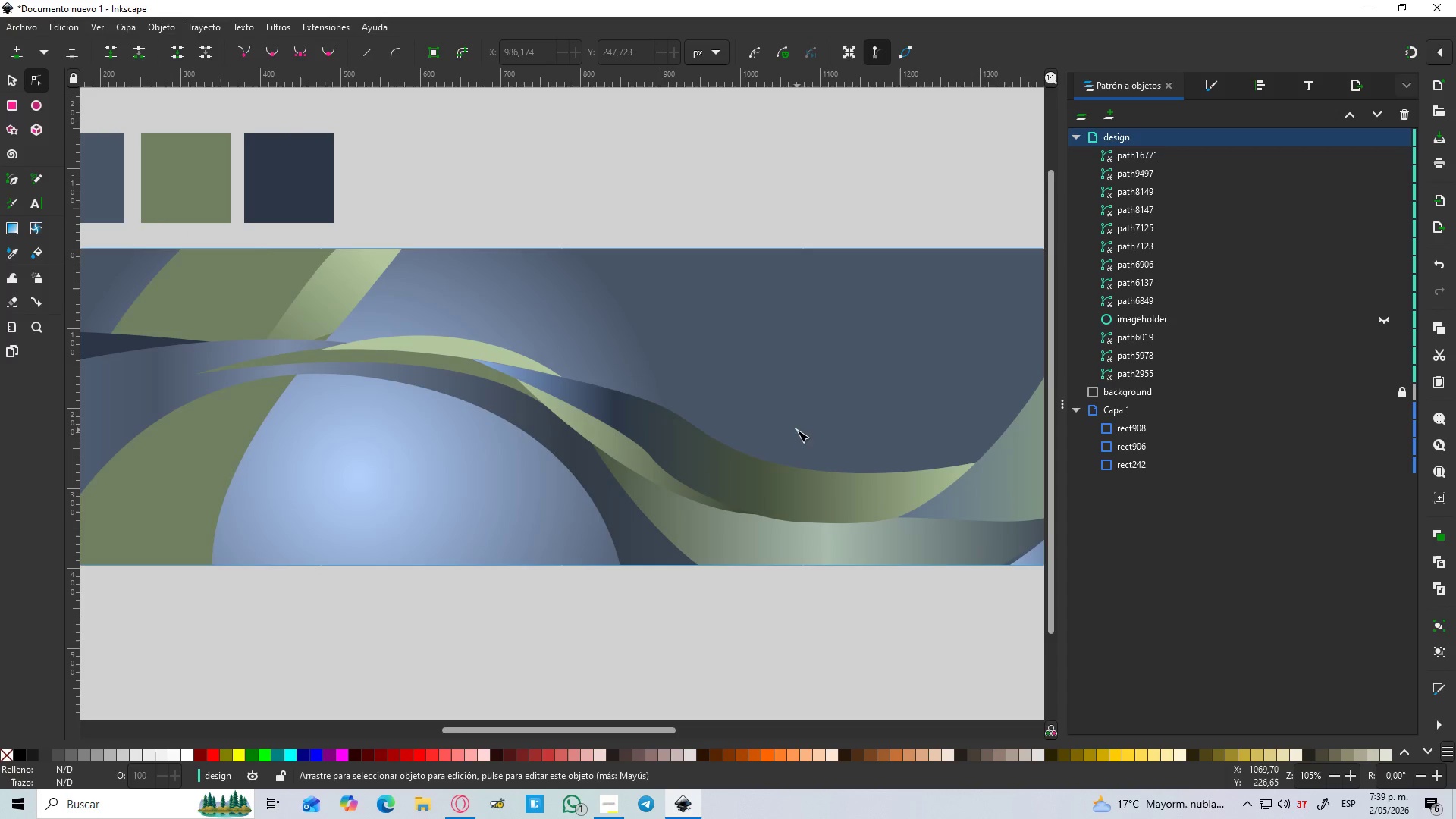 
left_click([10, 119])
 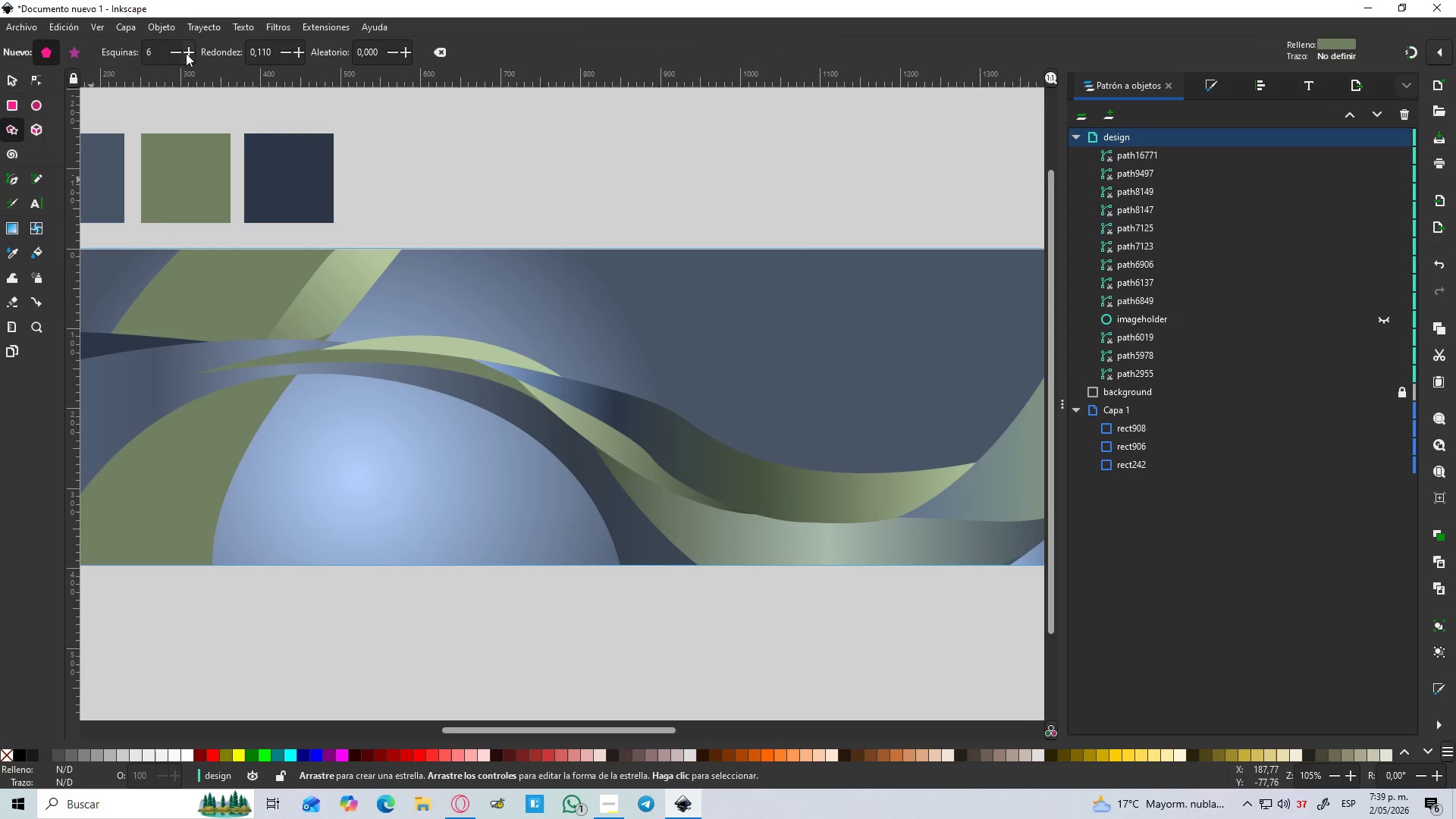 
double_click([174, 52])
 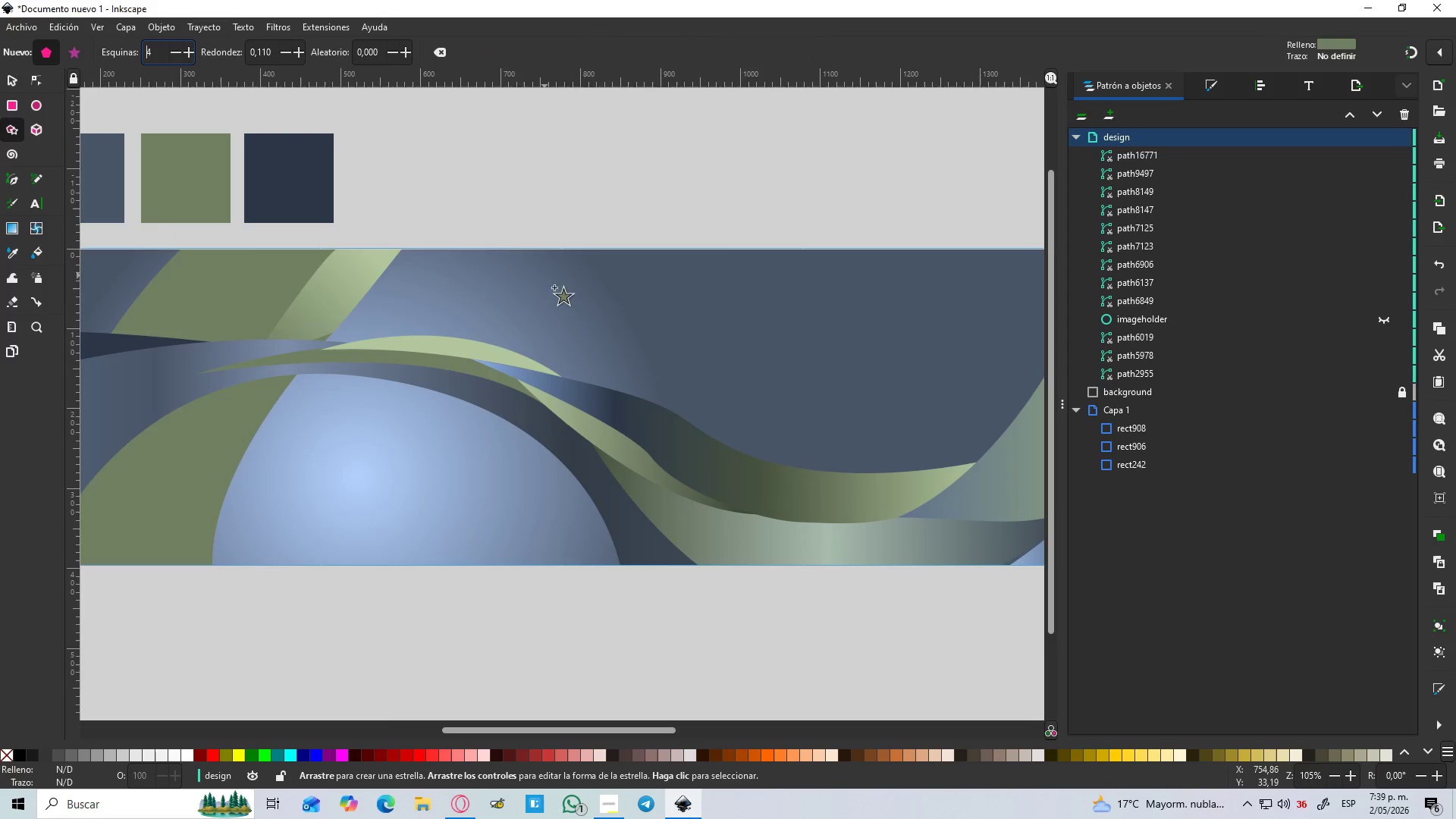 
left_click_drag(start_coordinate=[582, 315], to_coordinate=[583, 334])
 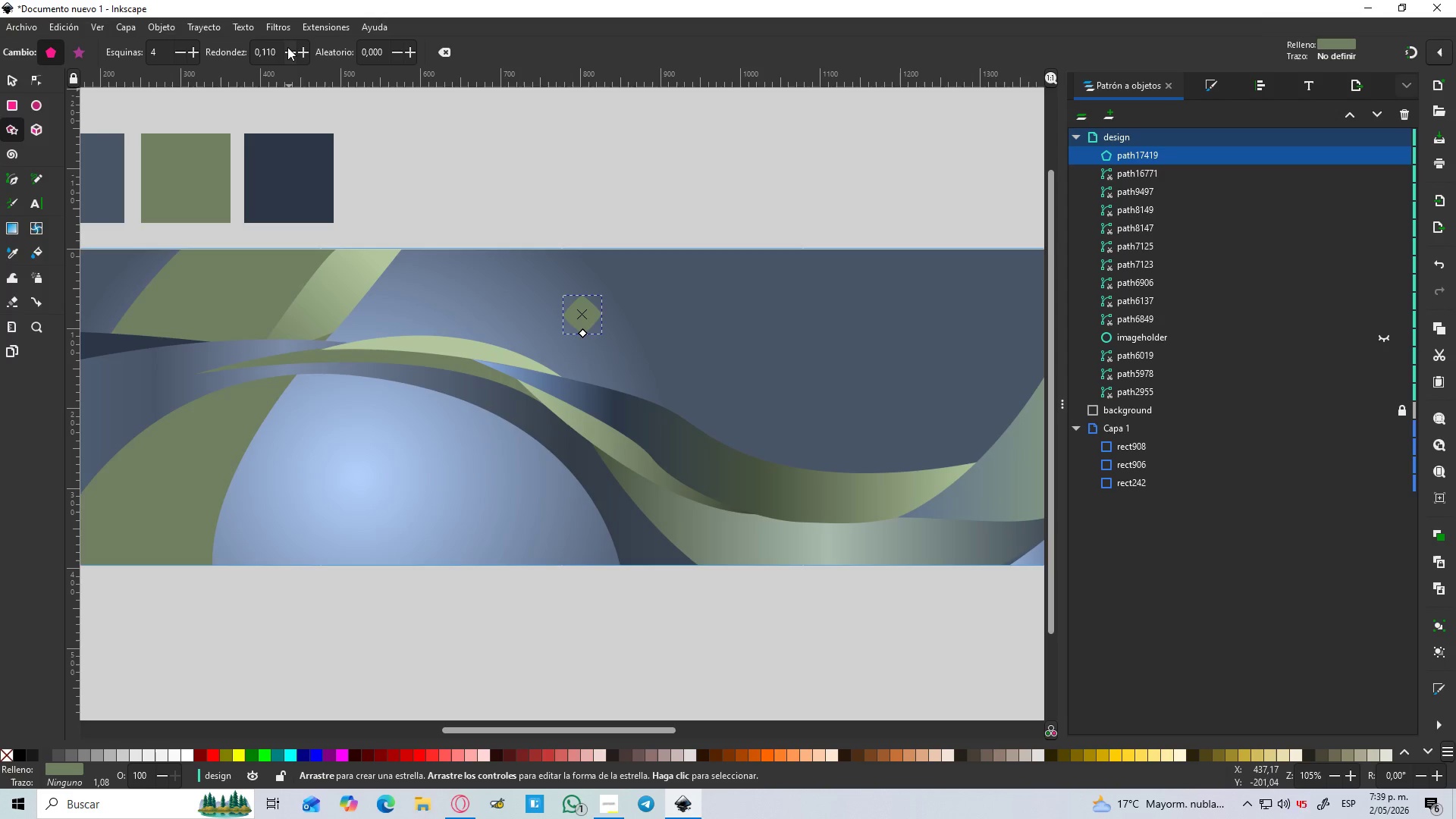 
left_click([287, 47])
 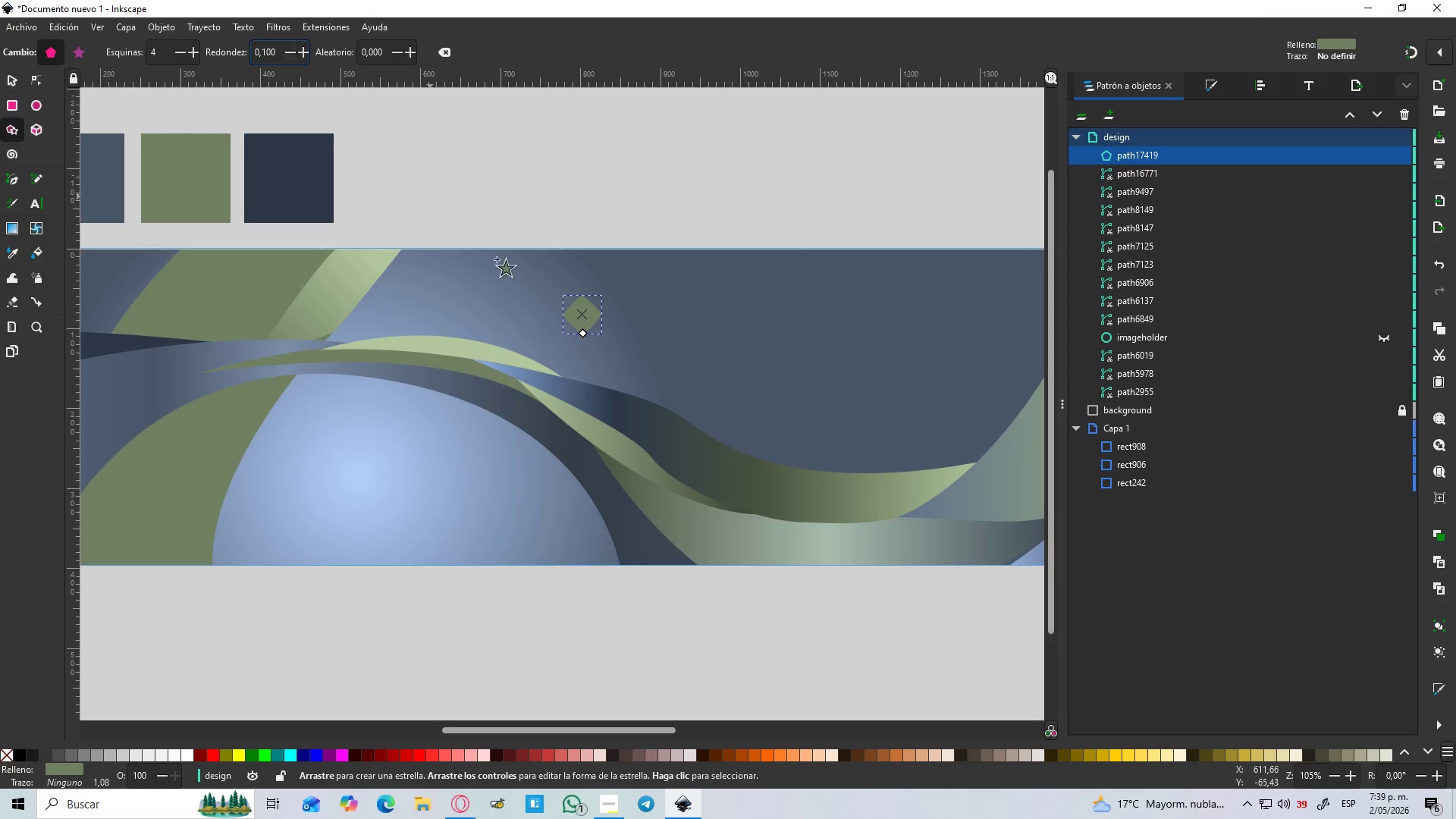 
hold_key(key=ControlLeft, duration=0.53)
scroll: coordinate [528, 303], scroll_direction: up, amount: 3.0
 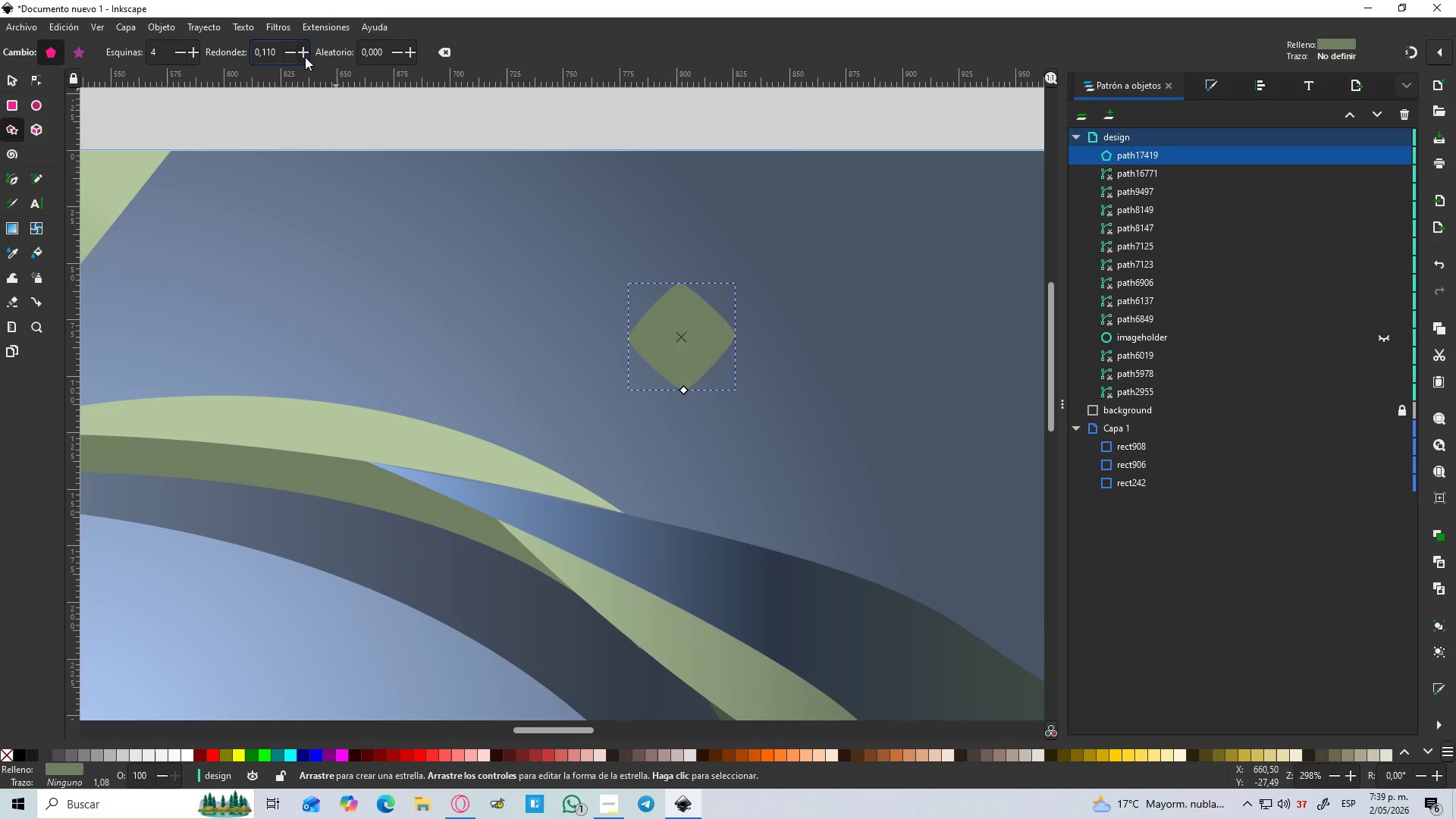 
left_click([305, 57])
 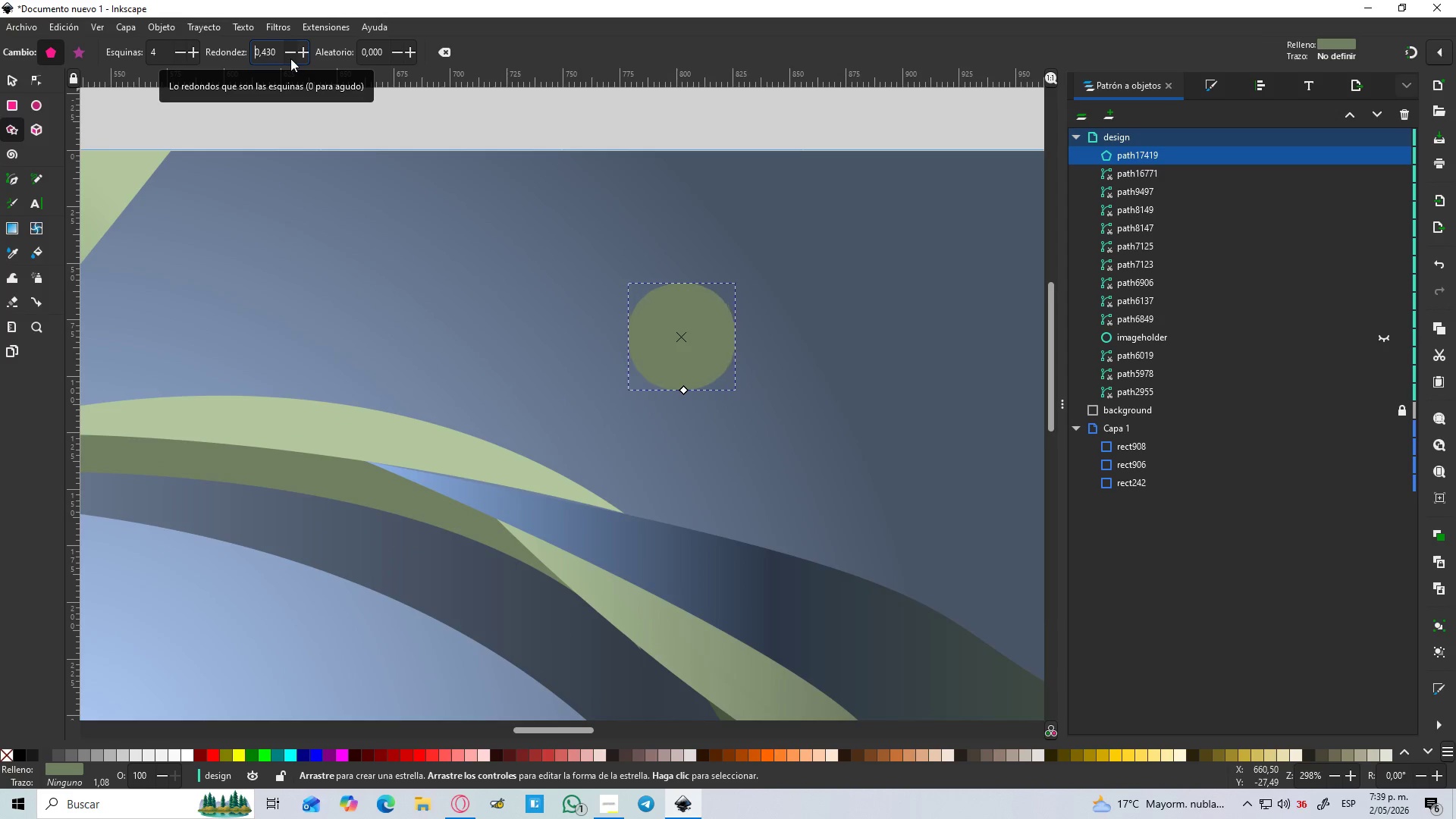 
left_click([290, 58])
 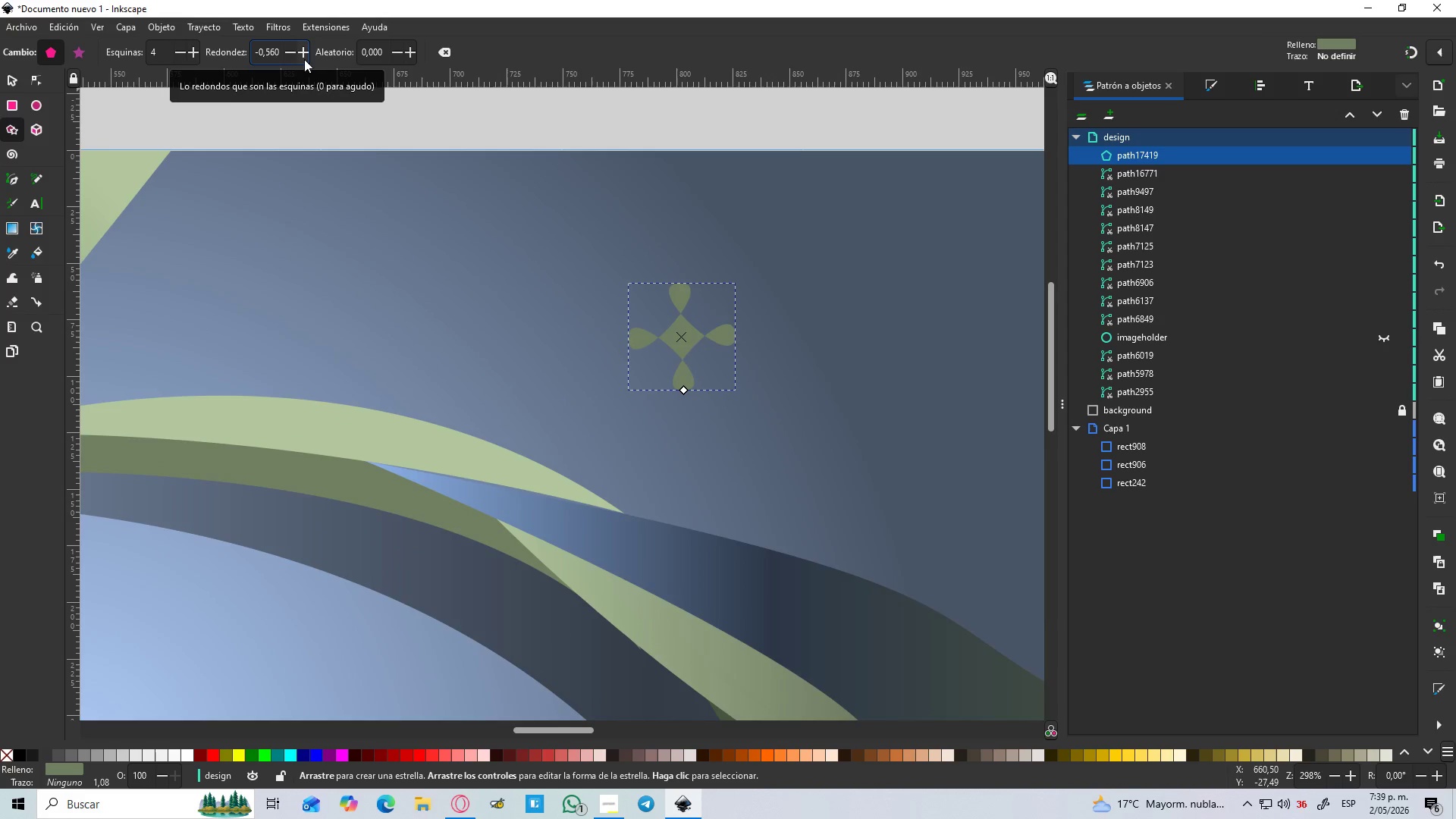 
double_click([304, 58])
 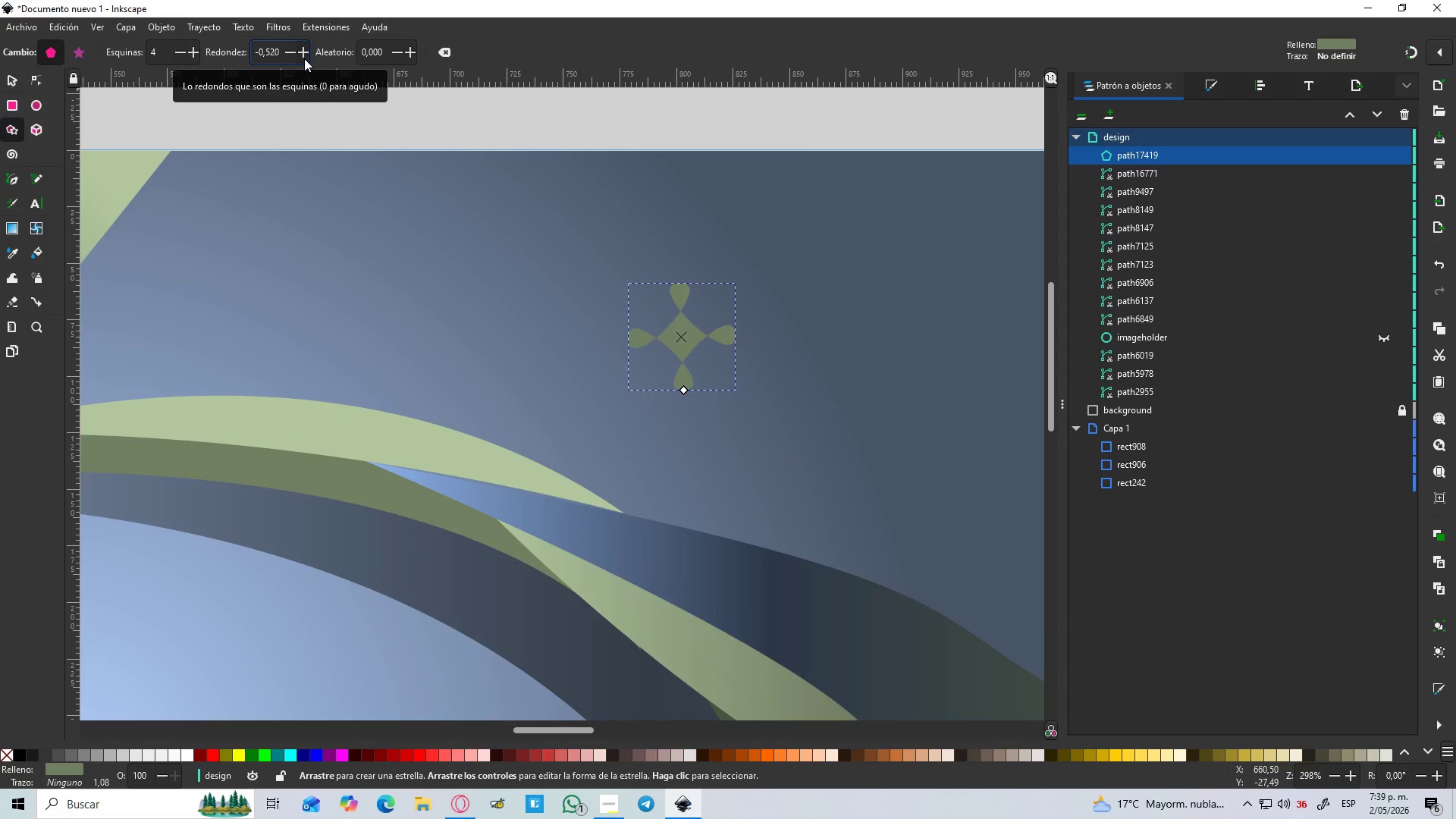 
triple_click([304, 58])
 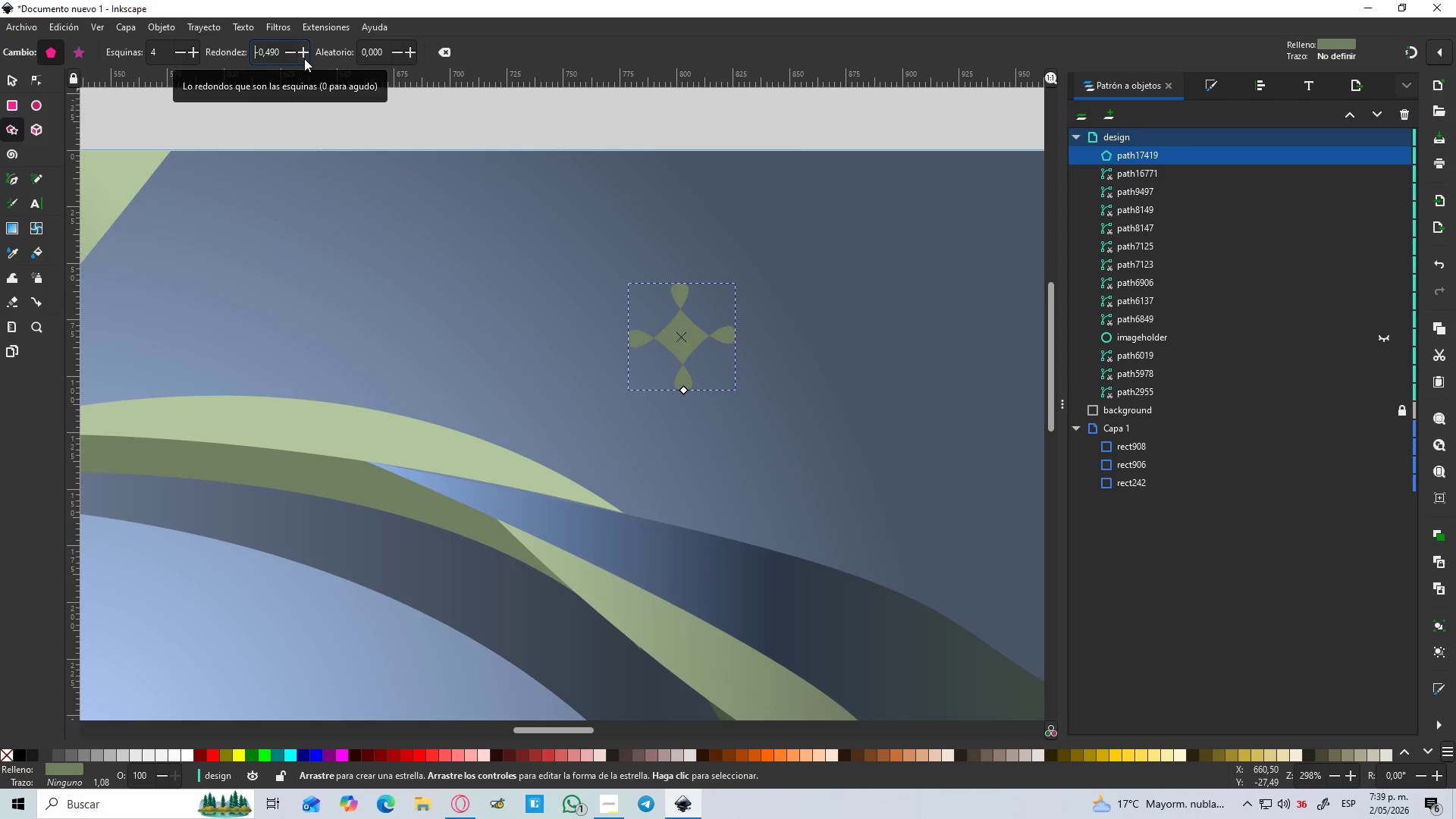 
left_click([304, 58])
 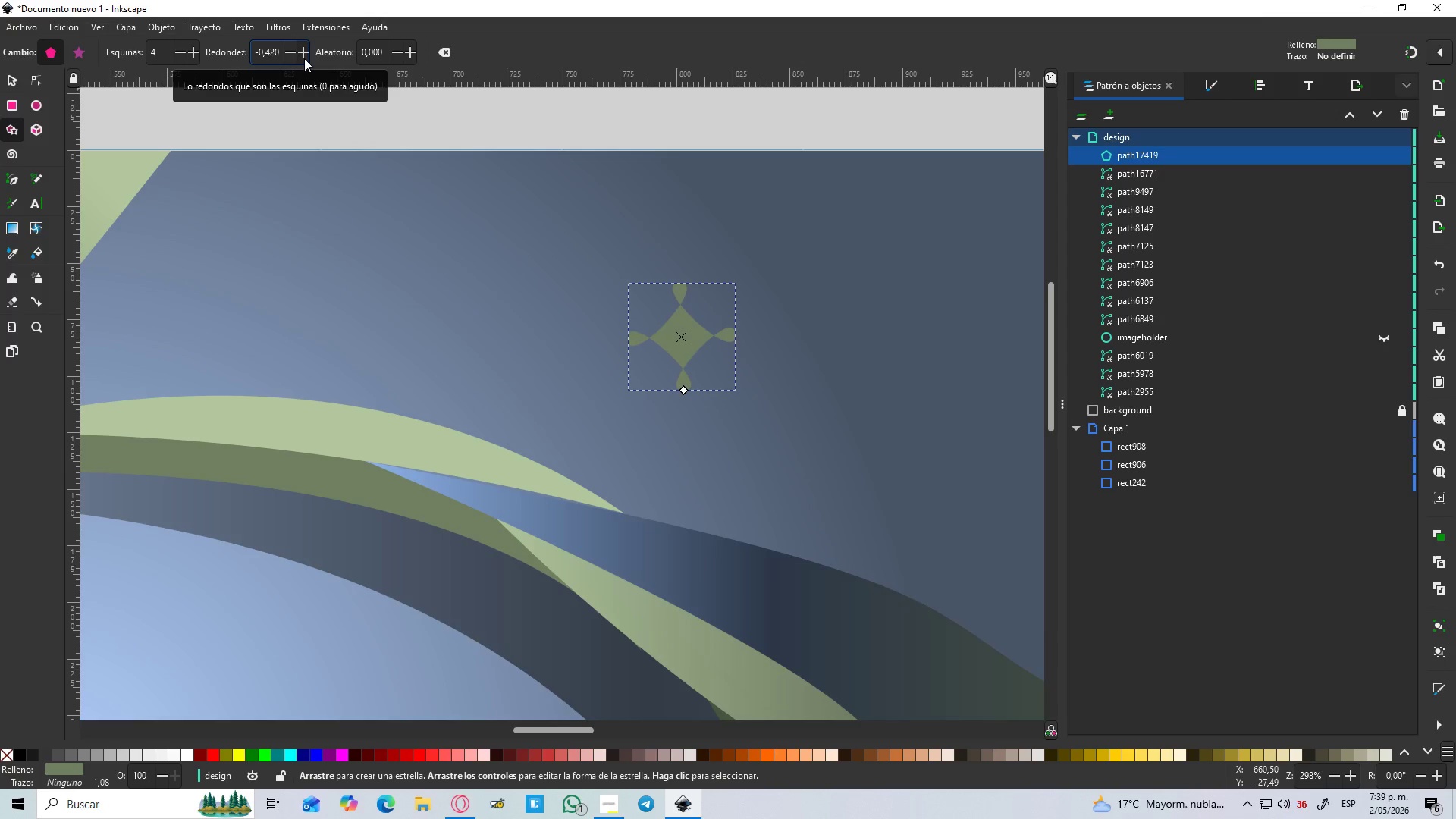 
double_click([304, 58])
 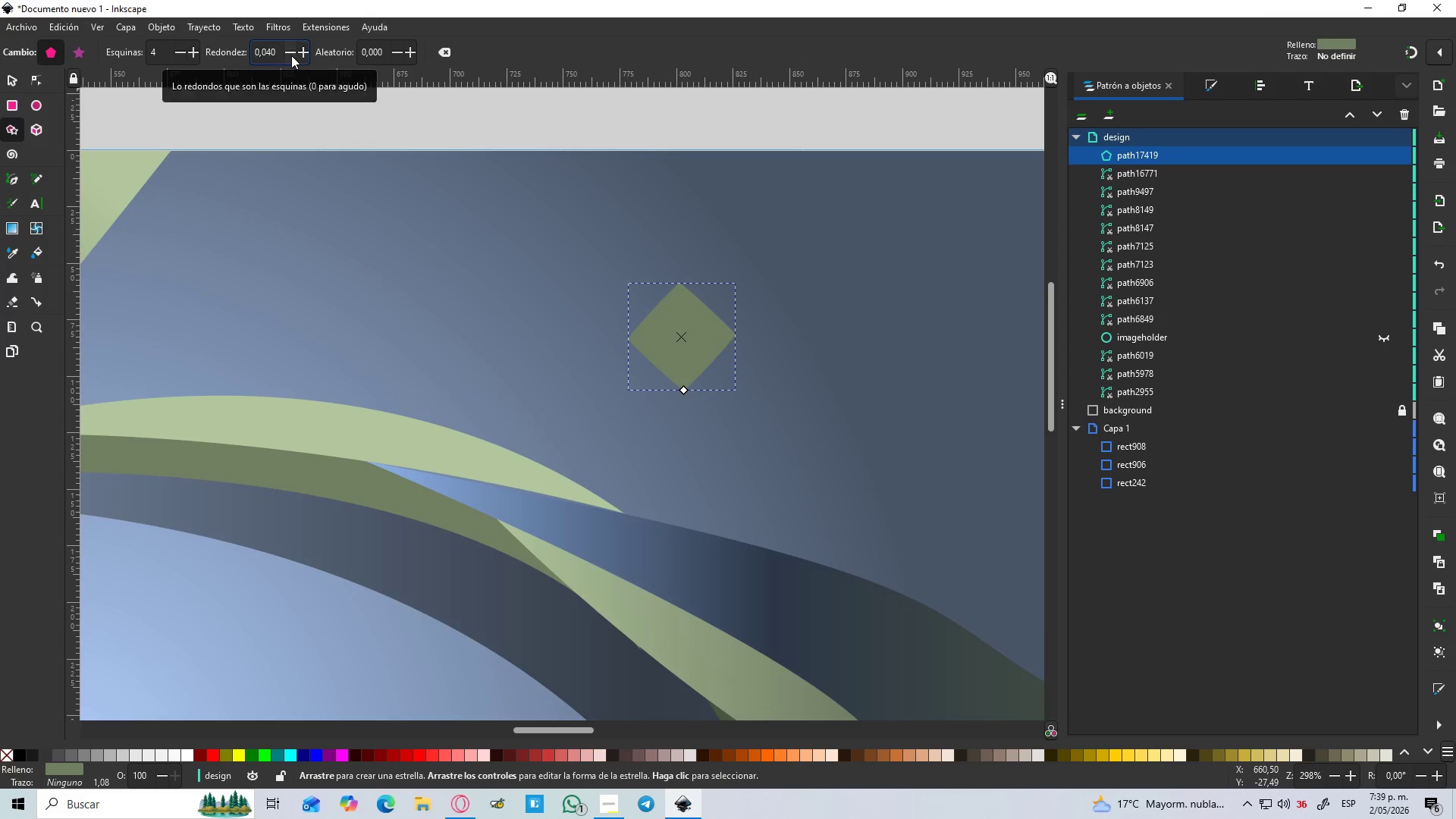 
double_click([291, 55])
 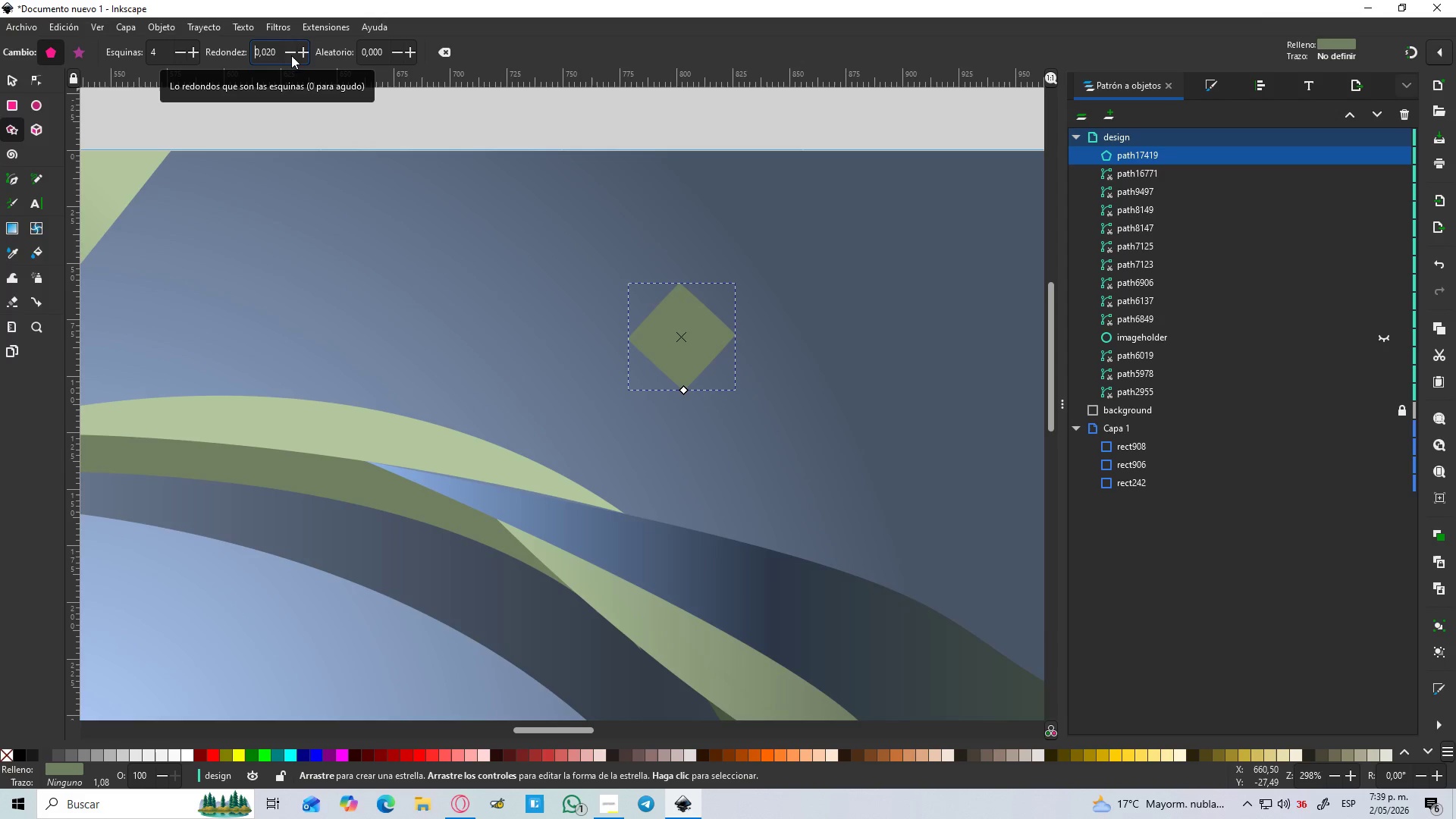 
triple_click([291, 55])
 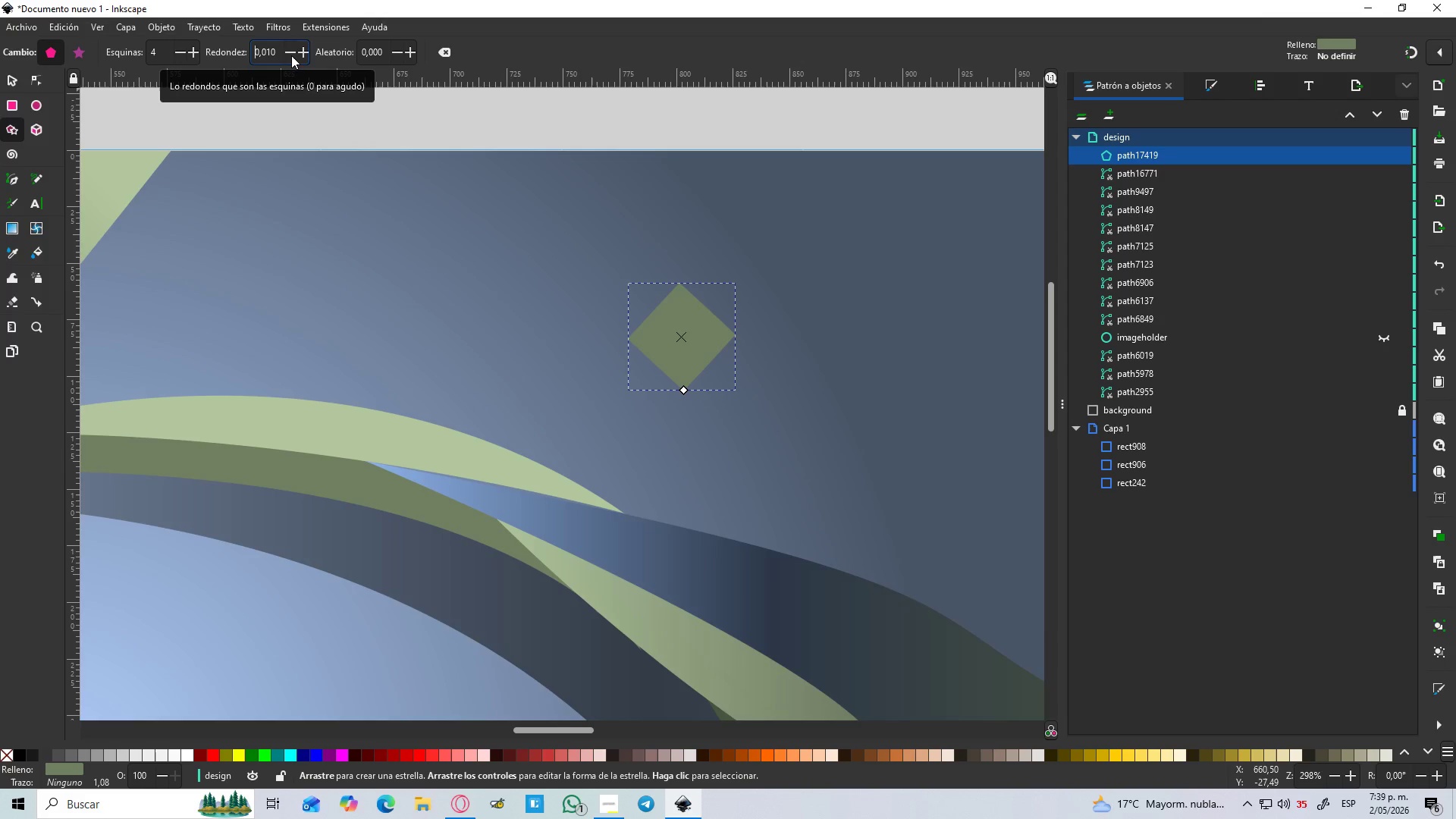 
triple_click([291, 55])
 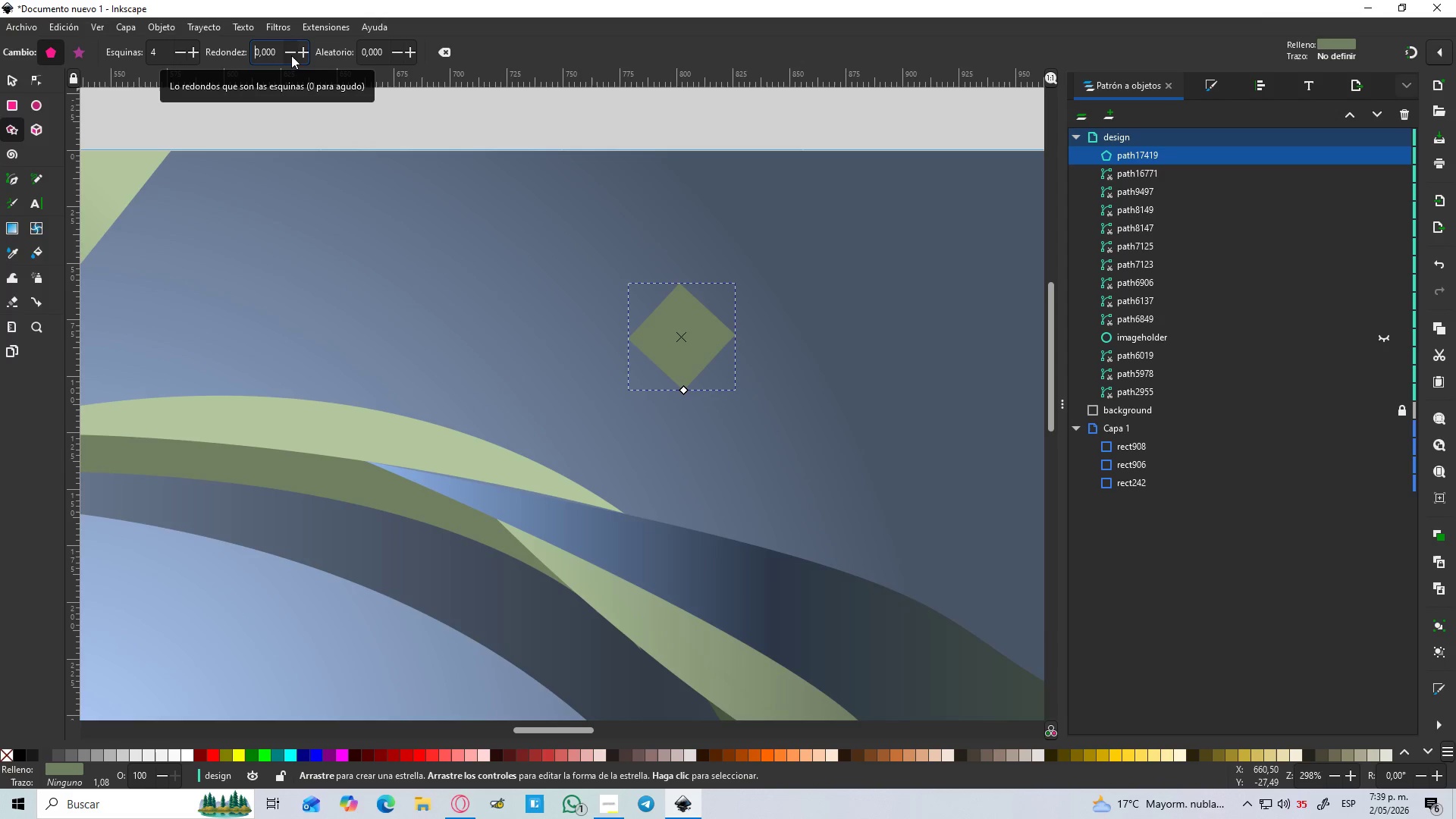 
triple_click([291, 55])
 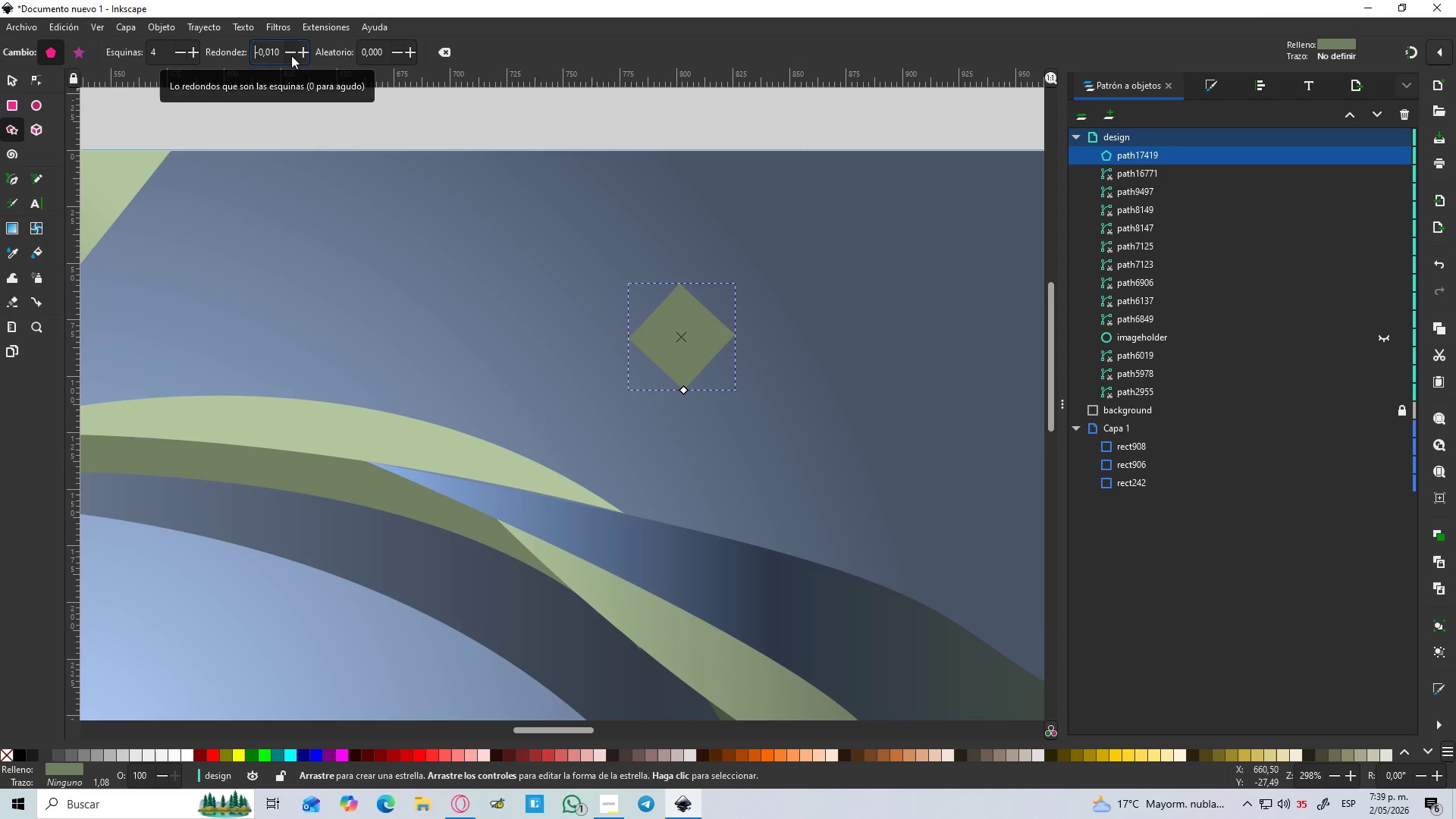 
triple_click([291, 55])
 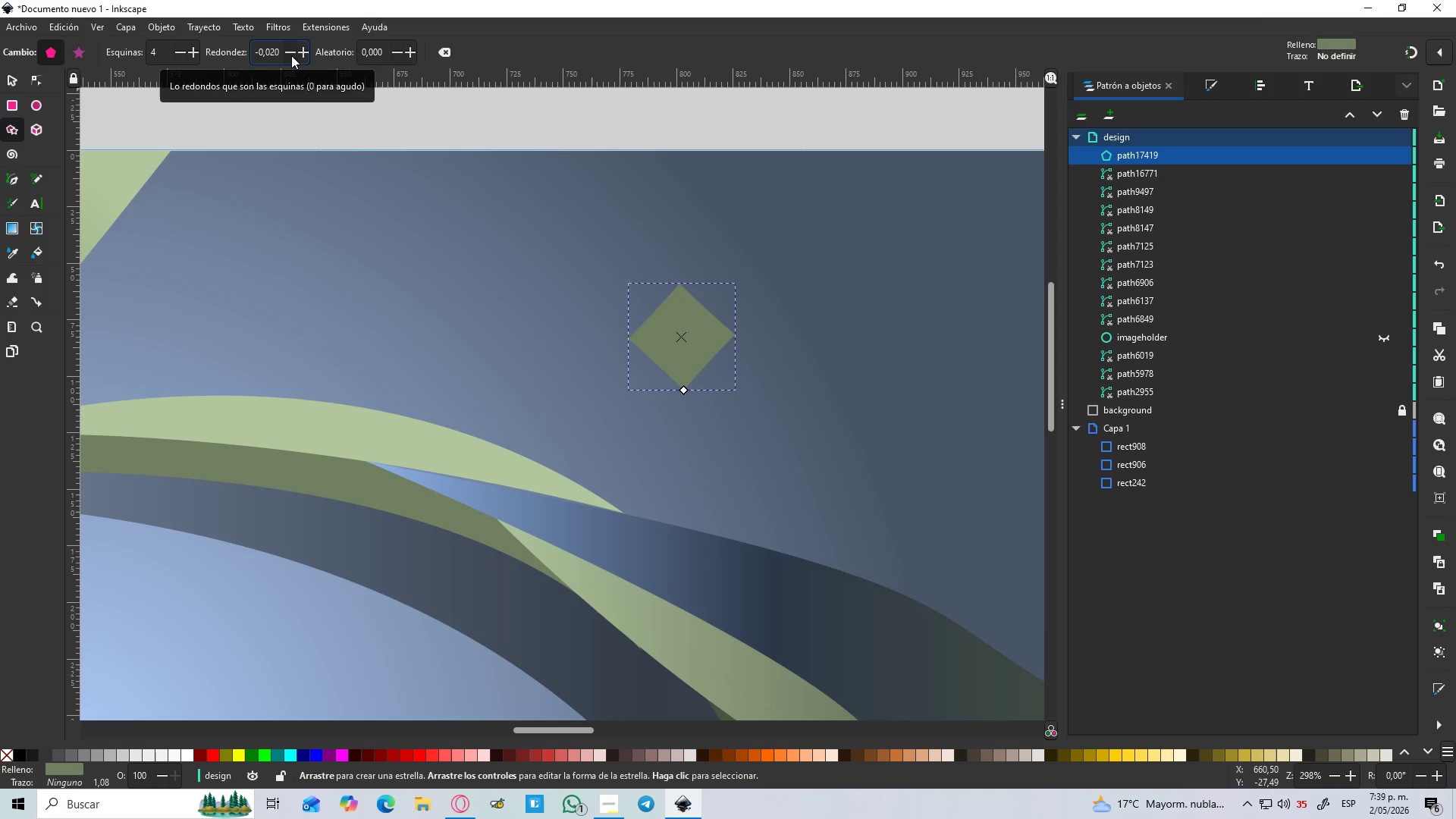 
triple_click([291, 55])
 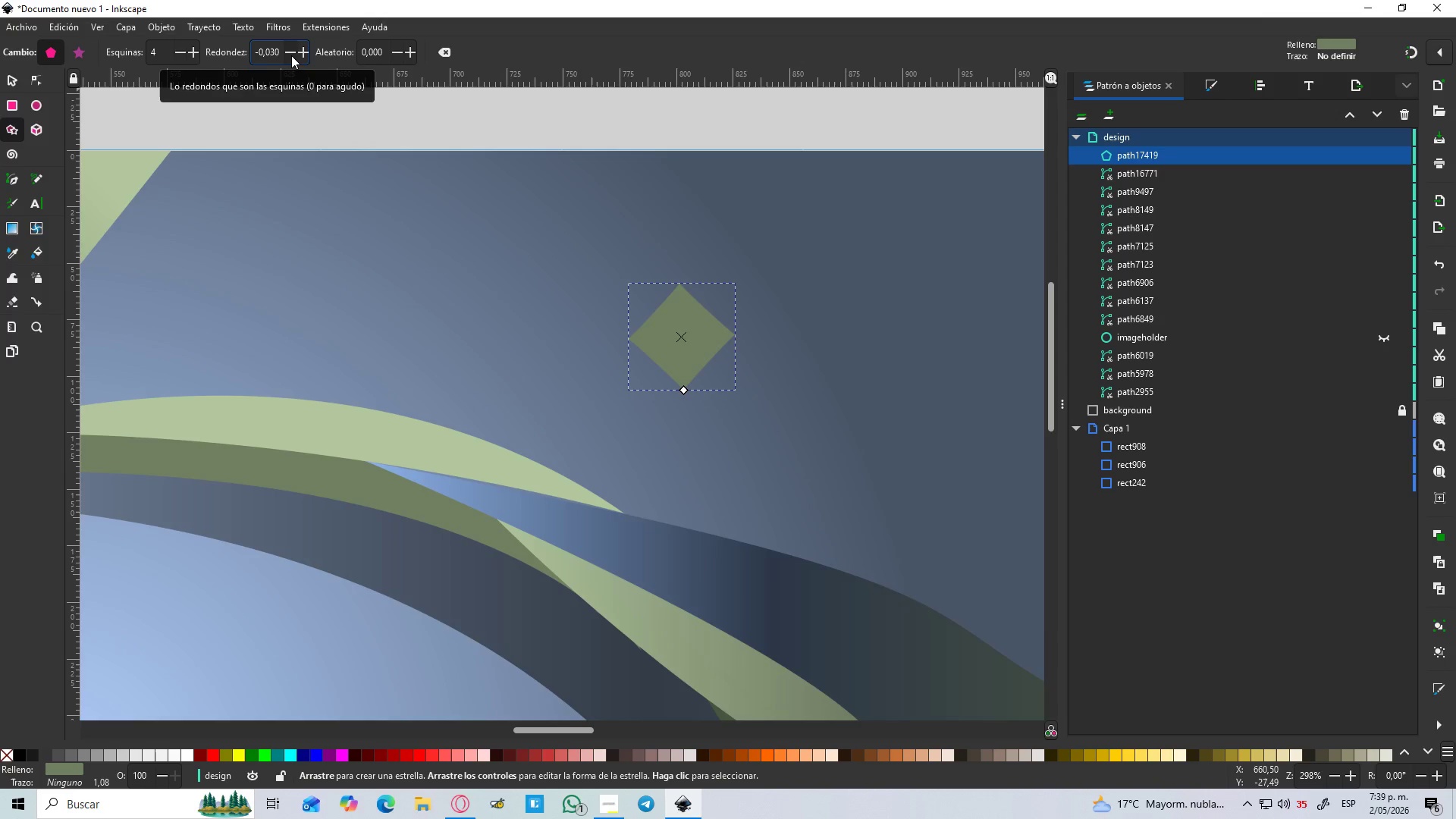 
triple_click([291, 55])
 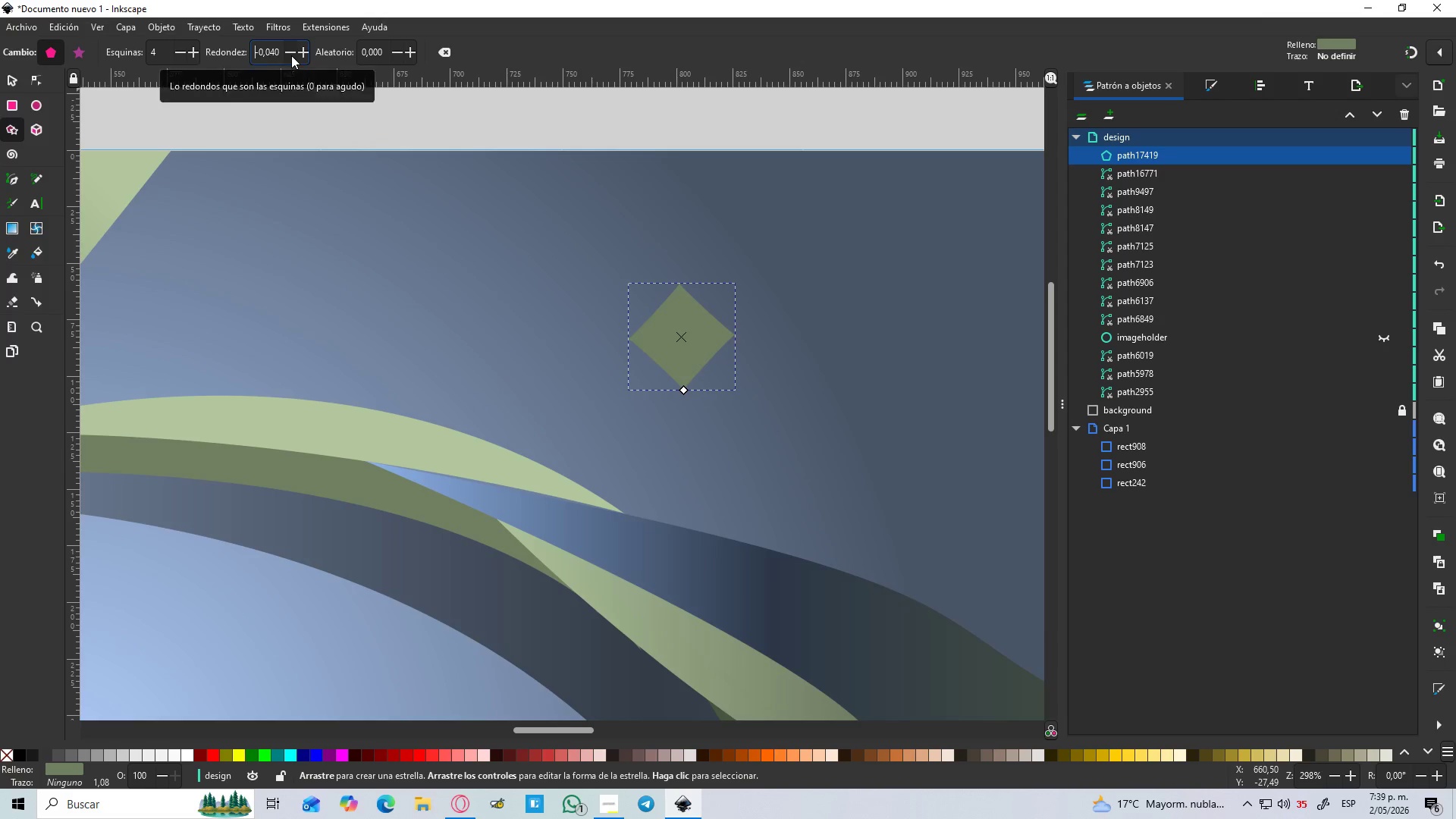 
triple_click([291, 55])
 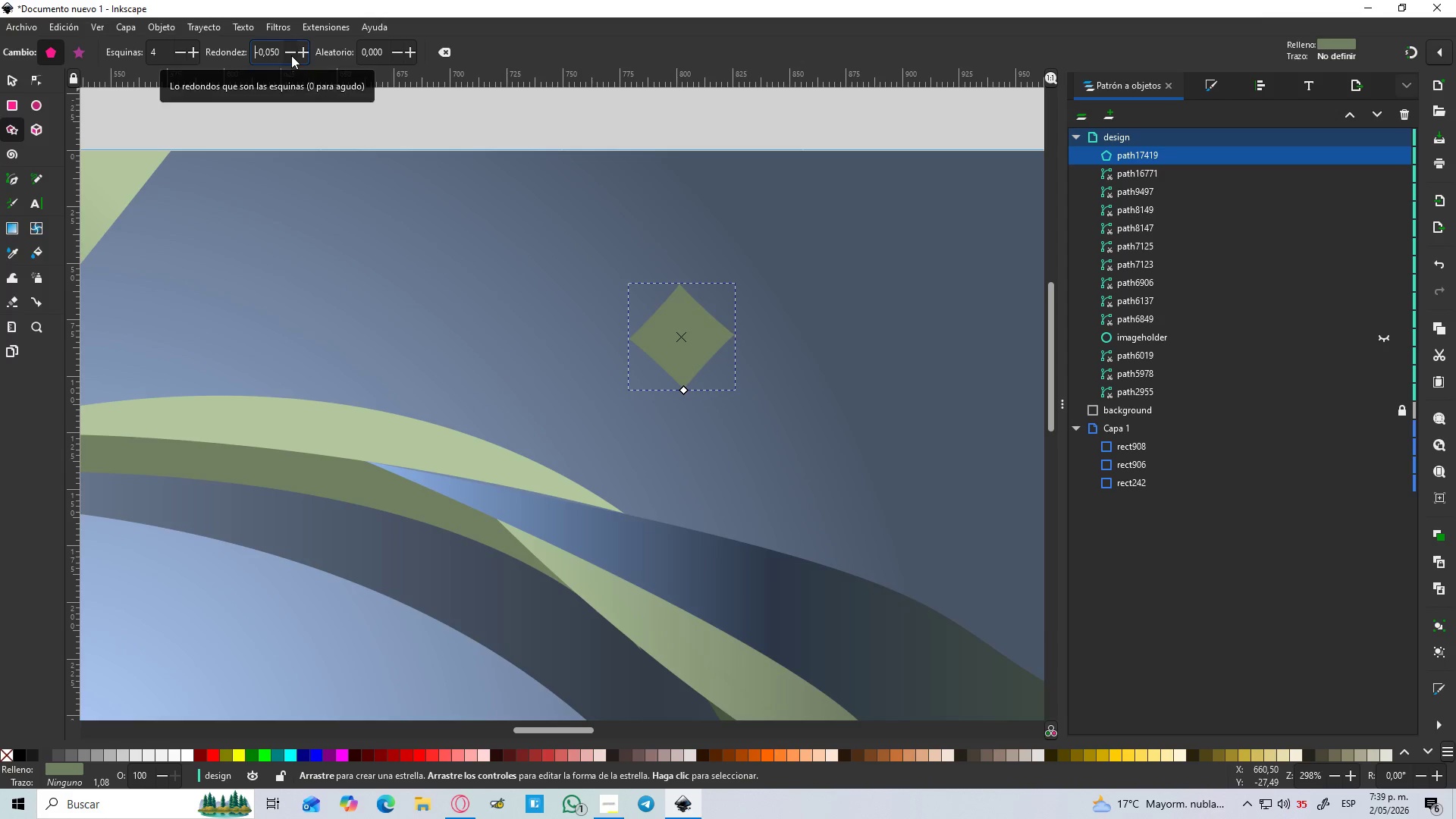 
triple_click([291, 55])
 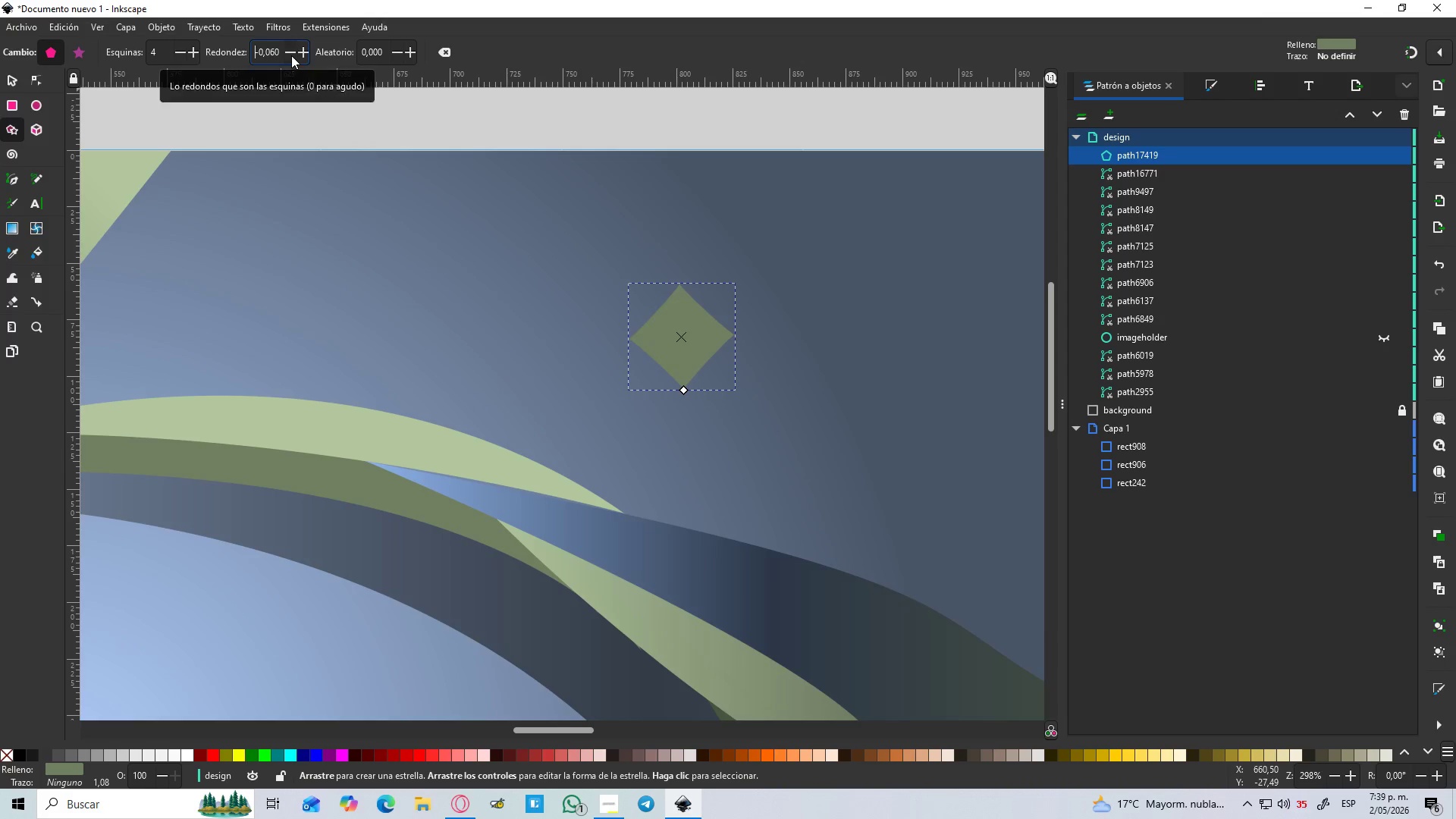 
triple_click([291, 55])
 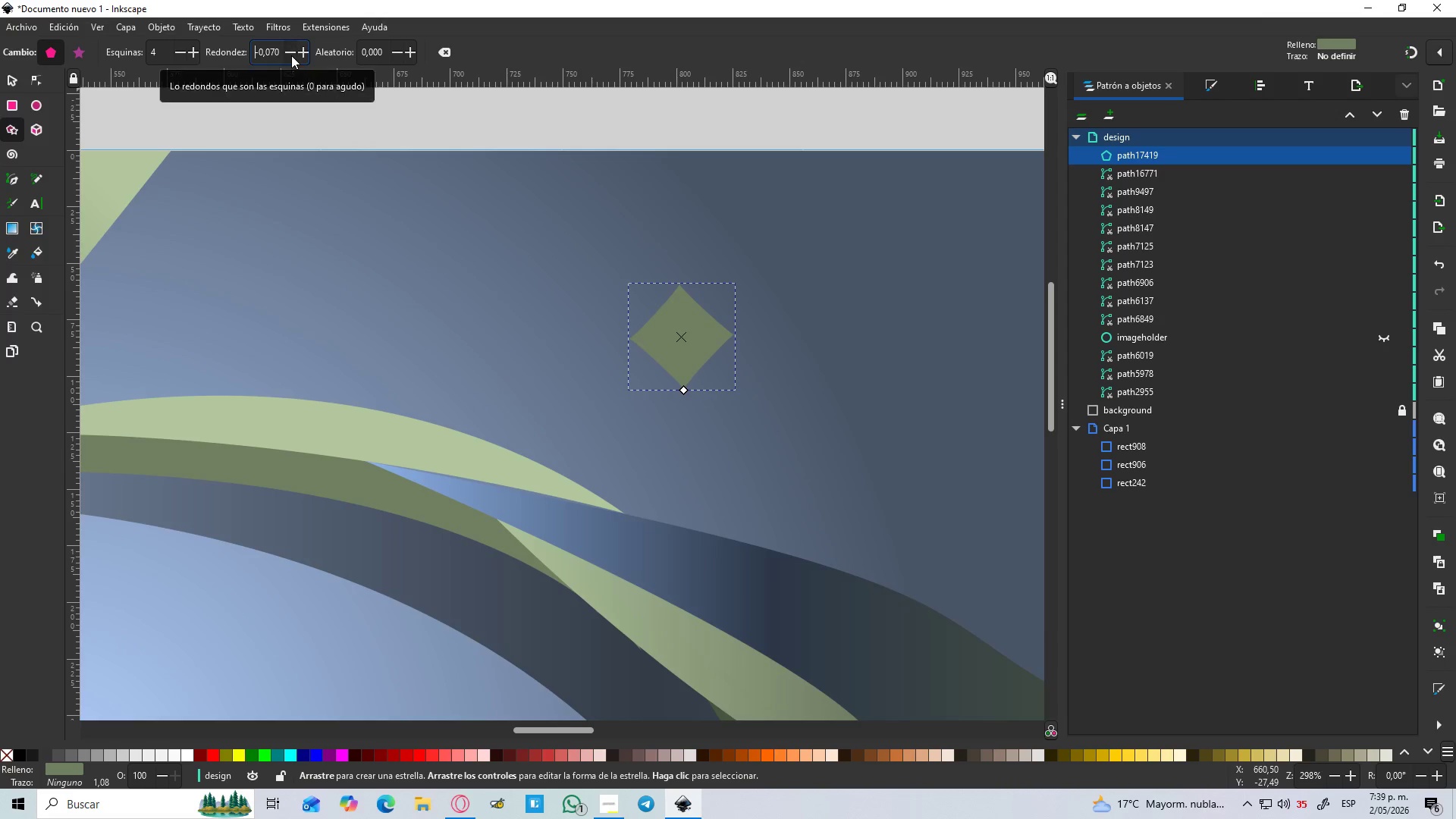 
triple_click([291, 55])
 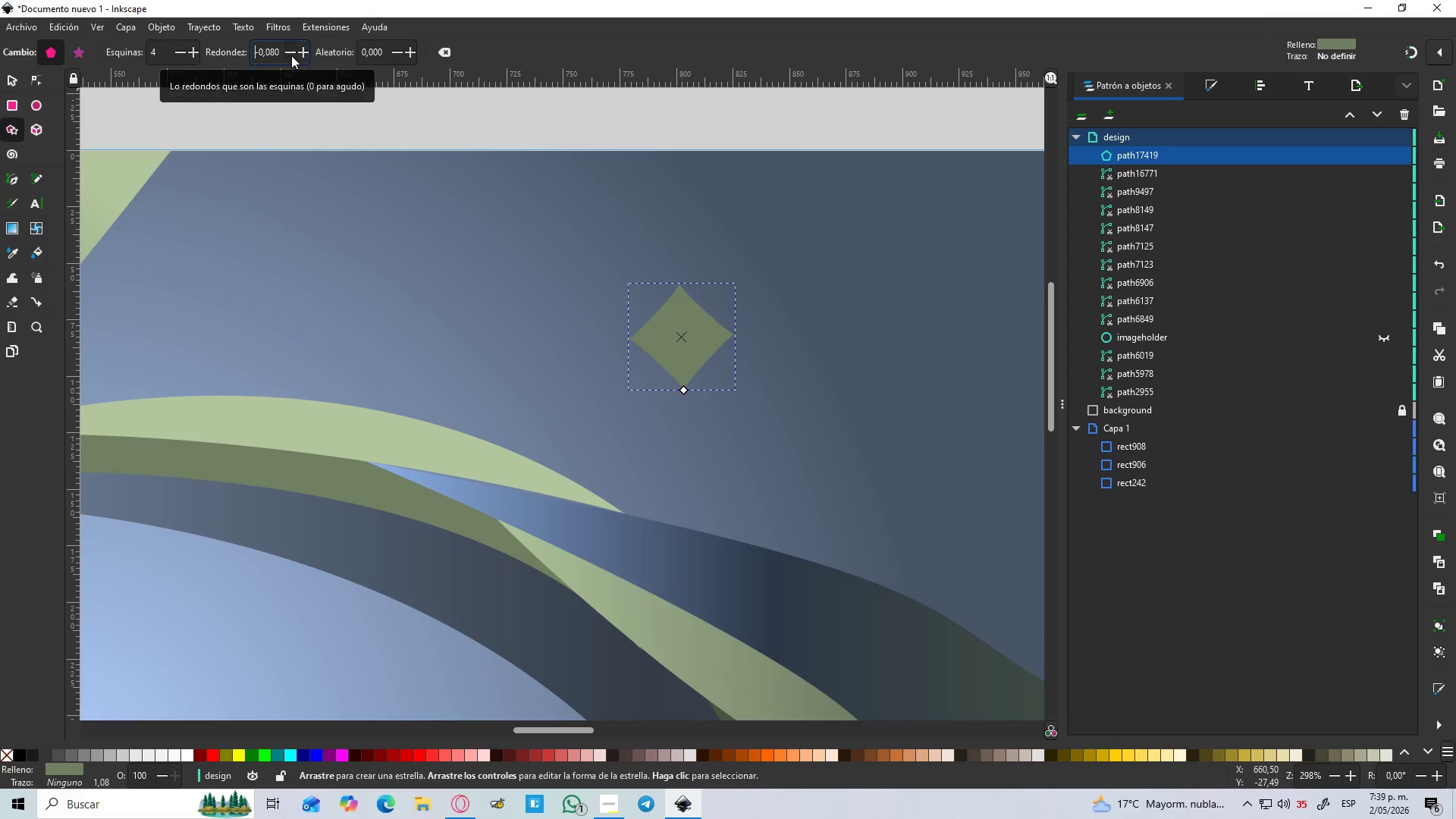 
triple_click([291, 55])
 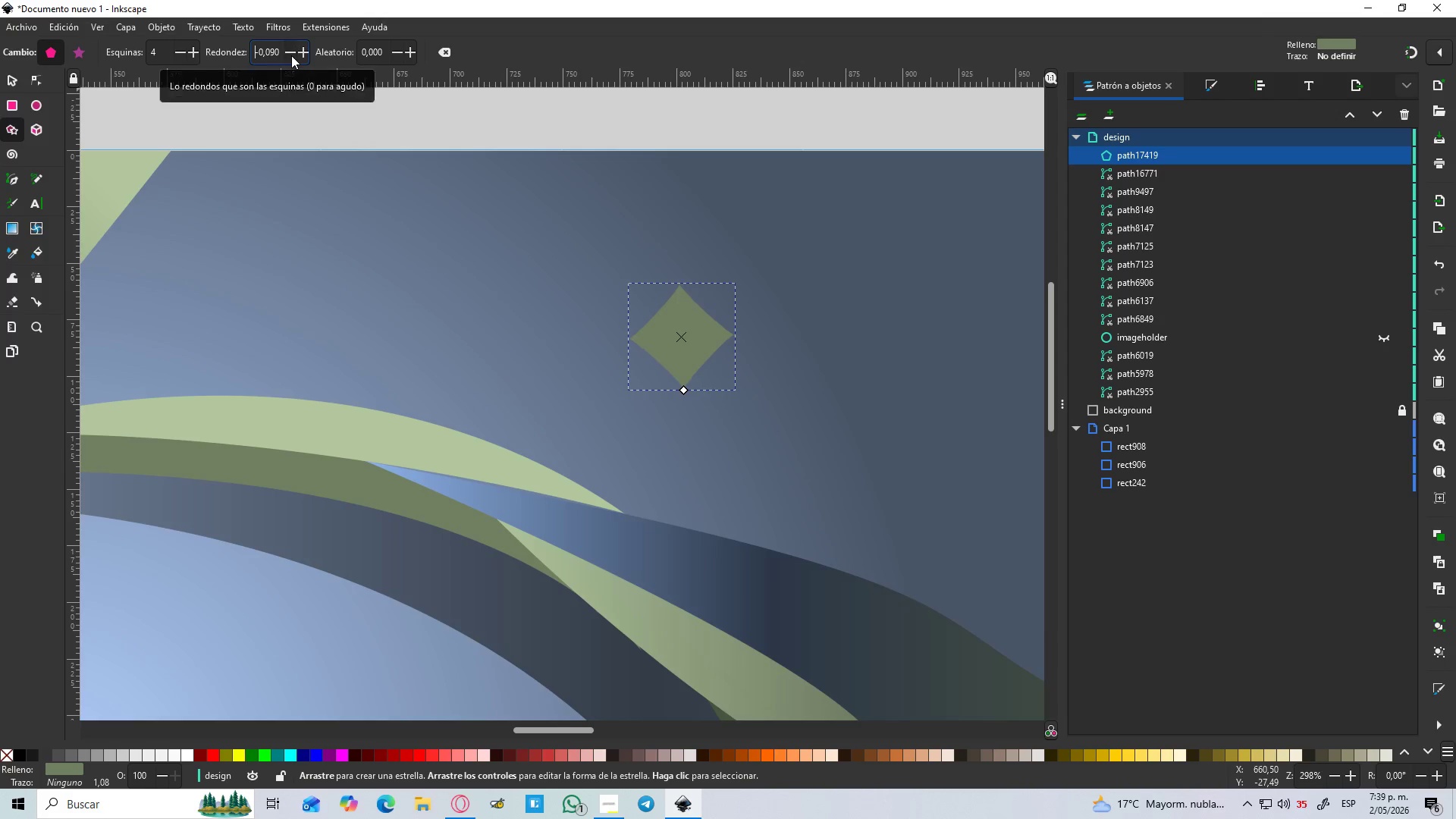 
triple_click([291, 55])
 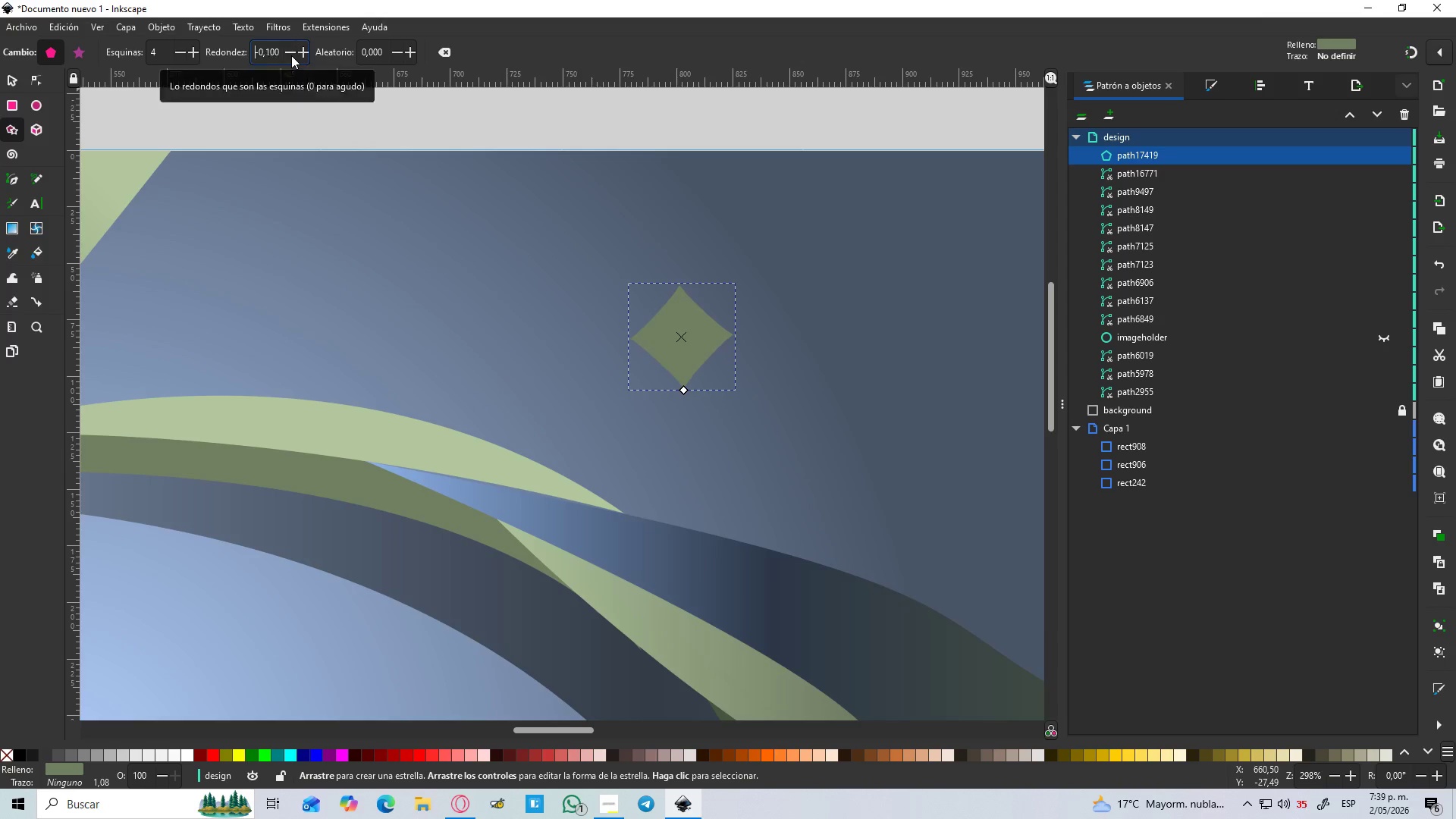 
triple_click([291, 55])
 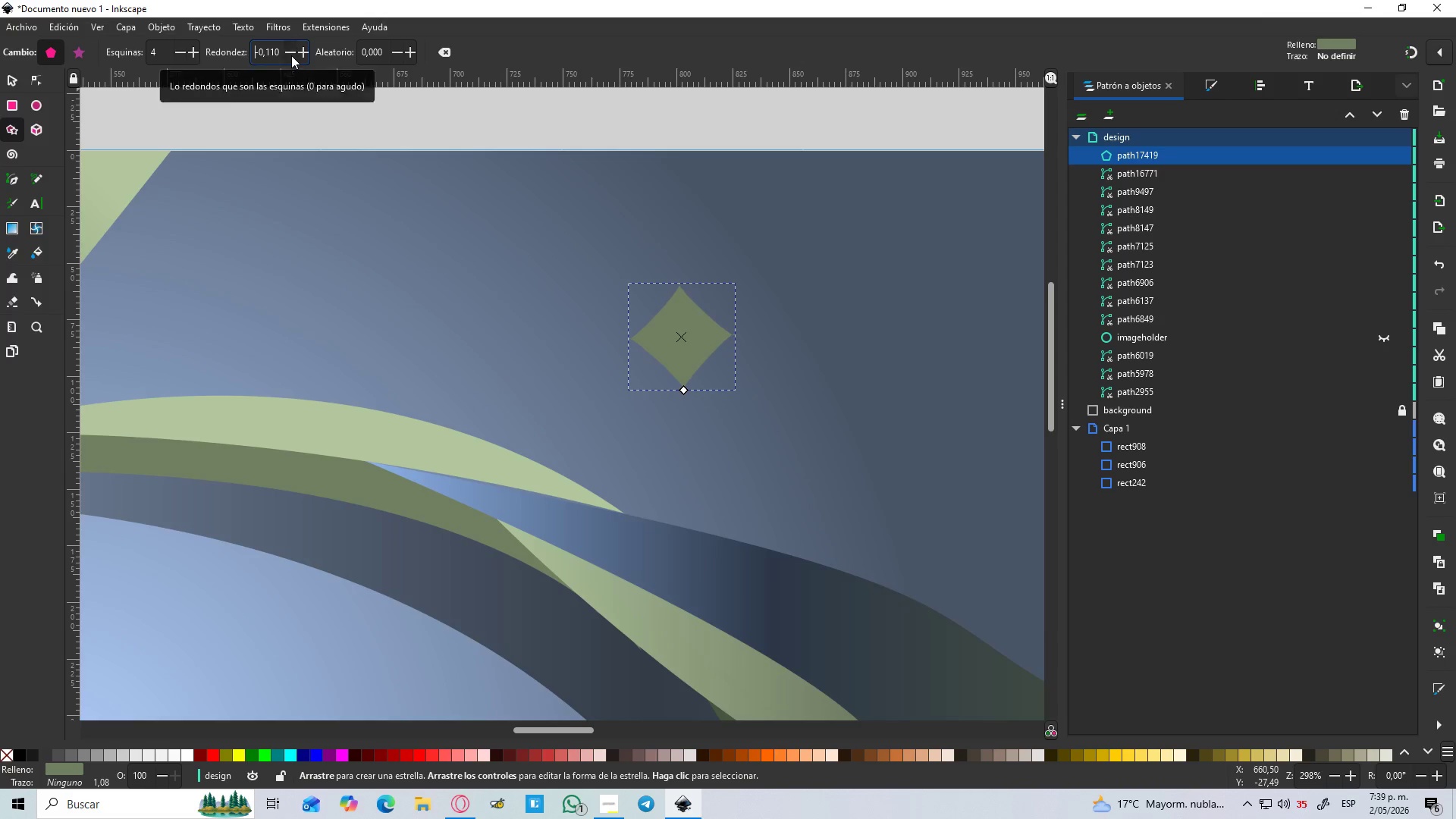 
triple_click([291, 55])
 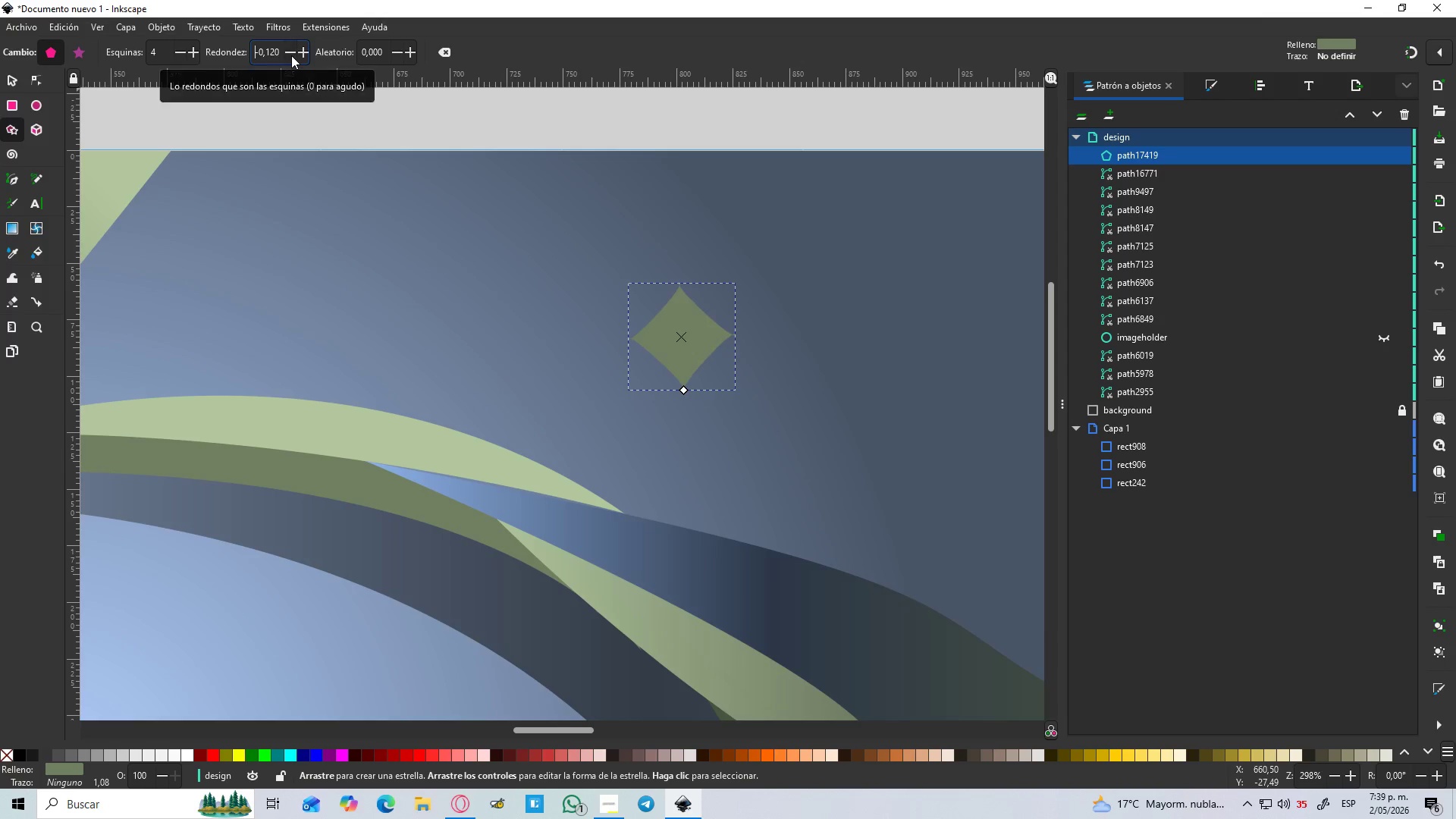 
triple_click([291, 55])
 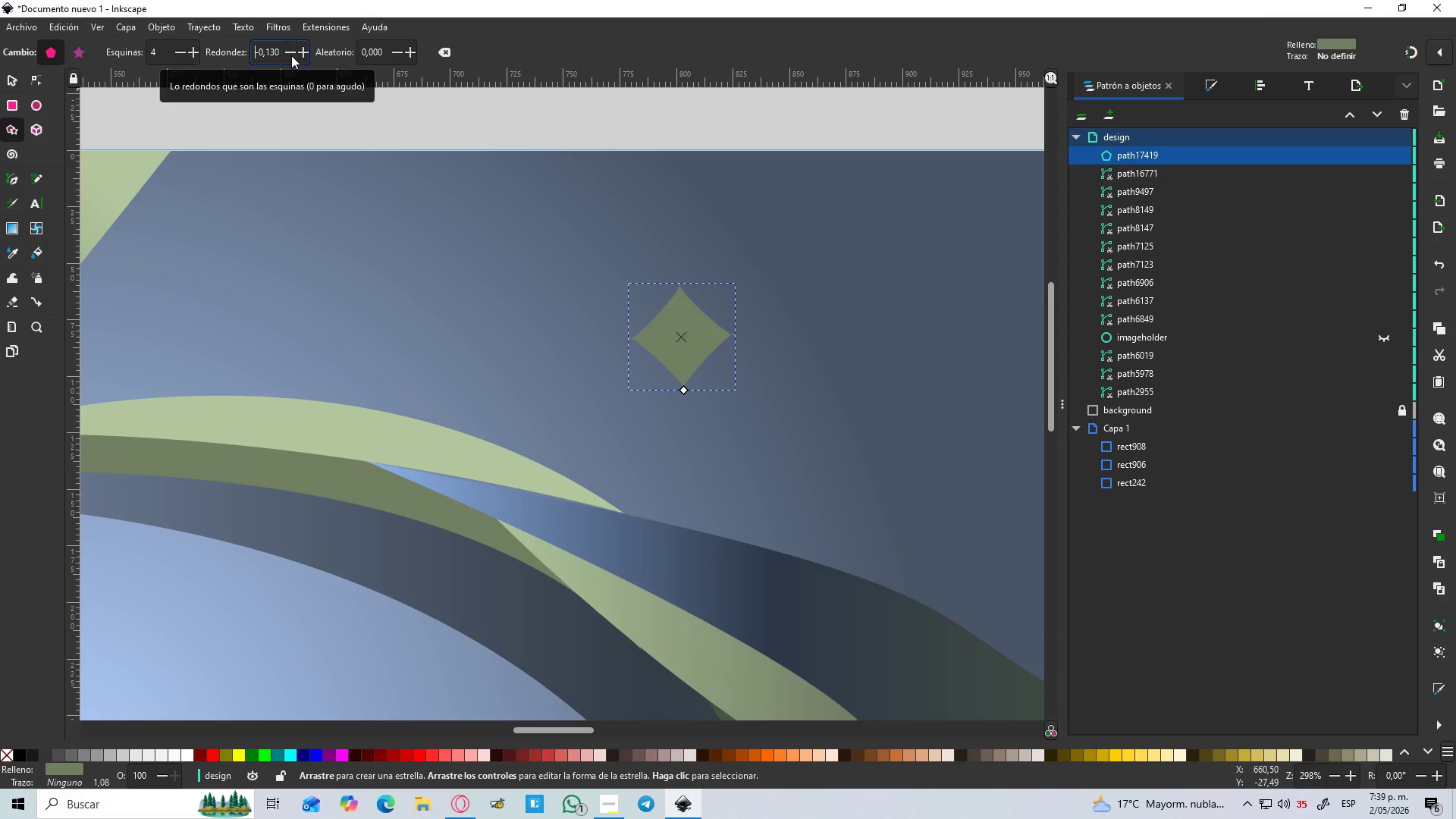 
triple_click([291, 55])
 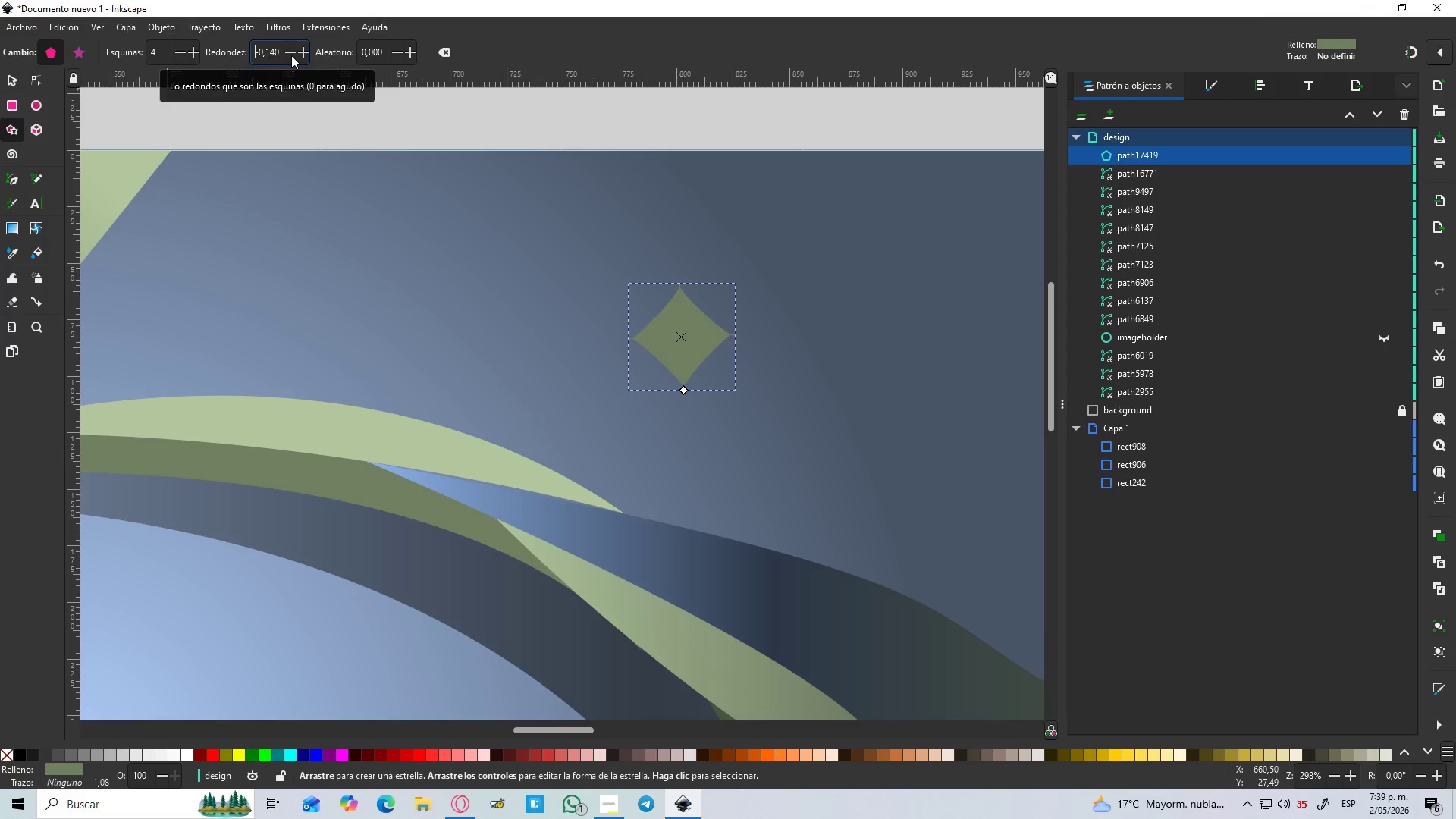 
triple_click([291, 55])
 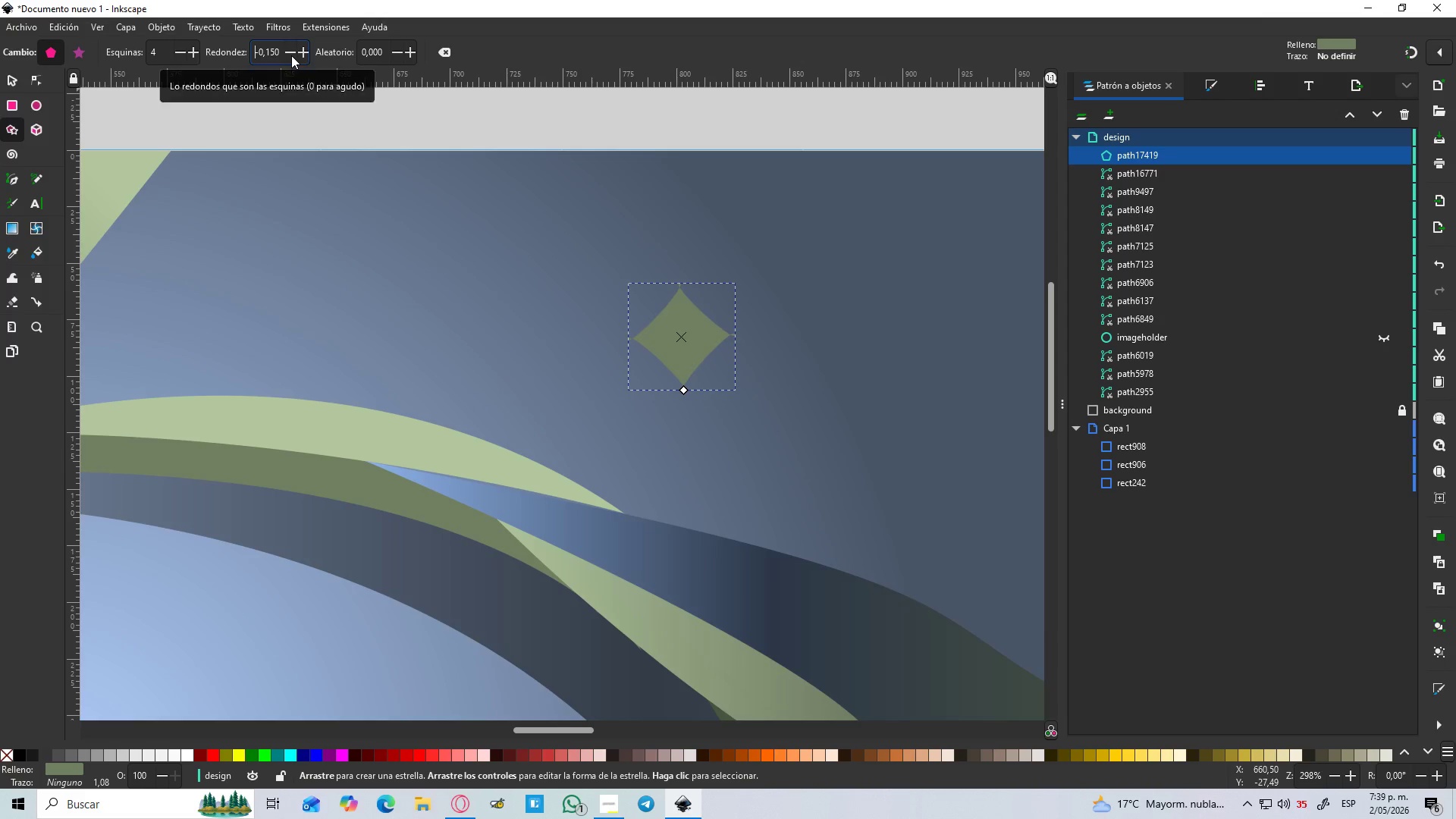 
triple_click([291, 55])
 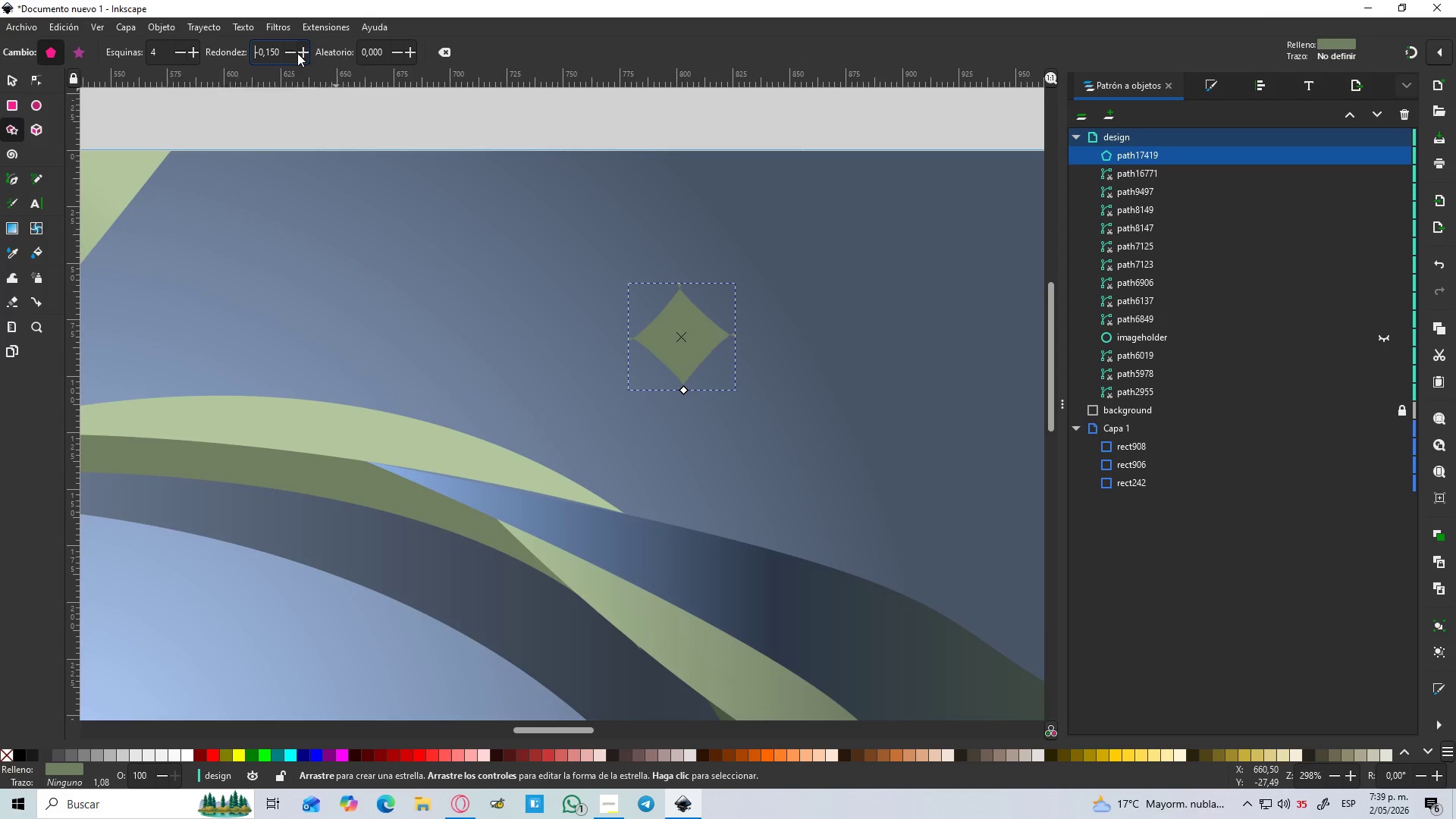 
double_click([297, 53])
 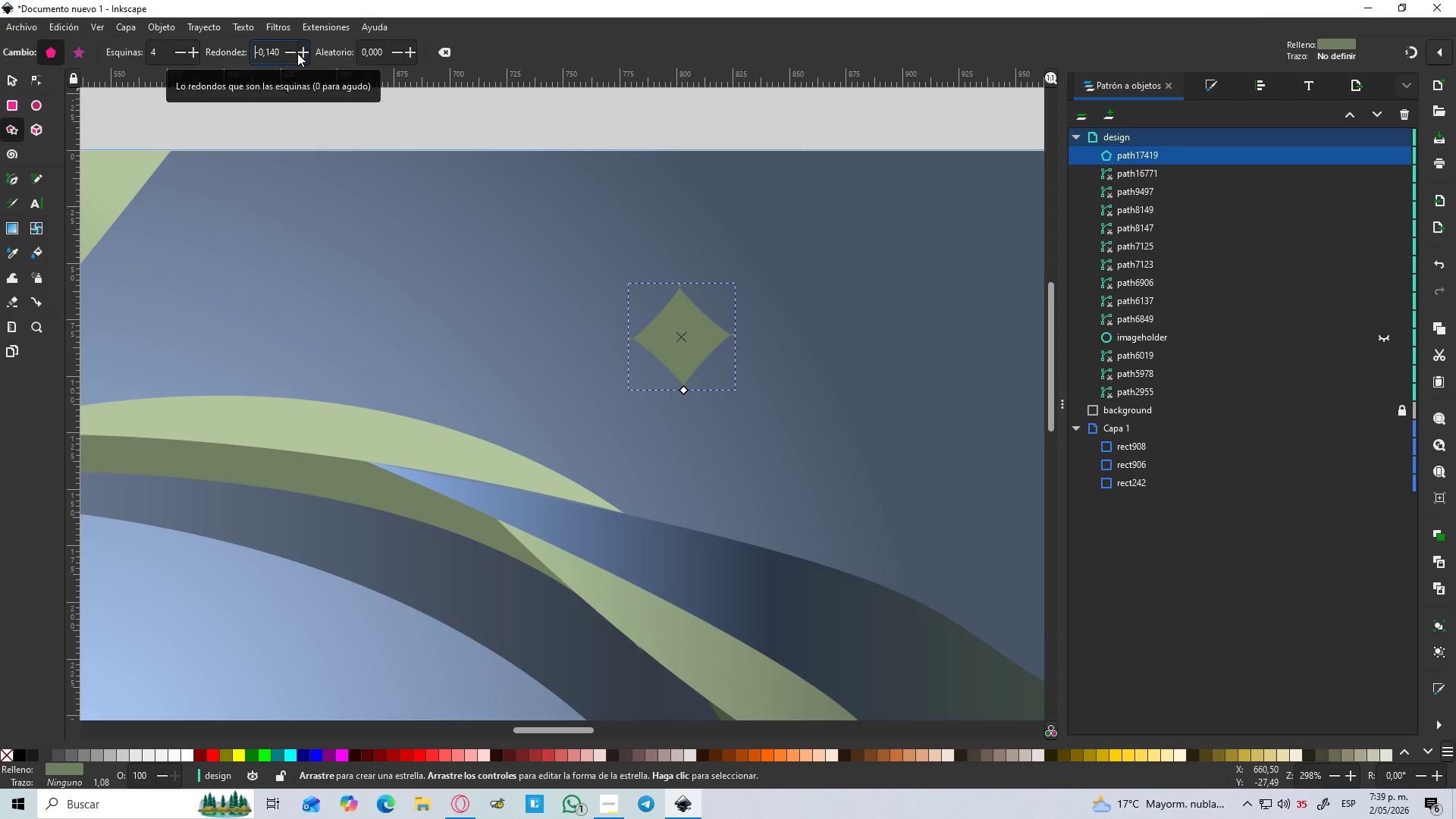 
triple_click([297, 53])
 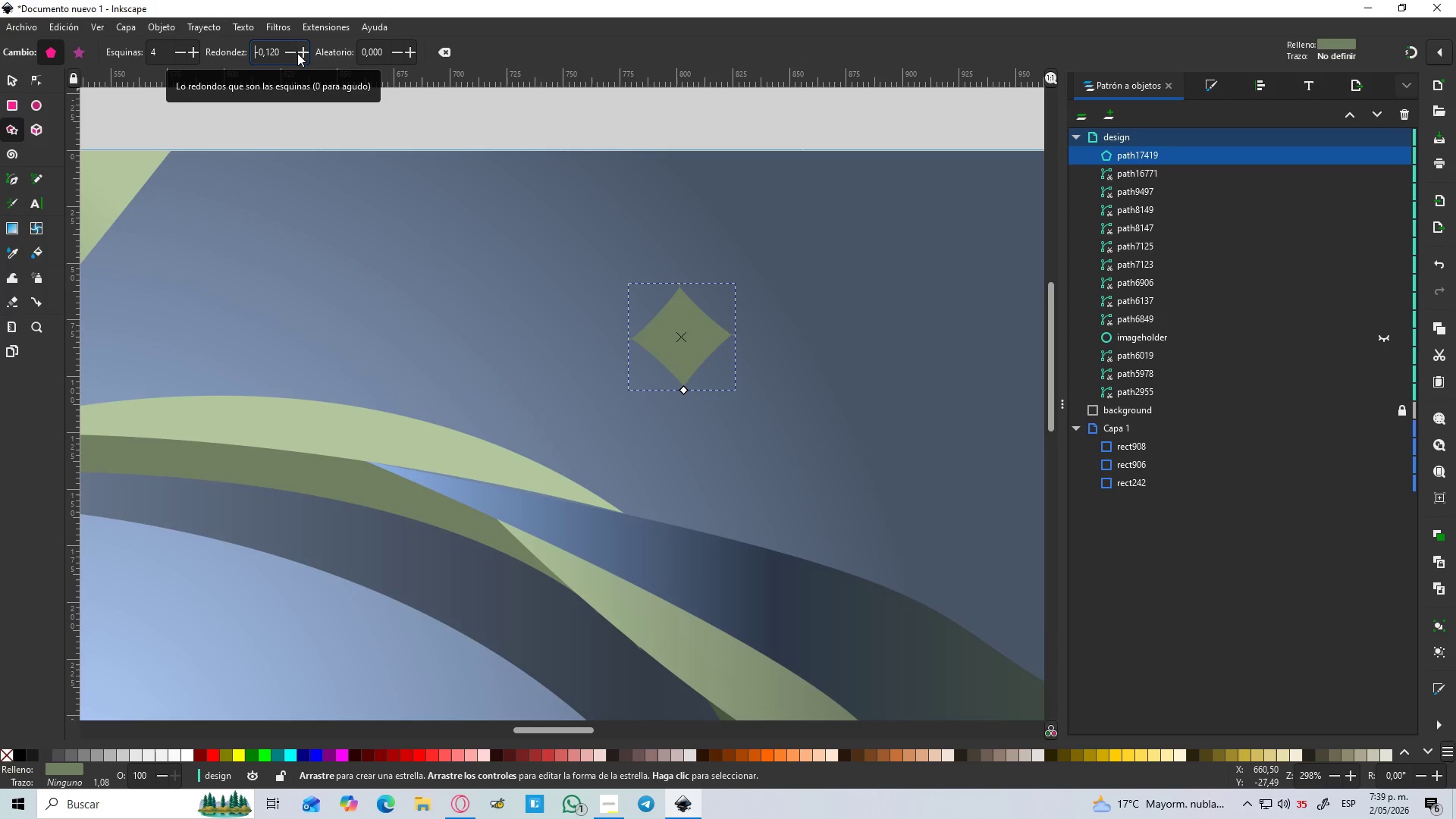 
double_click([297, 53])
 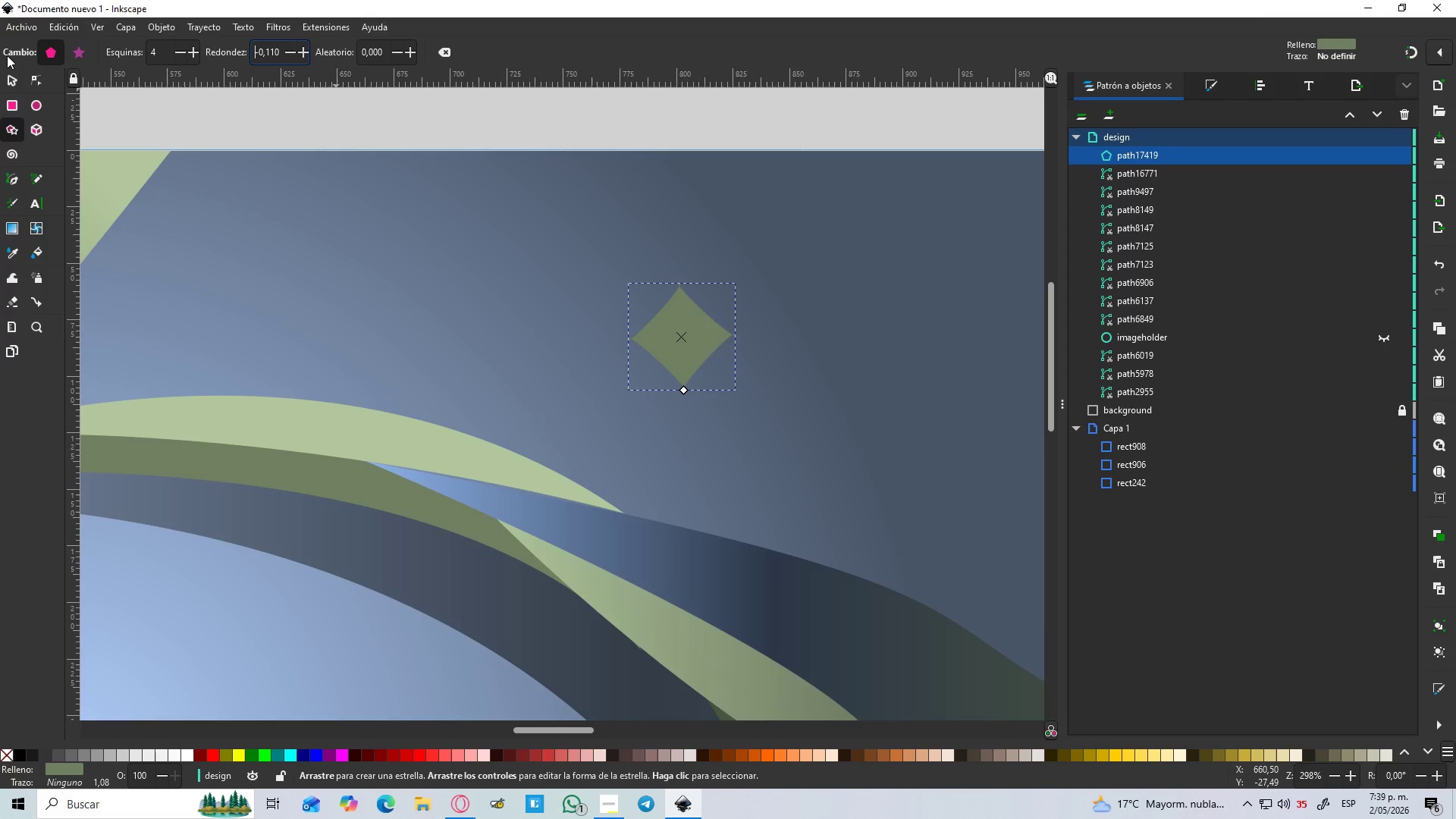 
left_click([11, 74])
 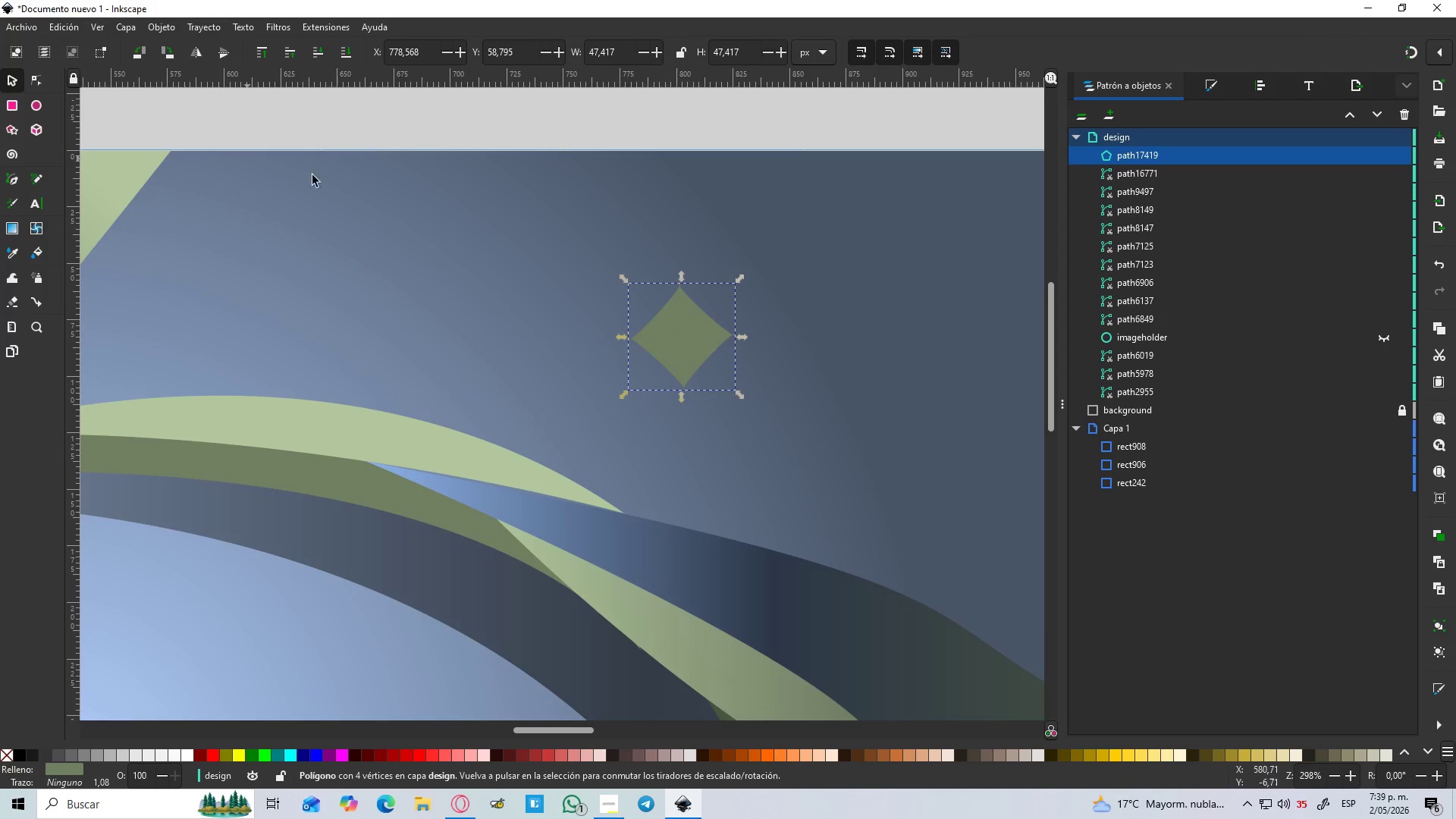 
hold_key(key=ControlLeft, duration=1.5)
scroll: coordinate [566, 218], scroll_direction: down, amount: 4.0
 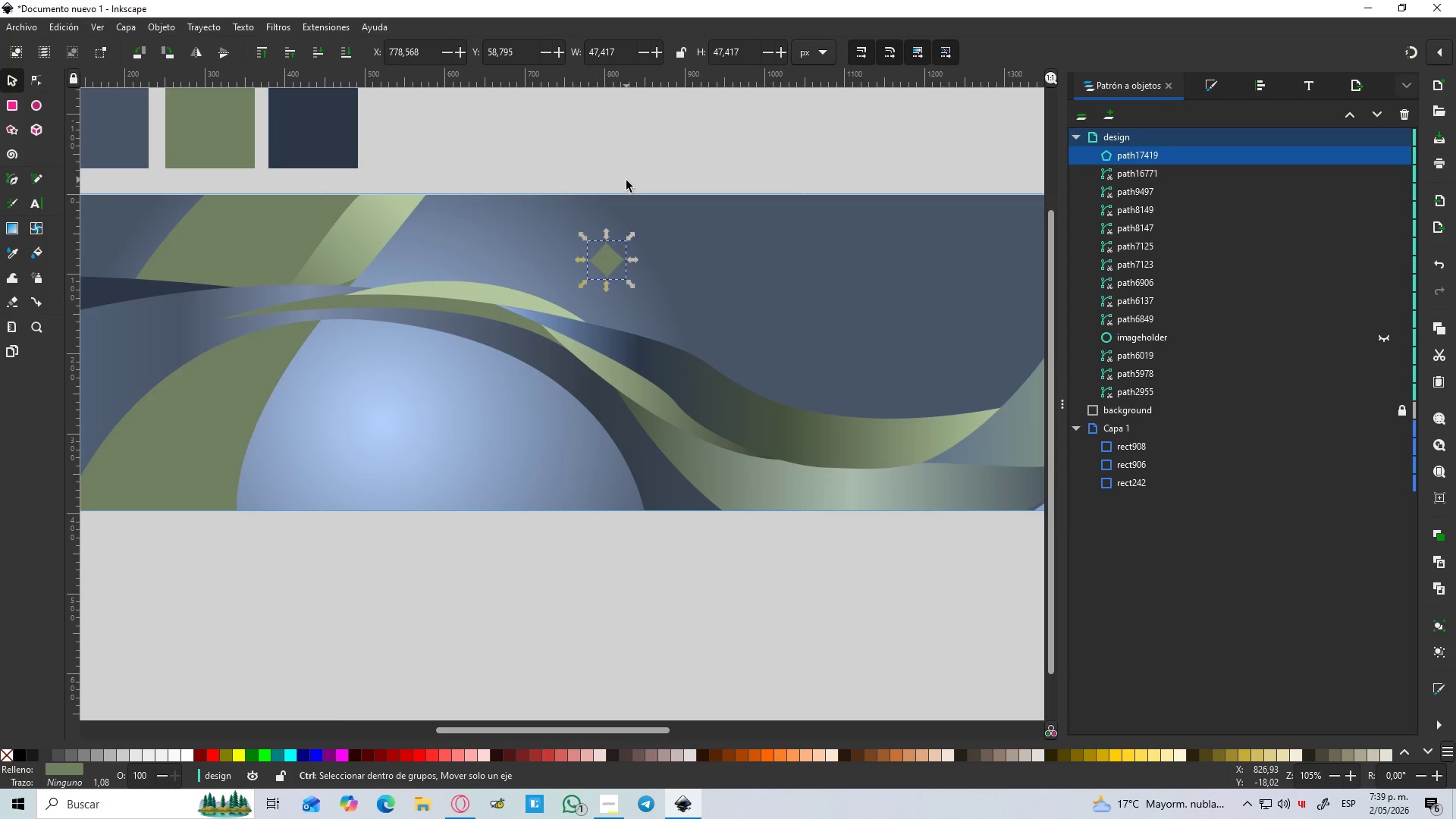 
key(Control+ControlLeft)
 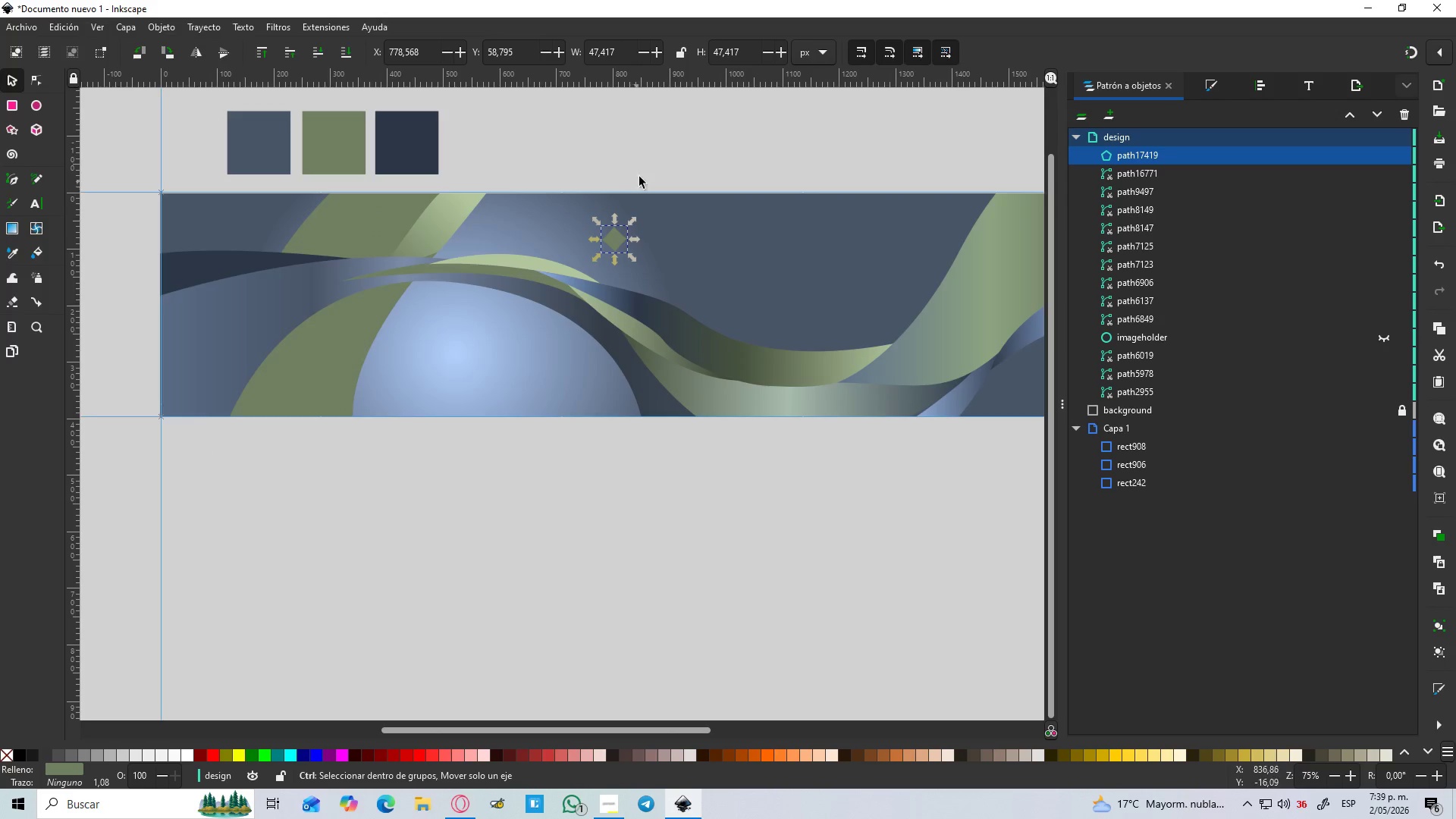 
key(Control+ControlLeft)
 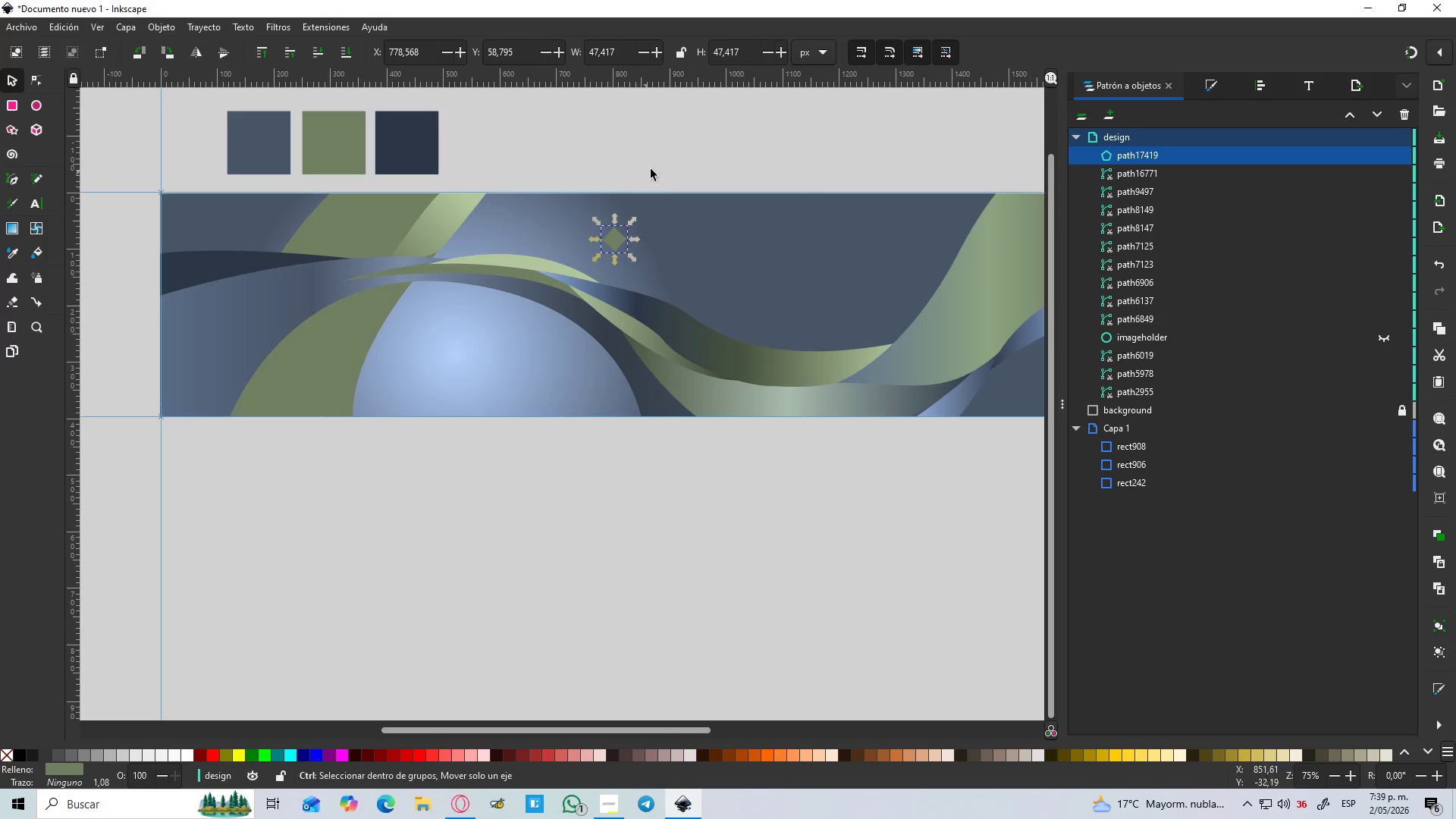 
key(Control+ControlLeft)
 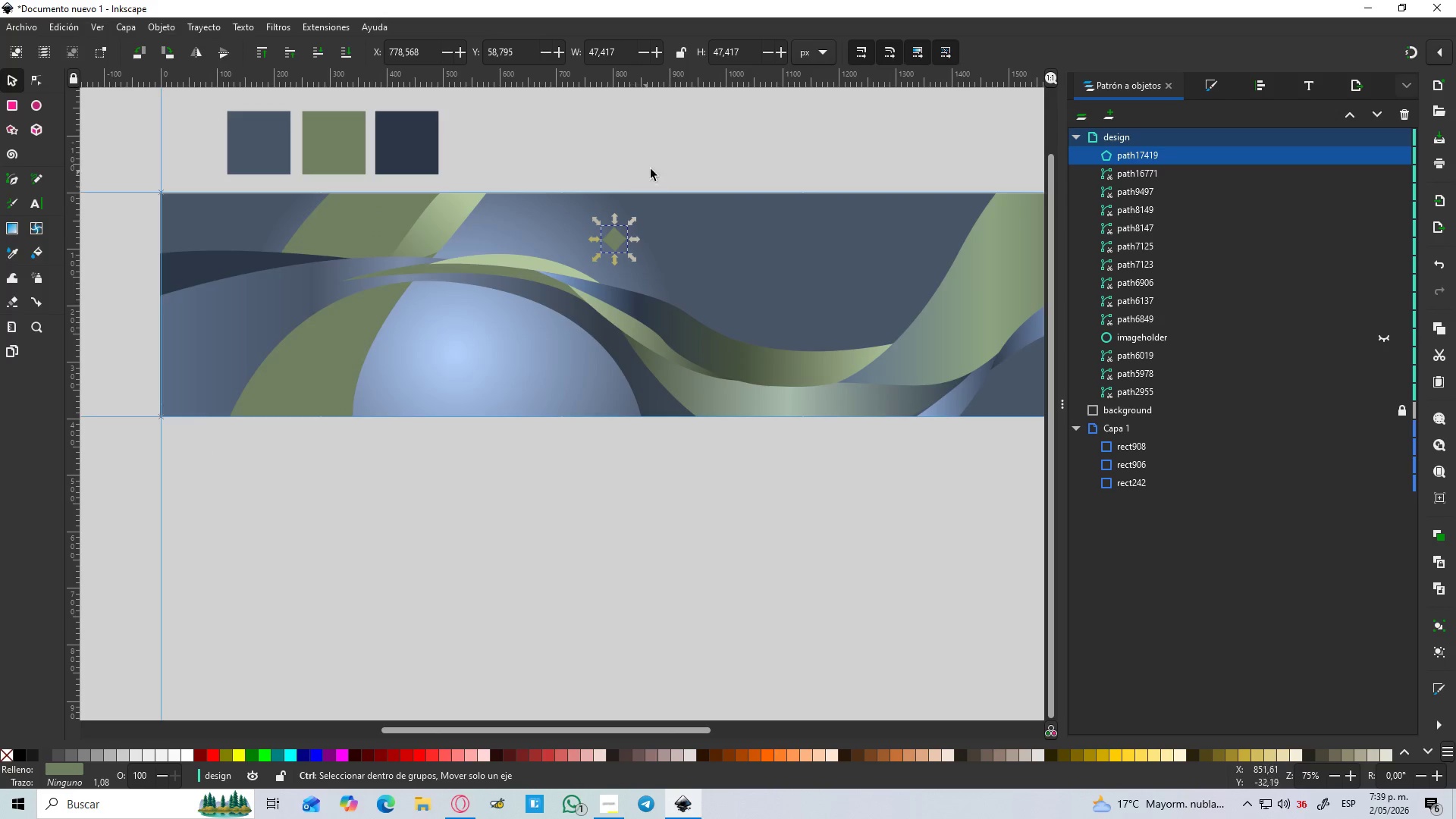 
key(Control+ControlLeft)
 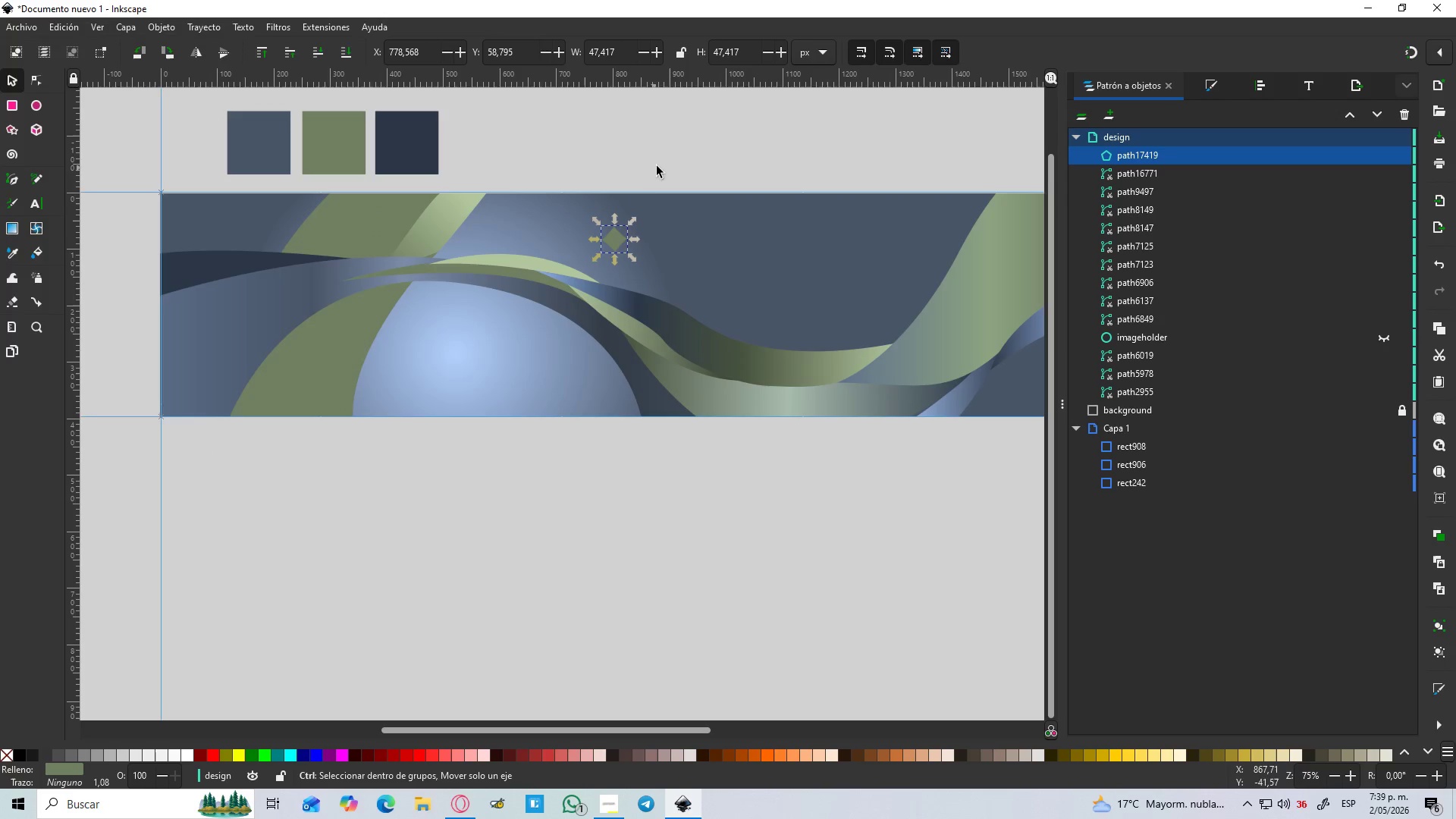 
scroll: coordinate [632, 189], scroll_direction: down, amount: 1.0
 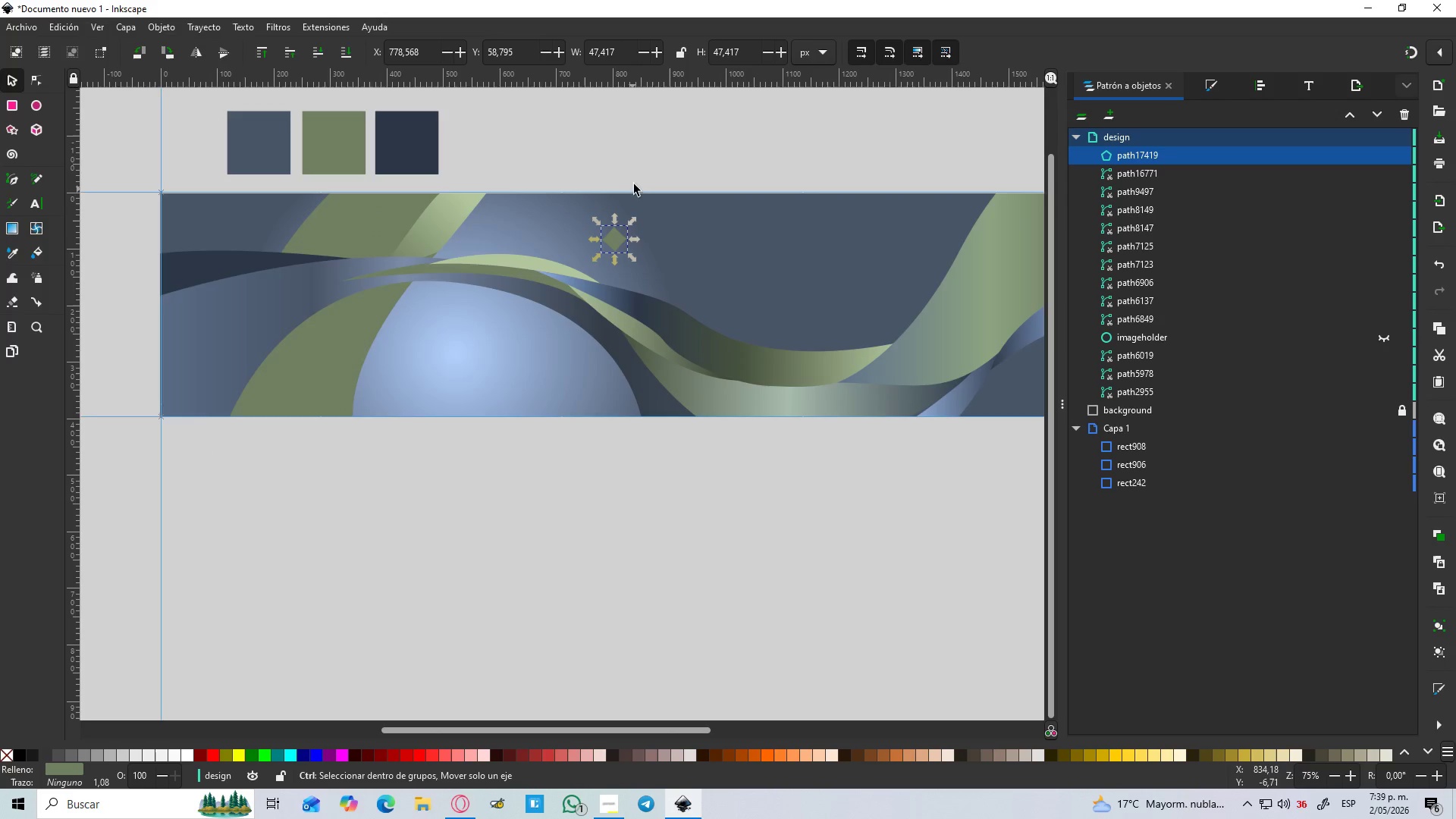 
key(Control+ControlLeft)
 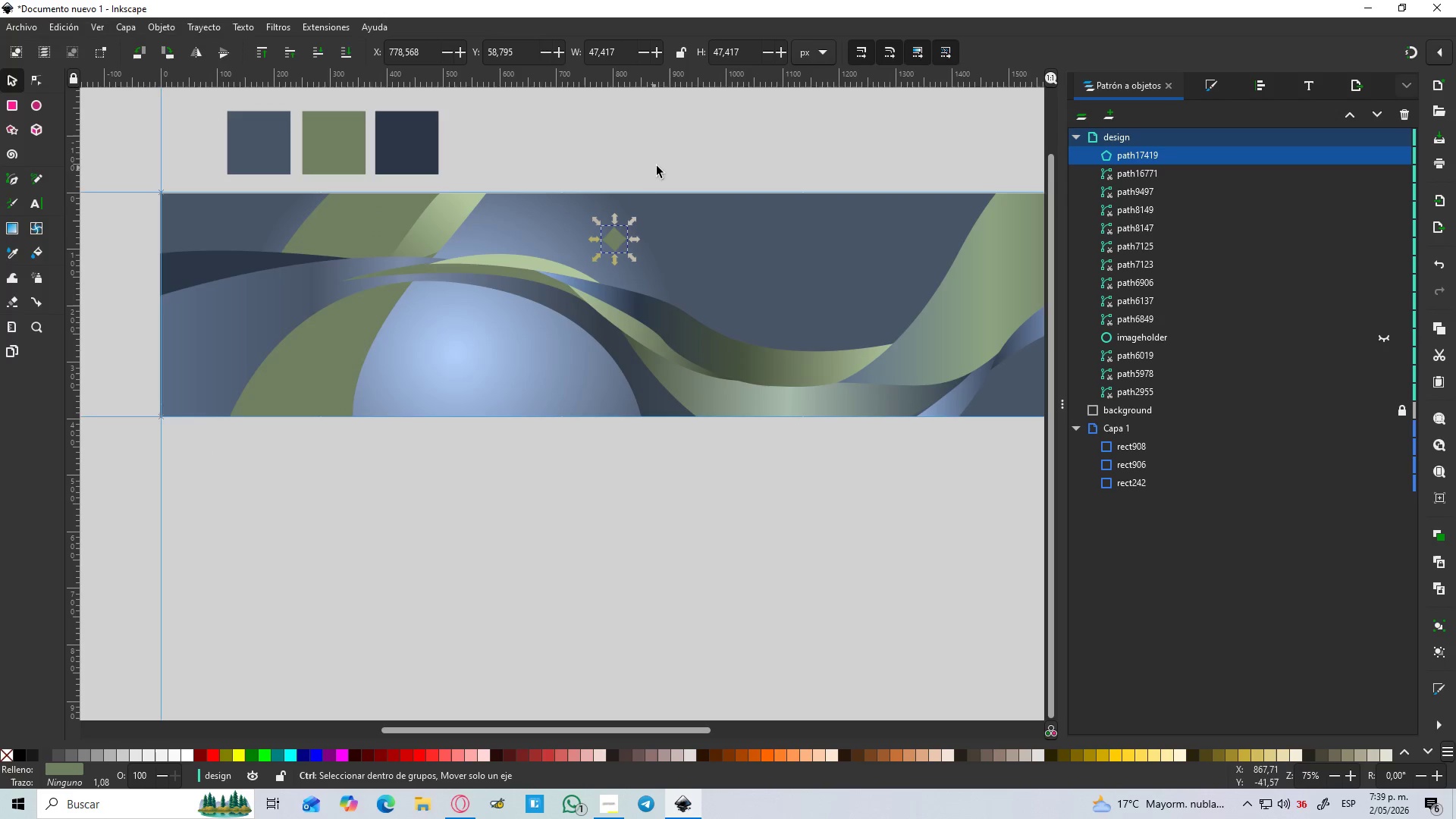 
key(Control+ControlLeft)
 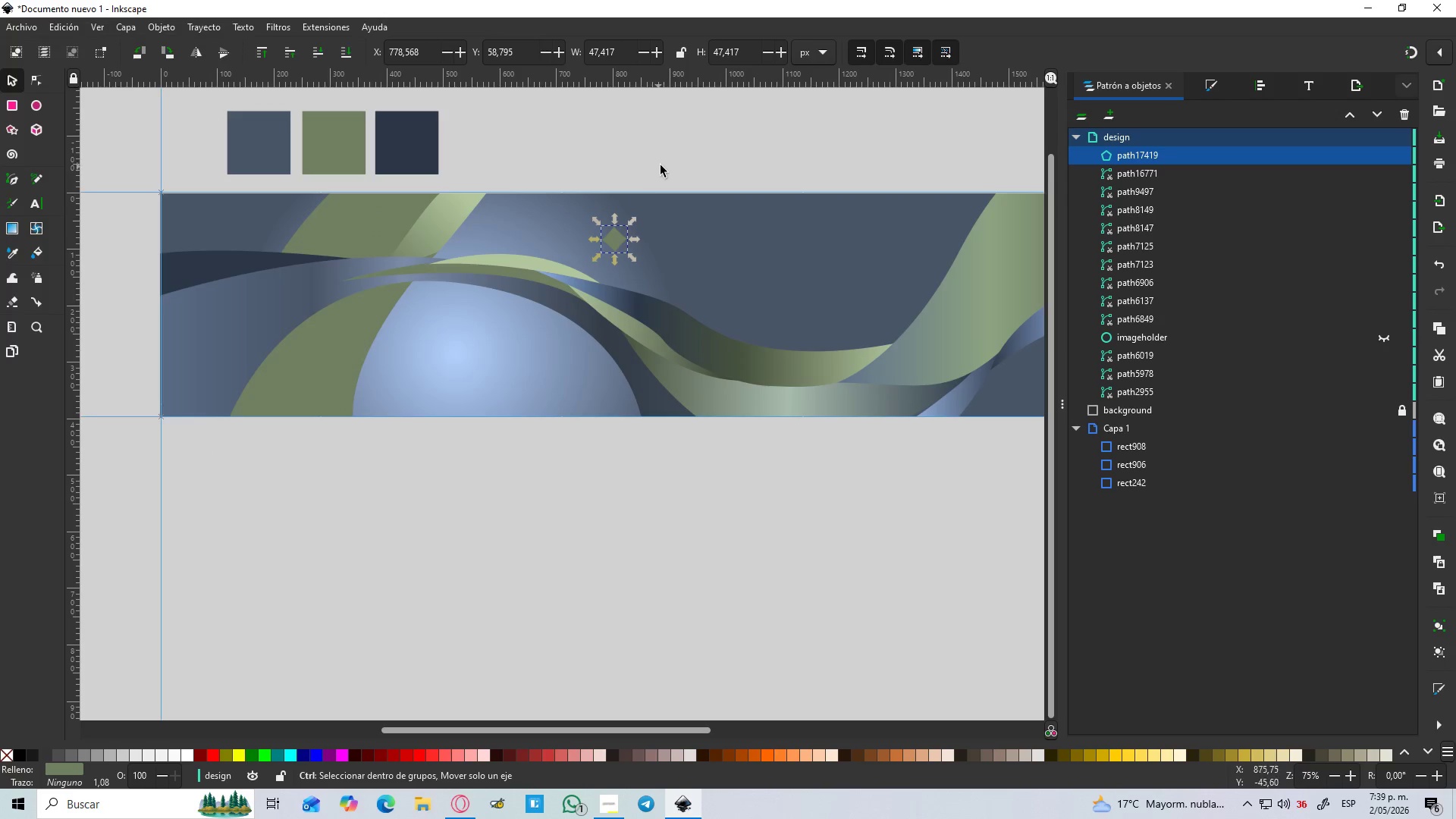 
key(Control+ControlLeft)
 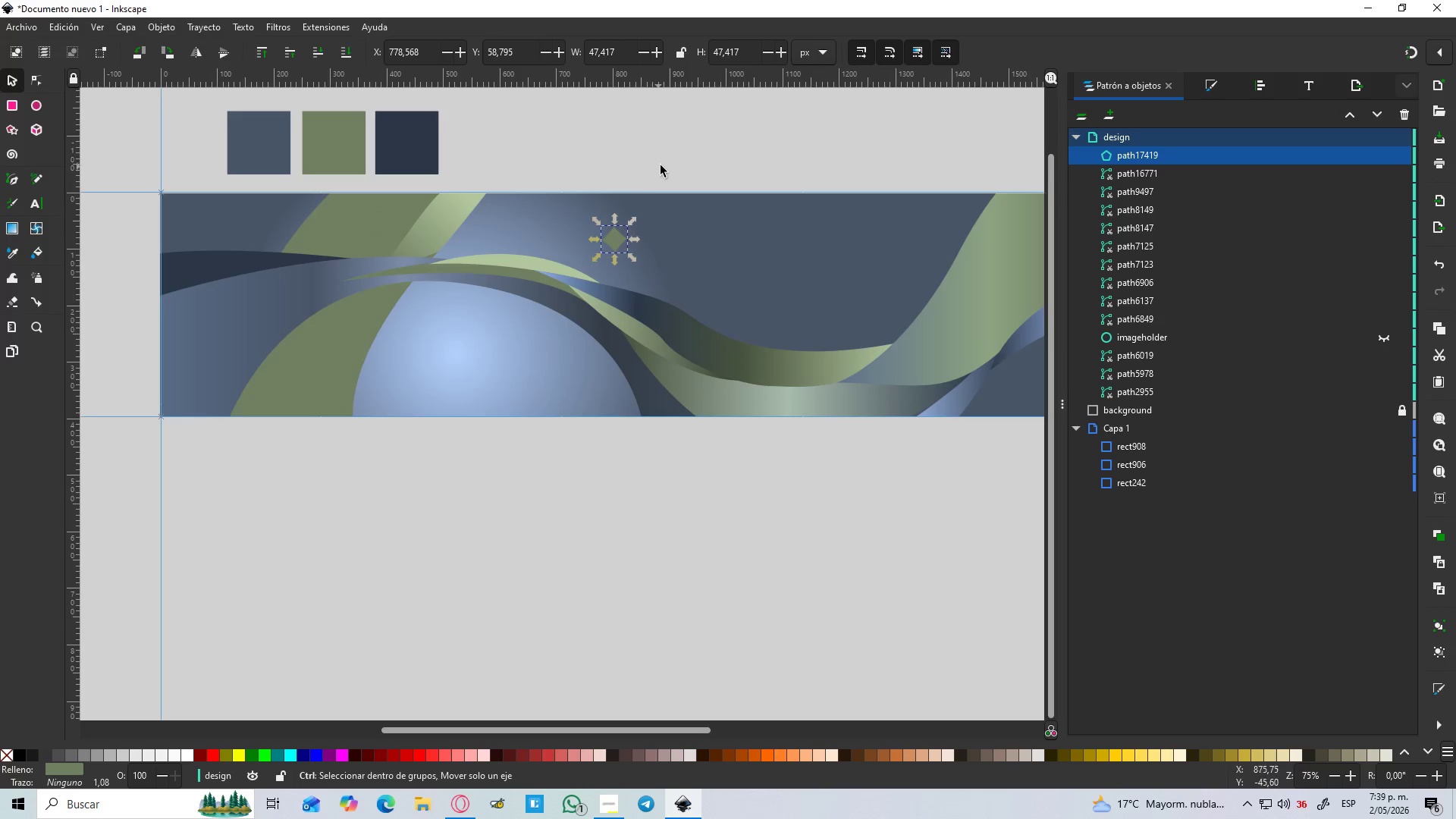 
key(Control+ControlLeft)
 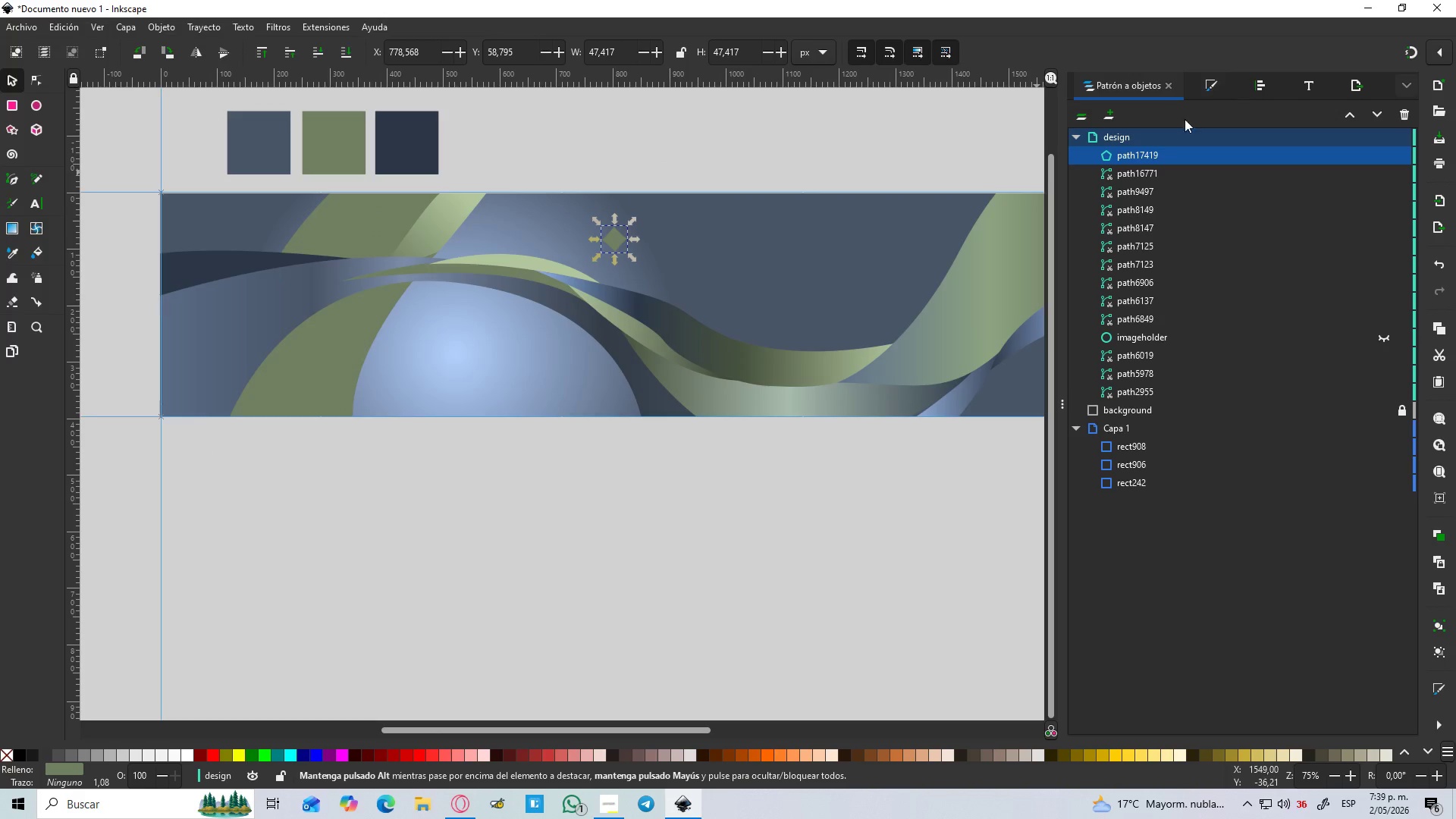 
left_click([1136, 180])
 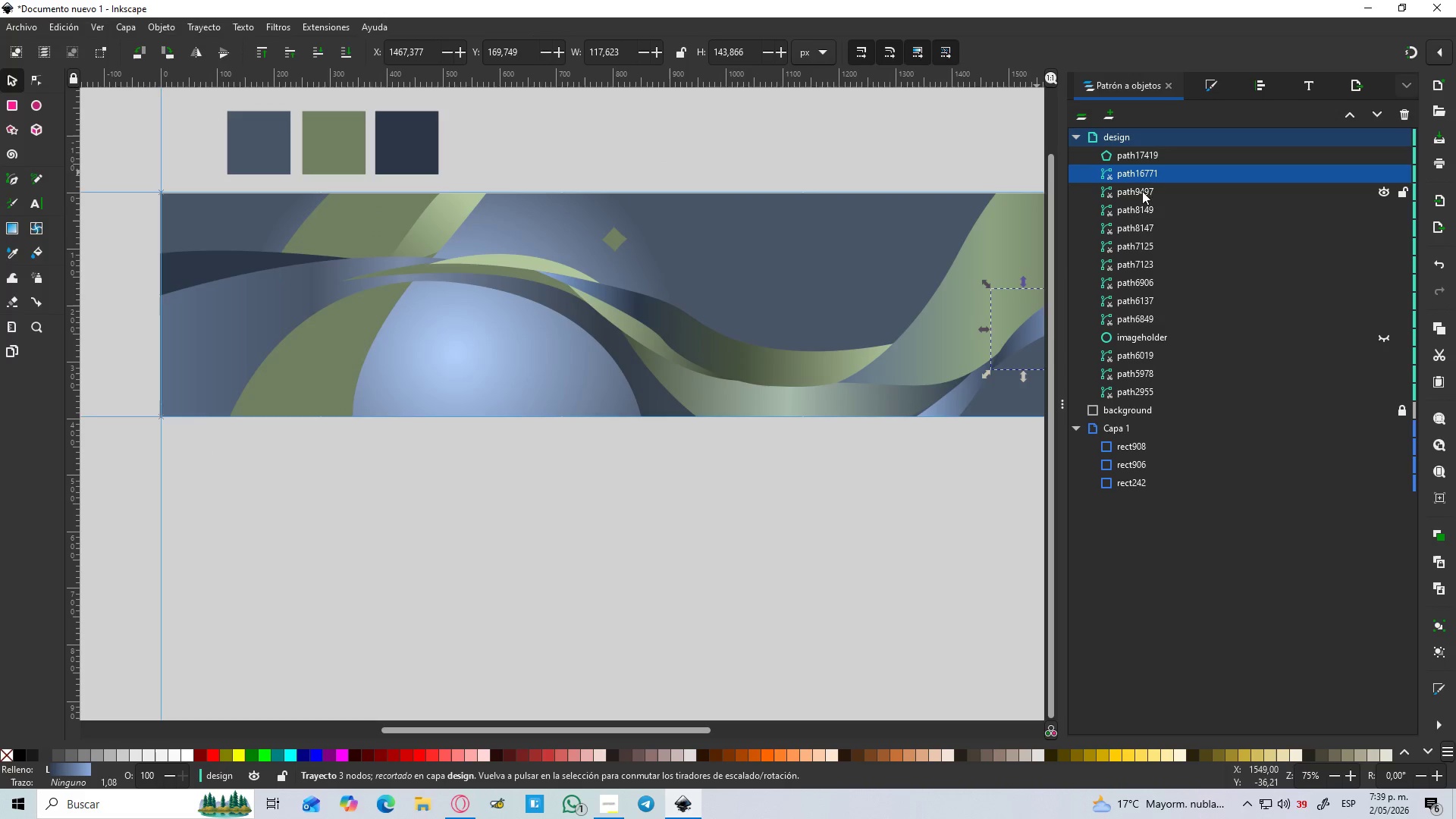 
left_click([1146, 193])
 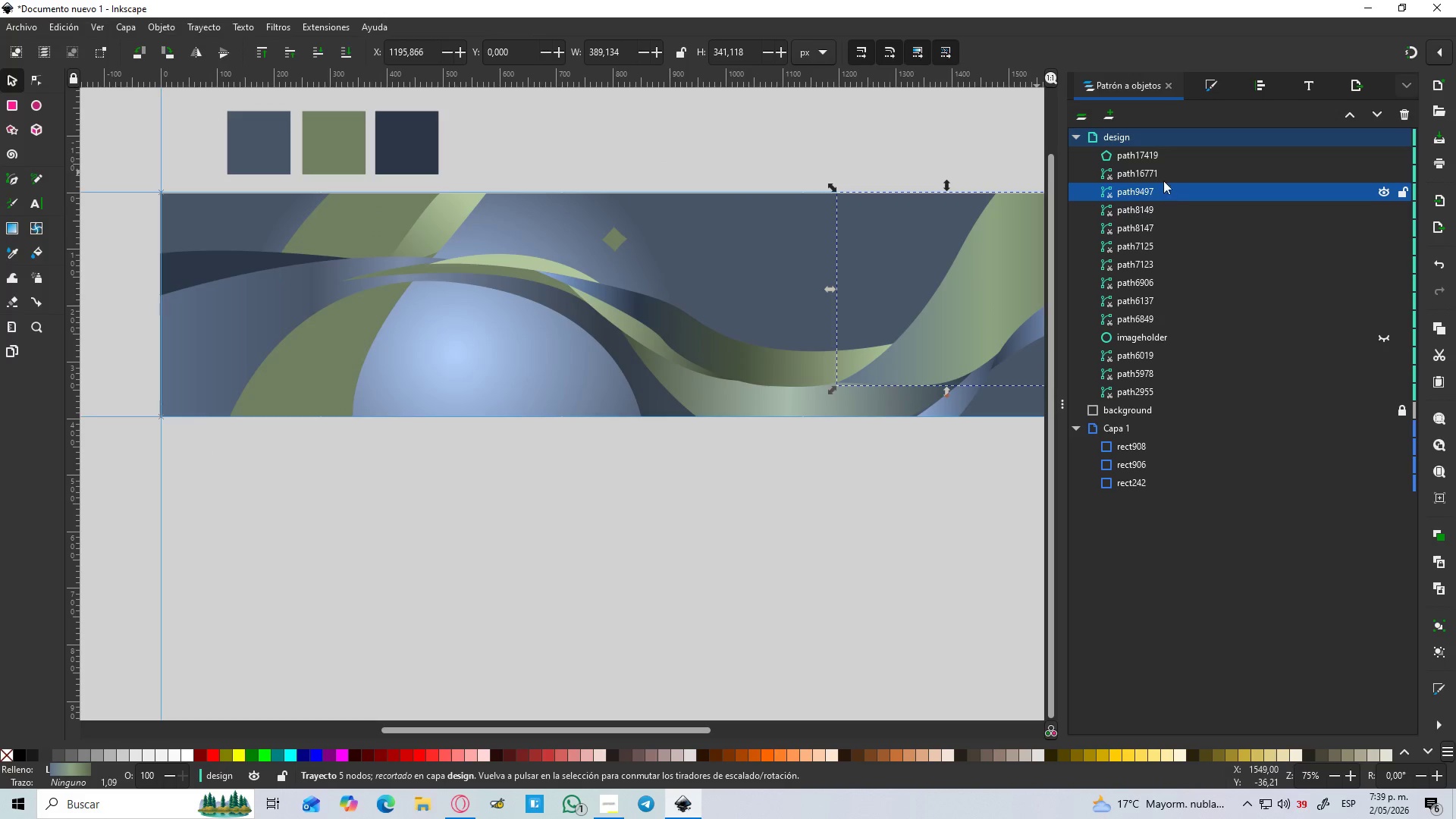 
left_click([1153, 167])
 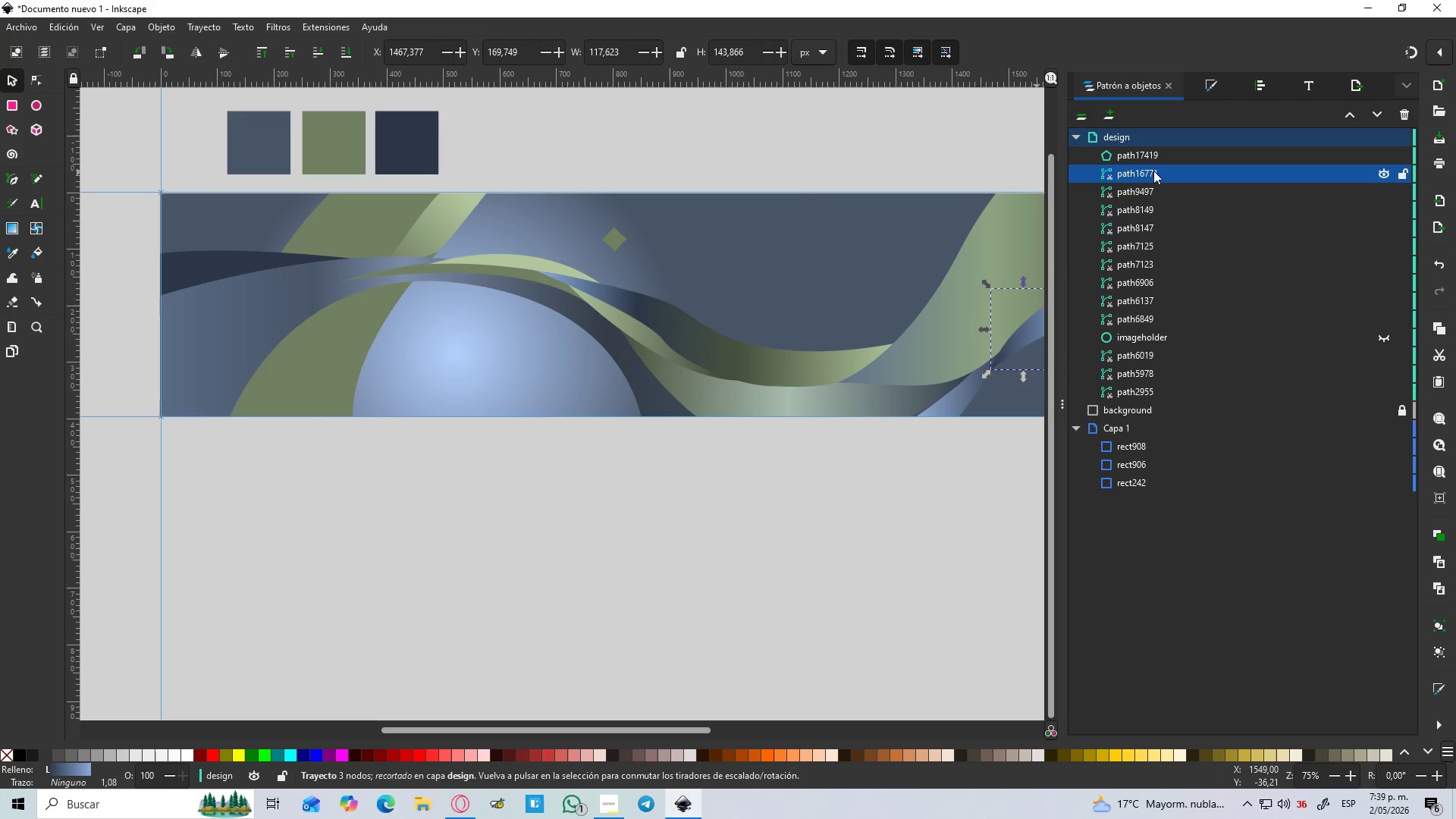 
hold_key(key=ShiftLeft, duration=1.5)
 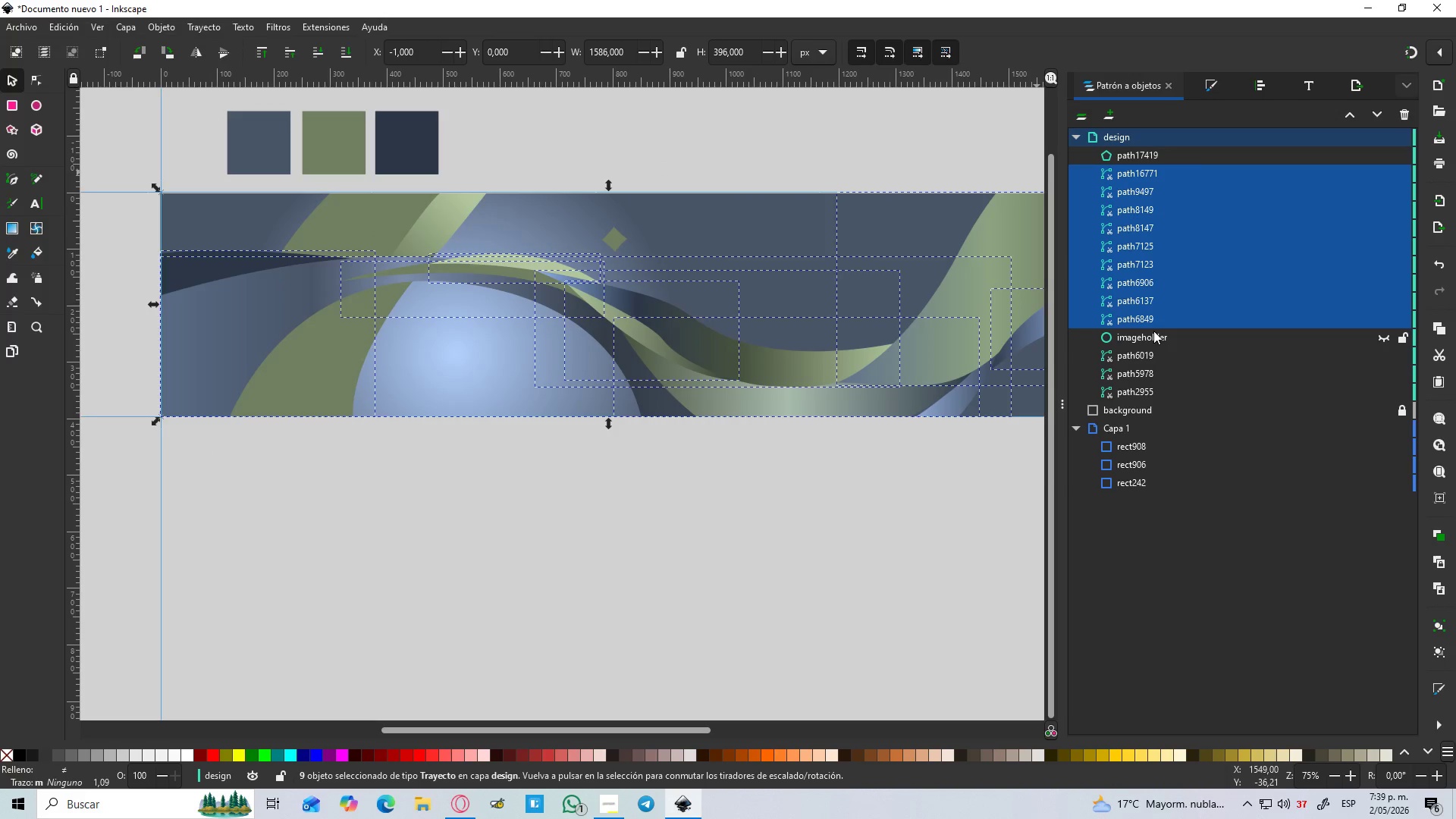 
hold_key(key=ShiftLeft, duration=1.52)
 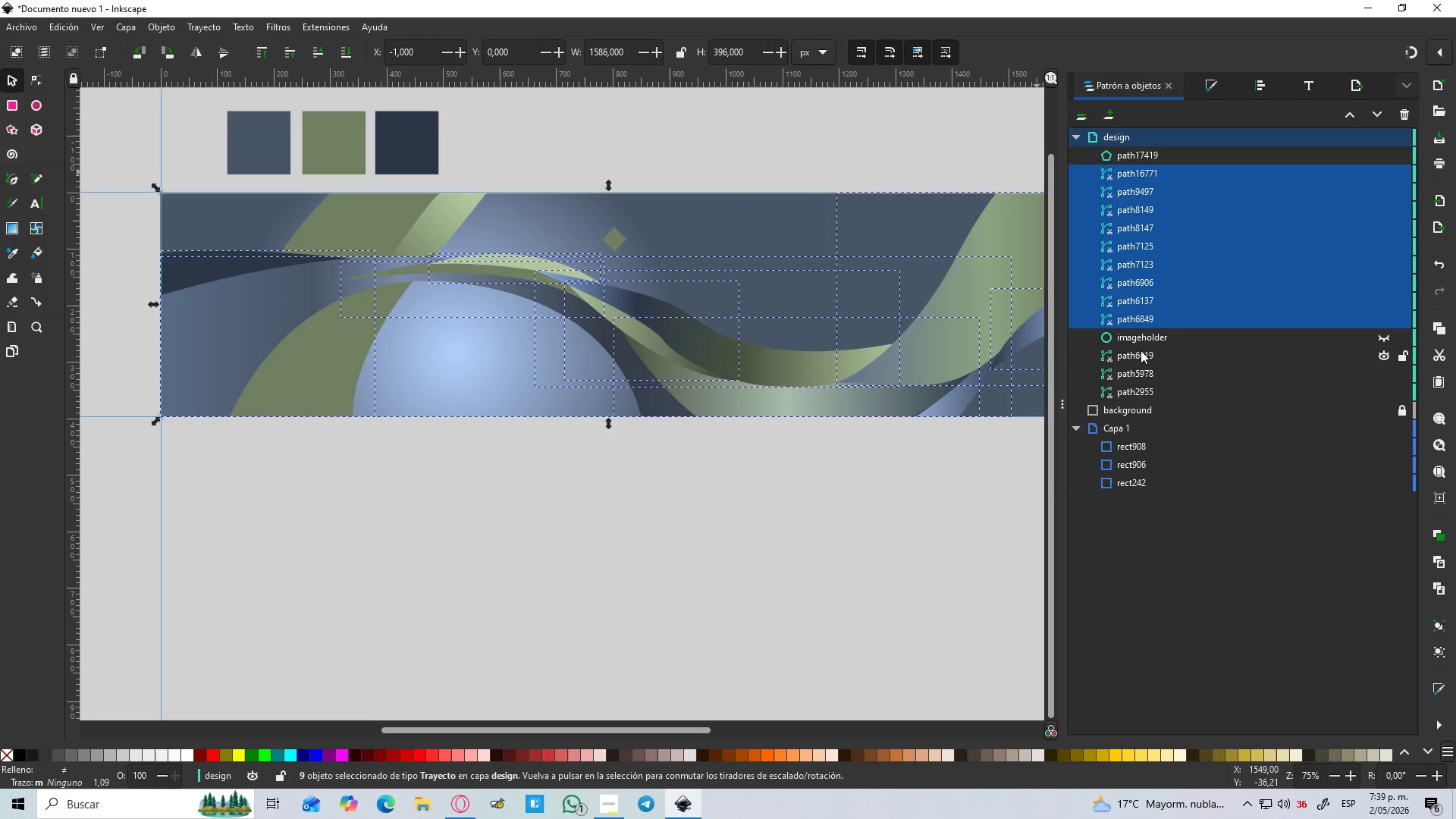 
hold_key(key=ShiftLeft, duration=1.52)
left_click([1138, 356])
 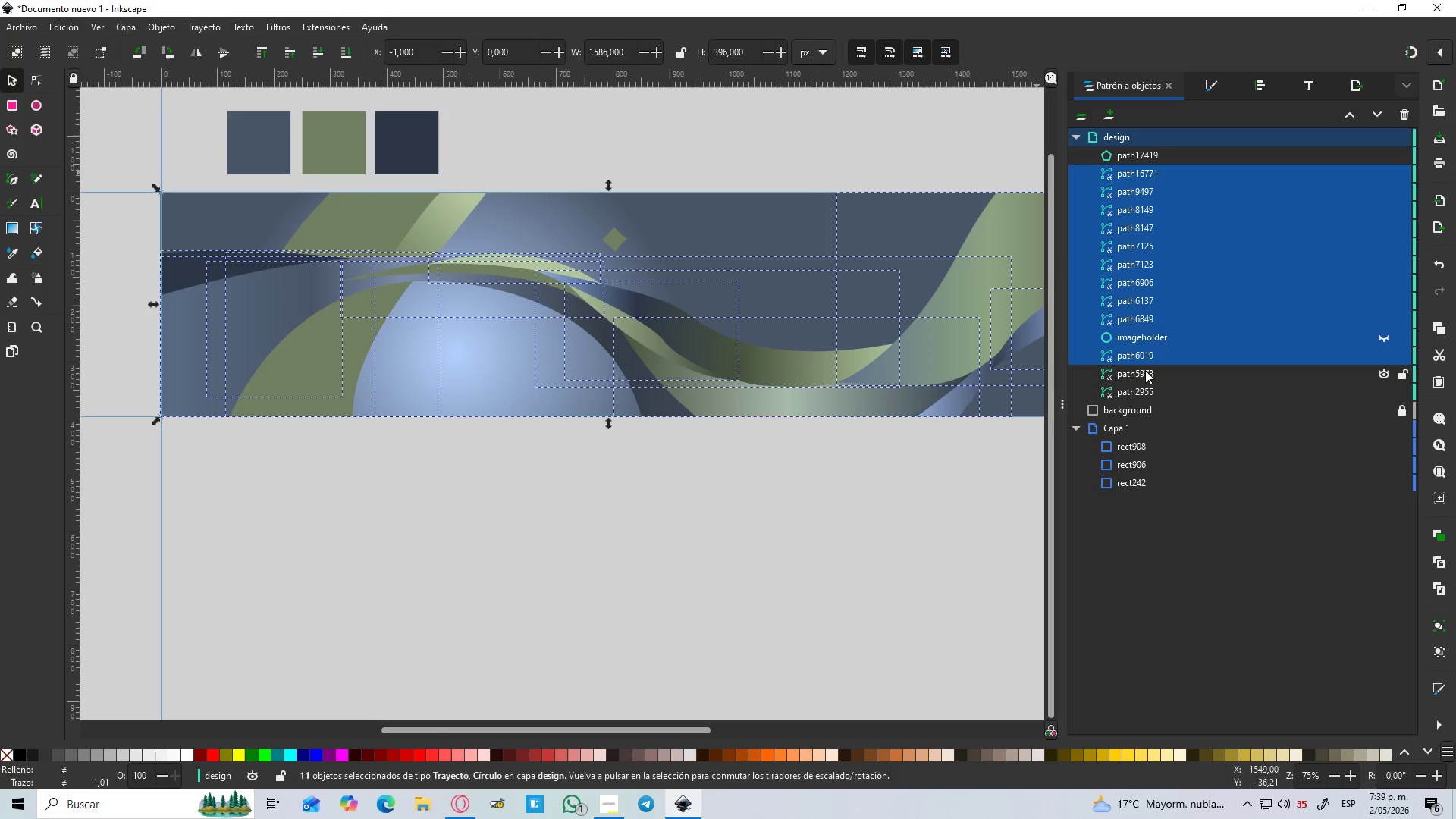 
left_click([1146, 374])
 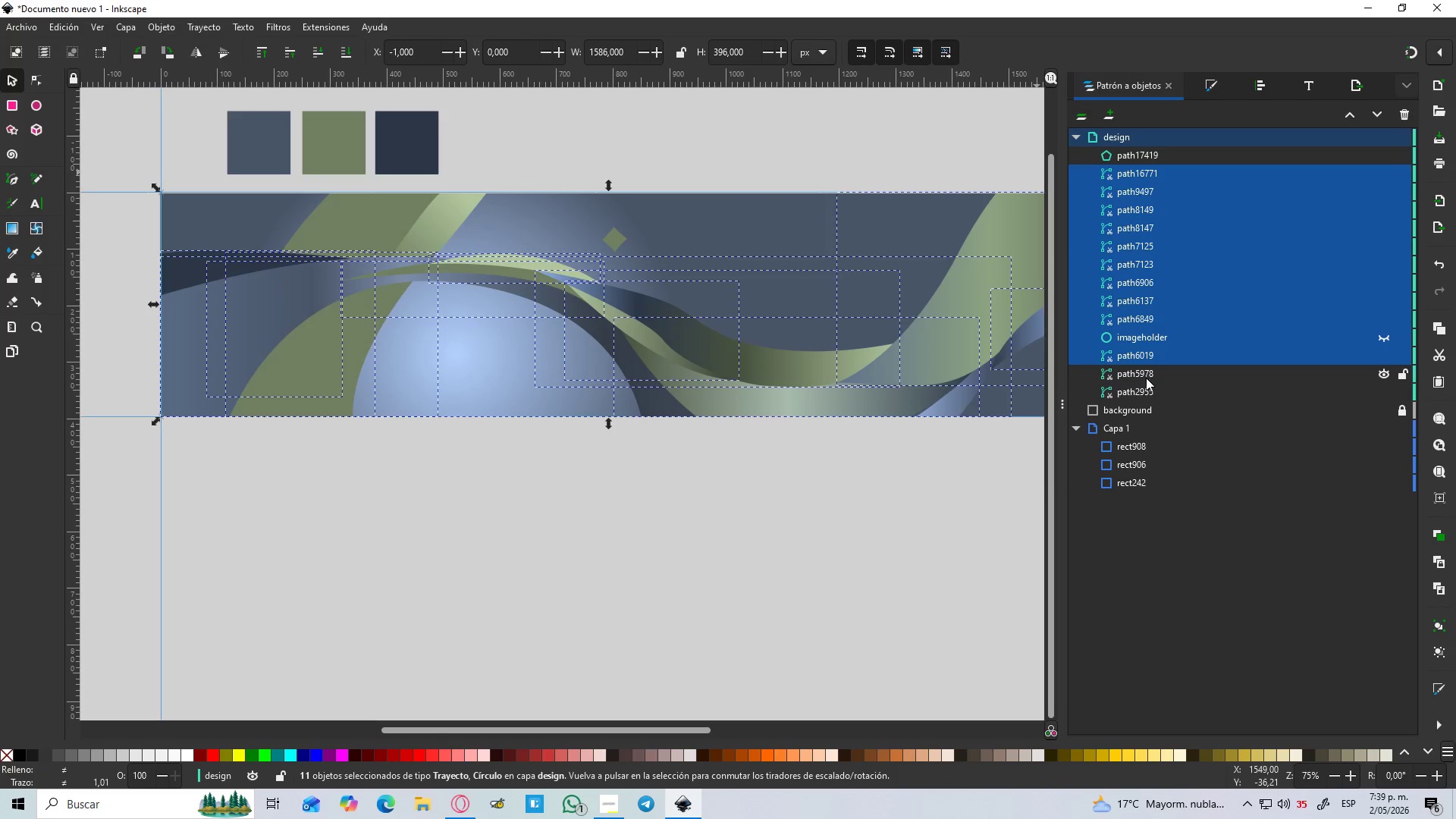 
hold_key(key=ShiftLeft, duration=0.8)
left_click([1140, 396])
 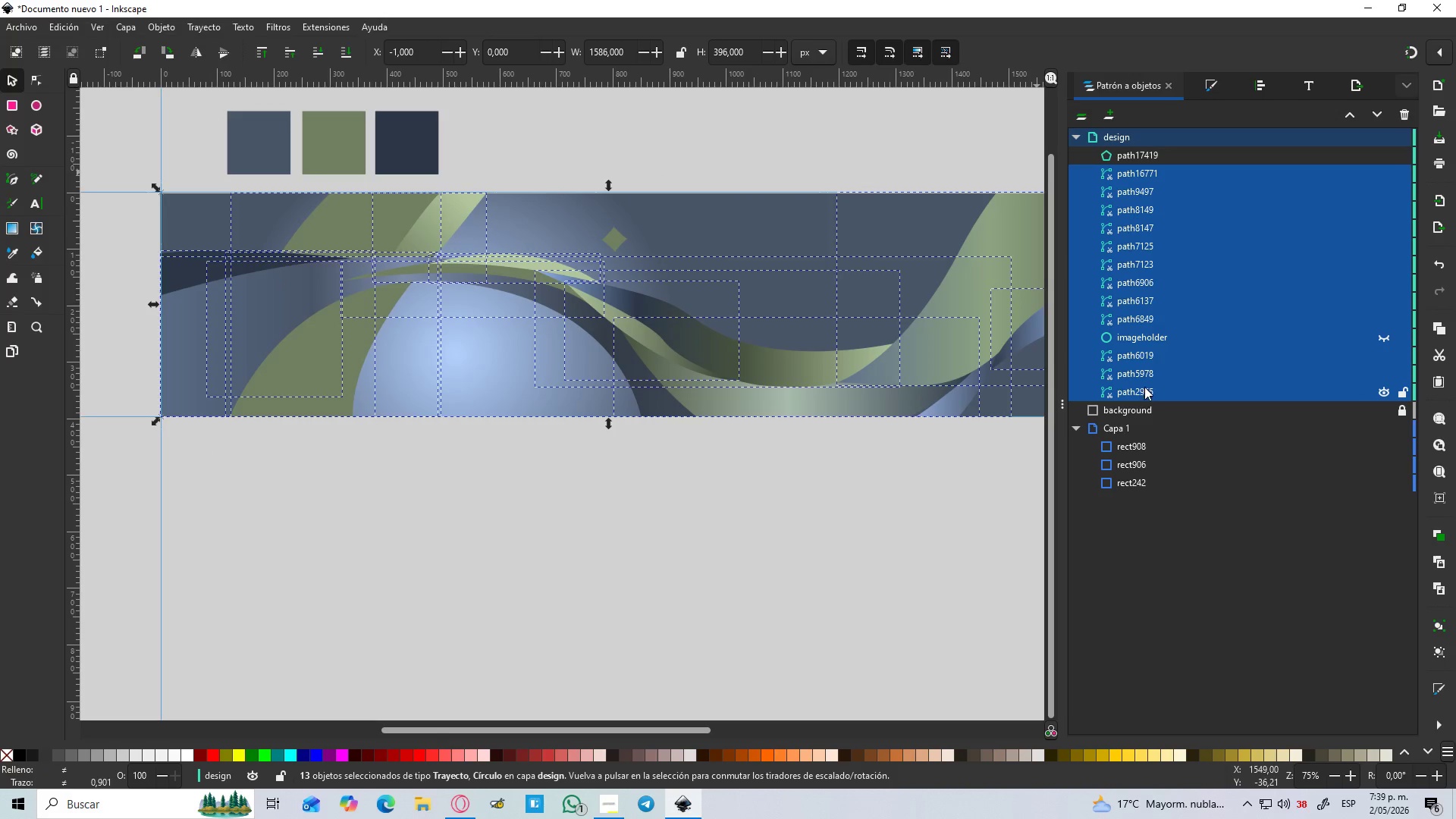 
hold_key(key=ControlLeft, duration=0.78)
 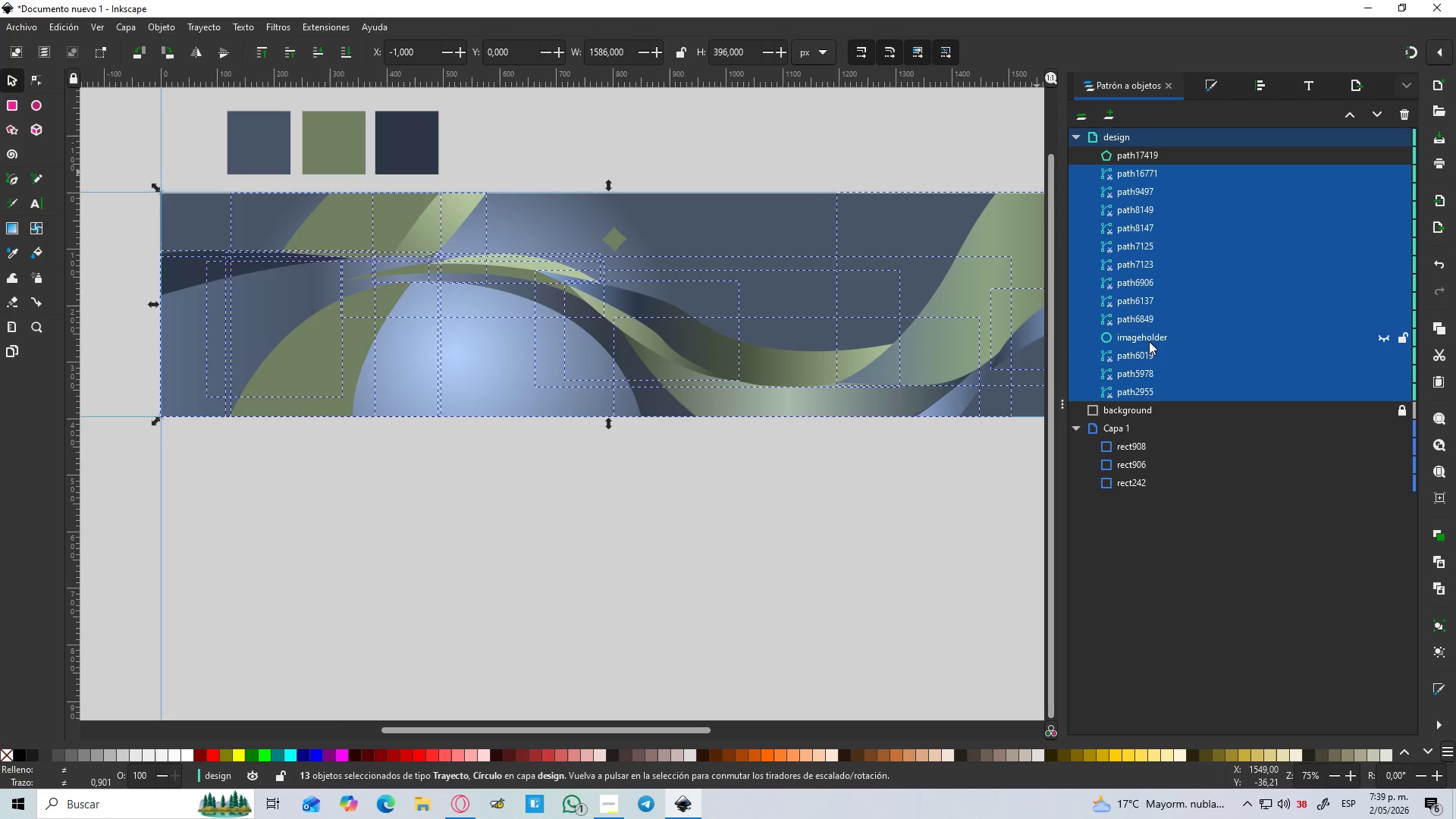 
key(Control+ControlLeft)
 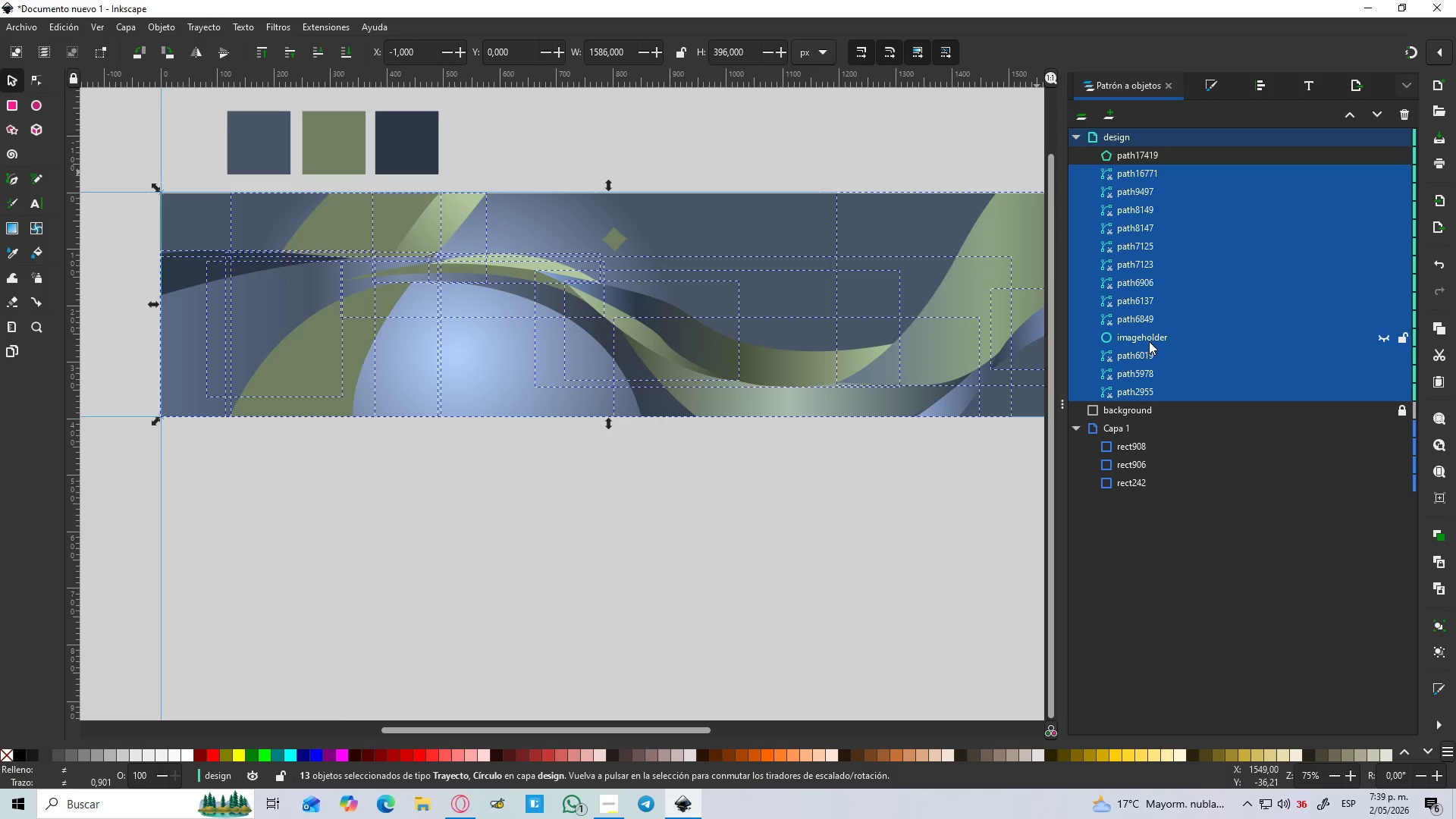 
hold_key(key=ShiftLeft, duration=0.75)
left_click([1149, 341])
 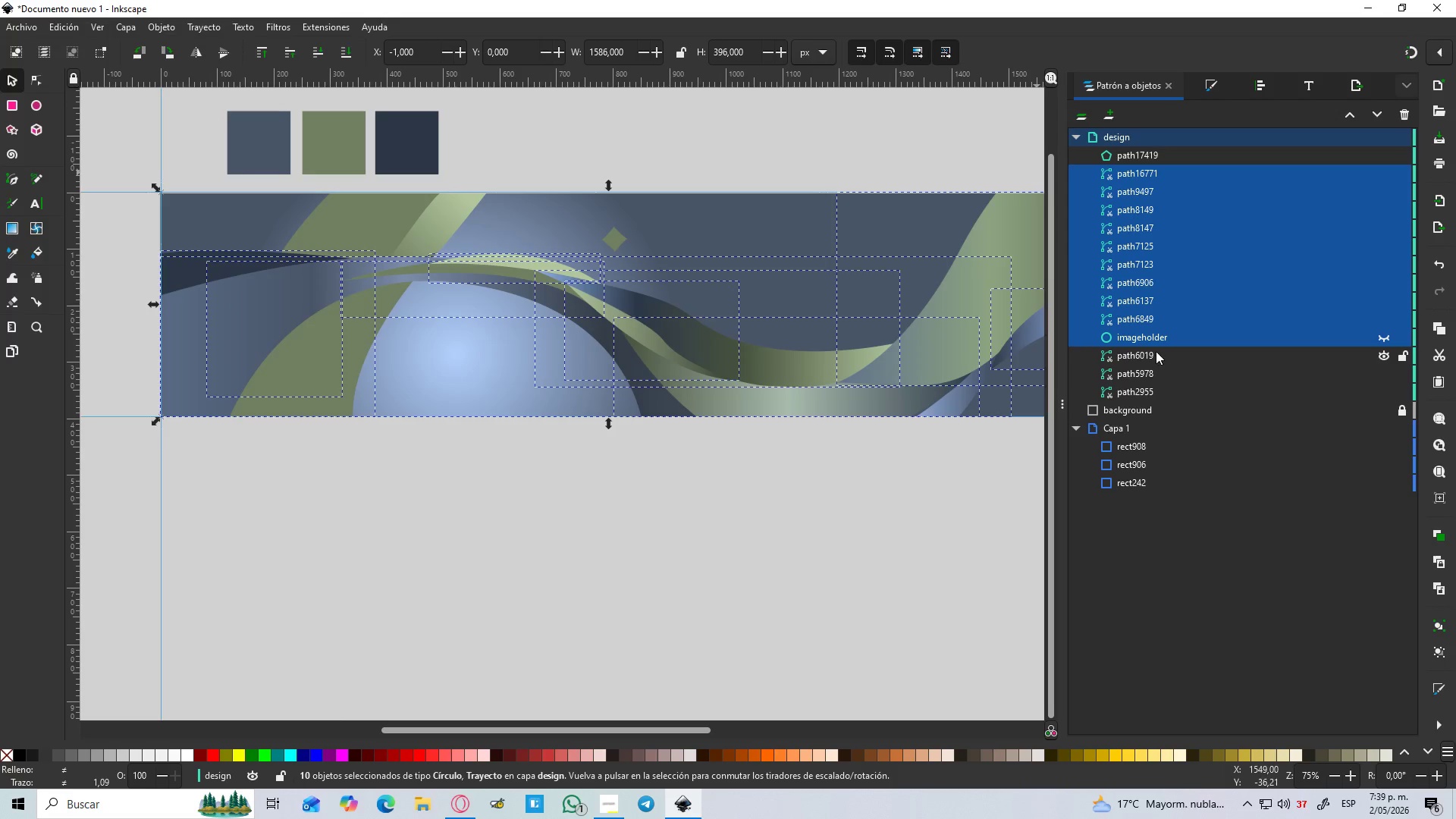 
hold_key(key=ControlLeft, duration=1.51)
triple_click([1144, 388])
 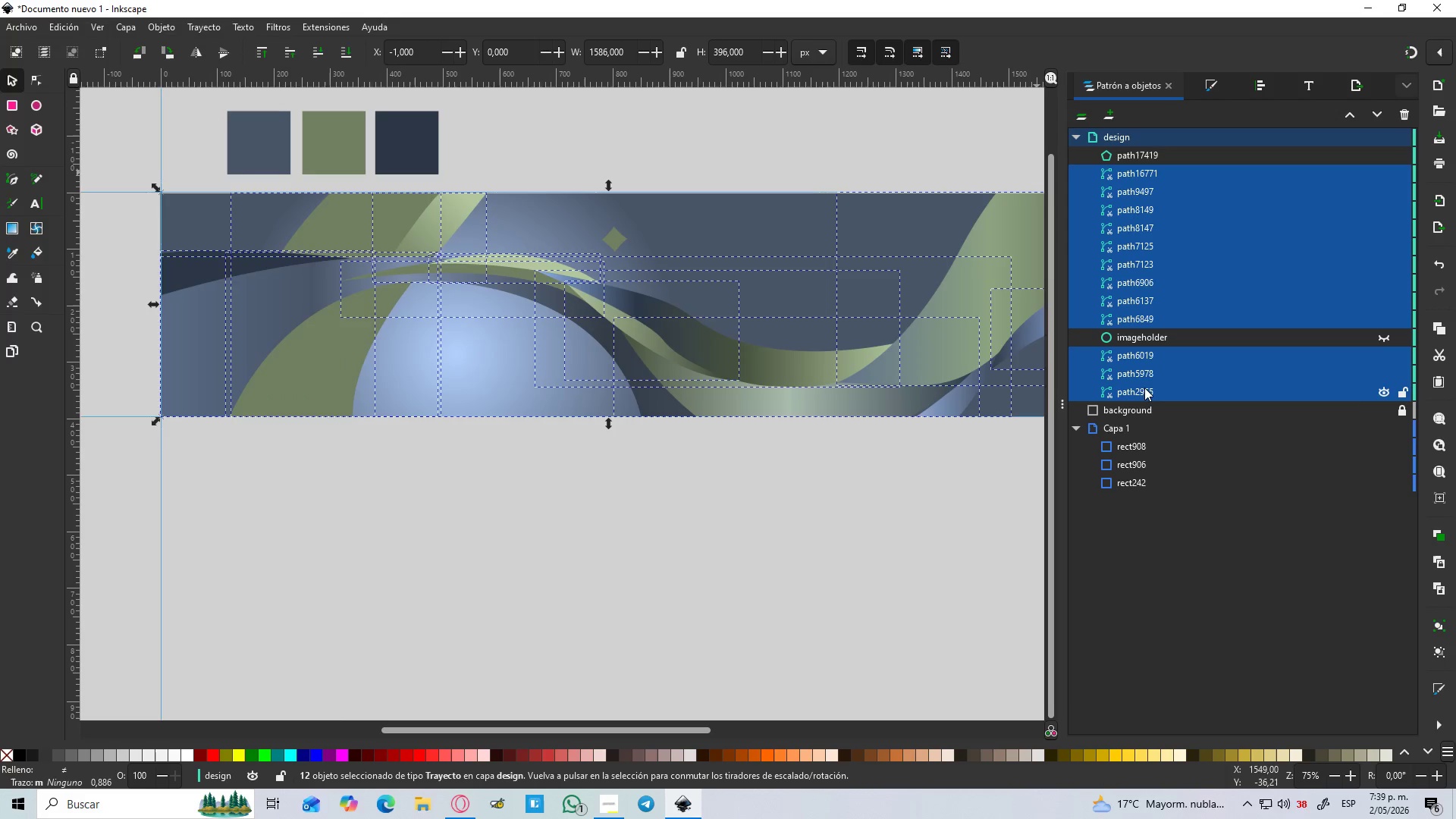 
key(Control+G)
 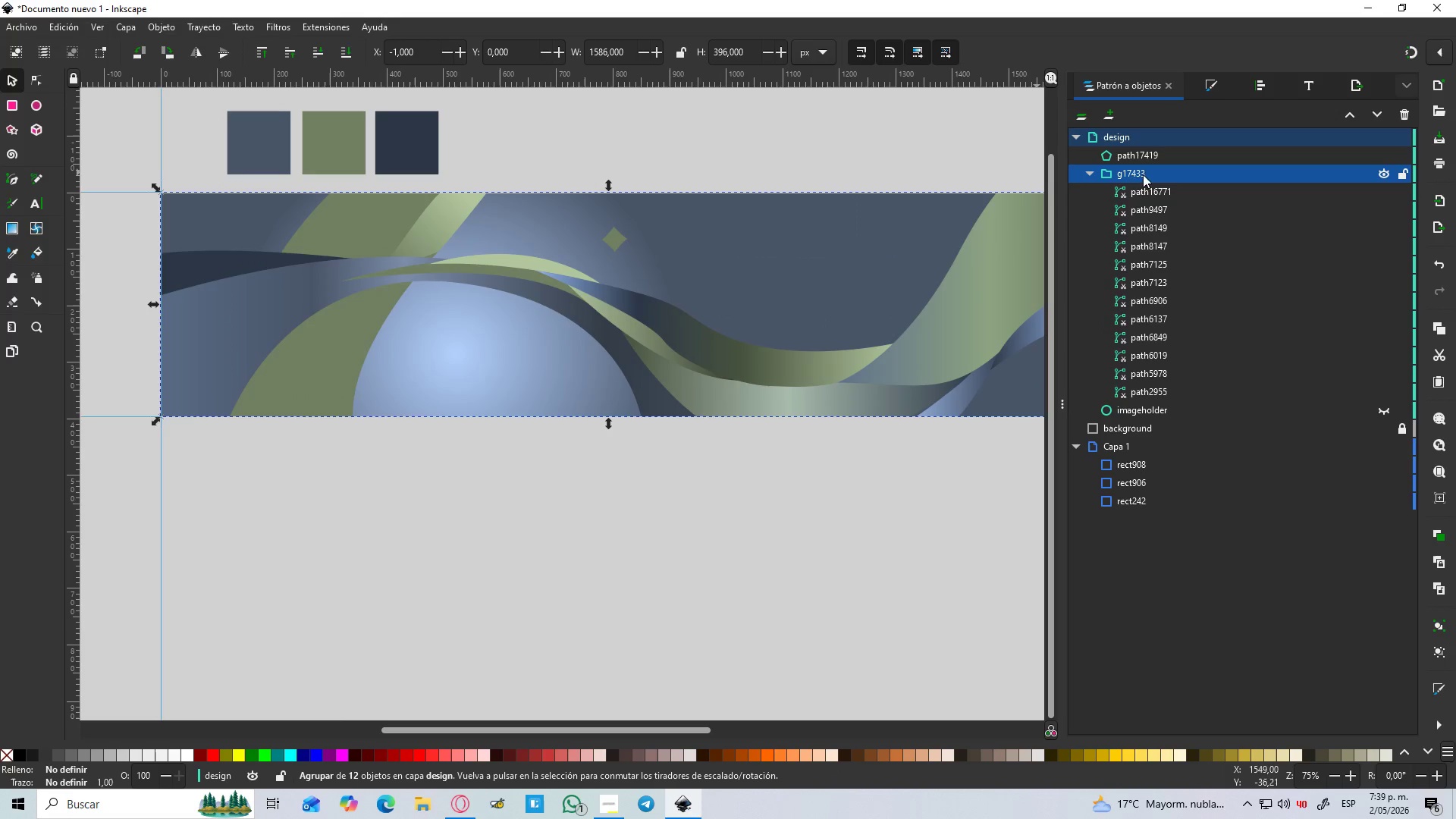 
double_click([1137, 176])
 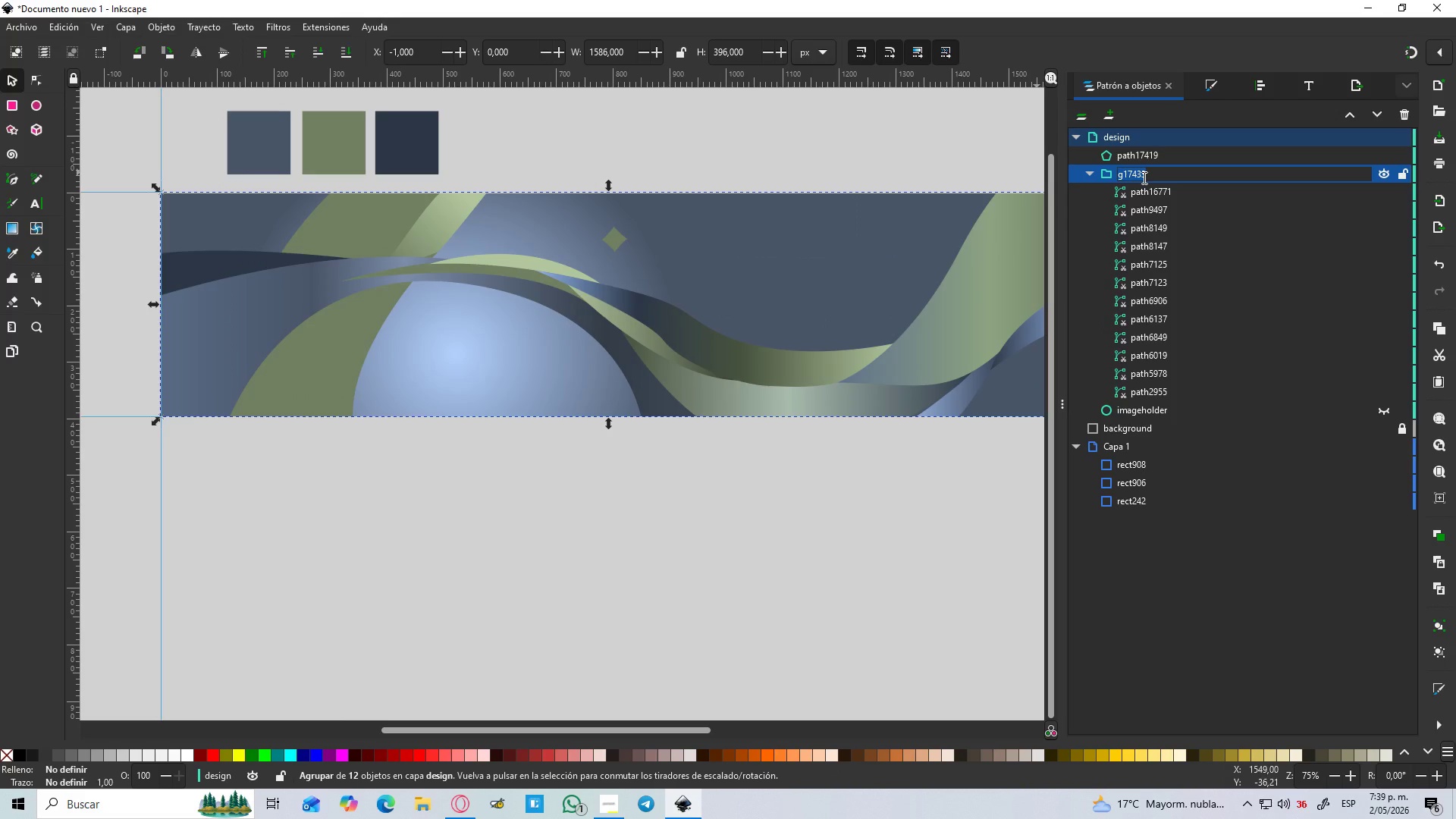 
type(design)
 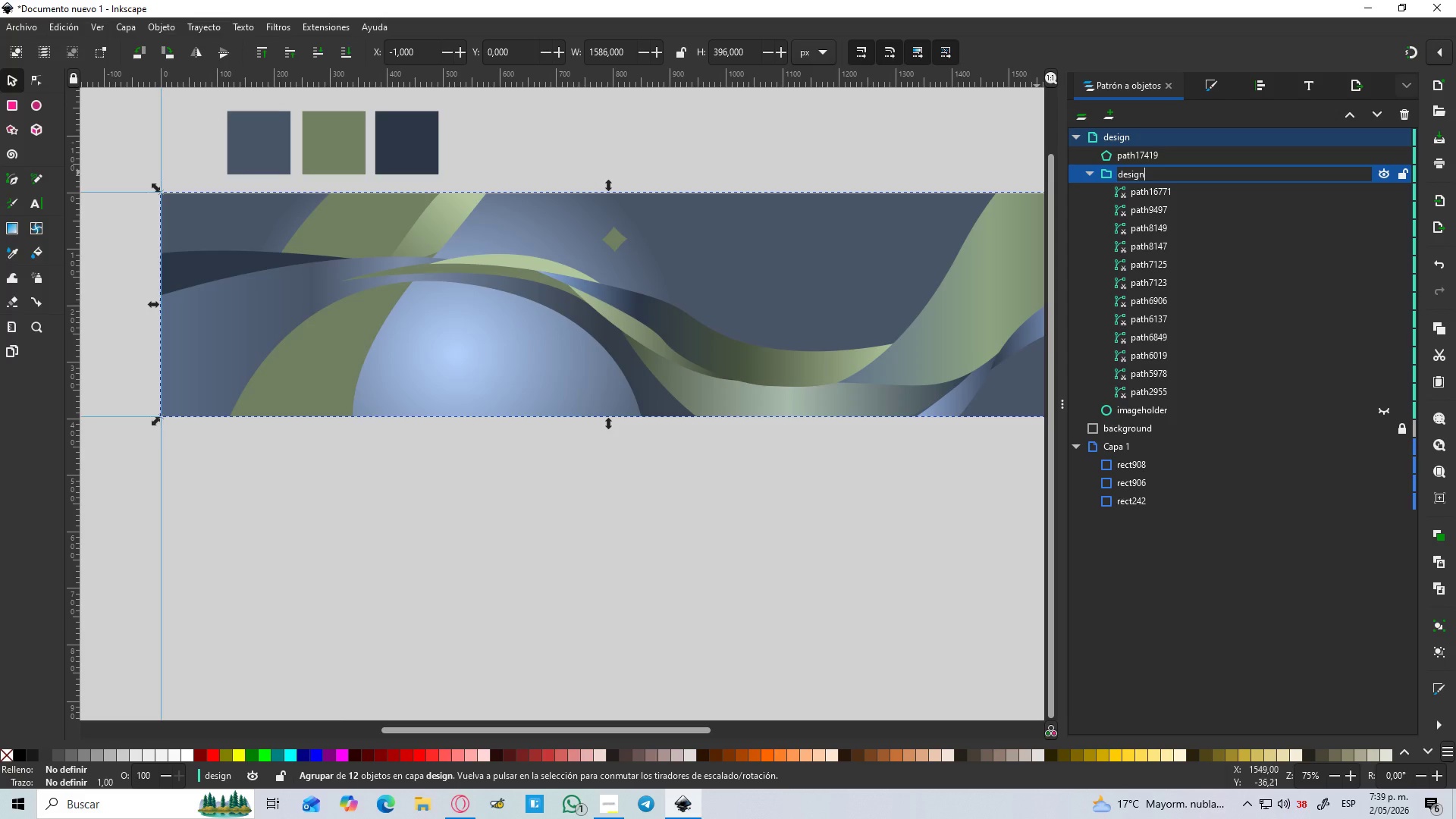 
key(Enter)
 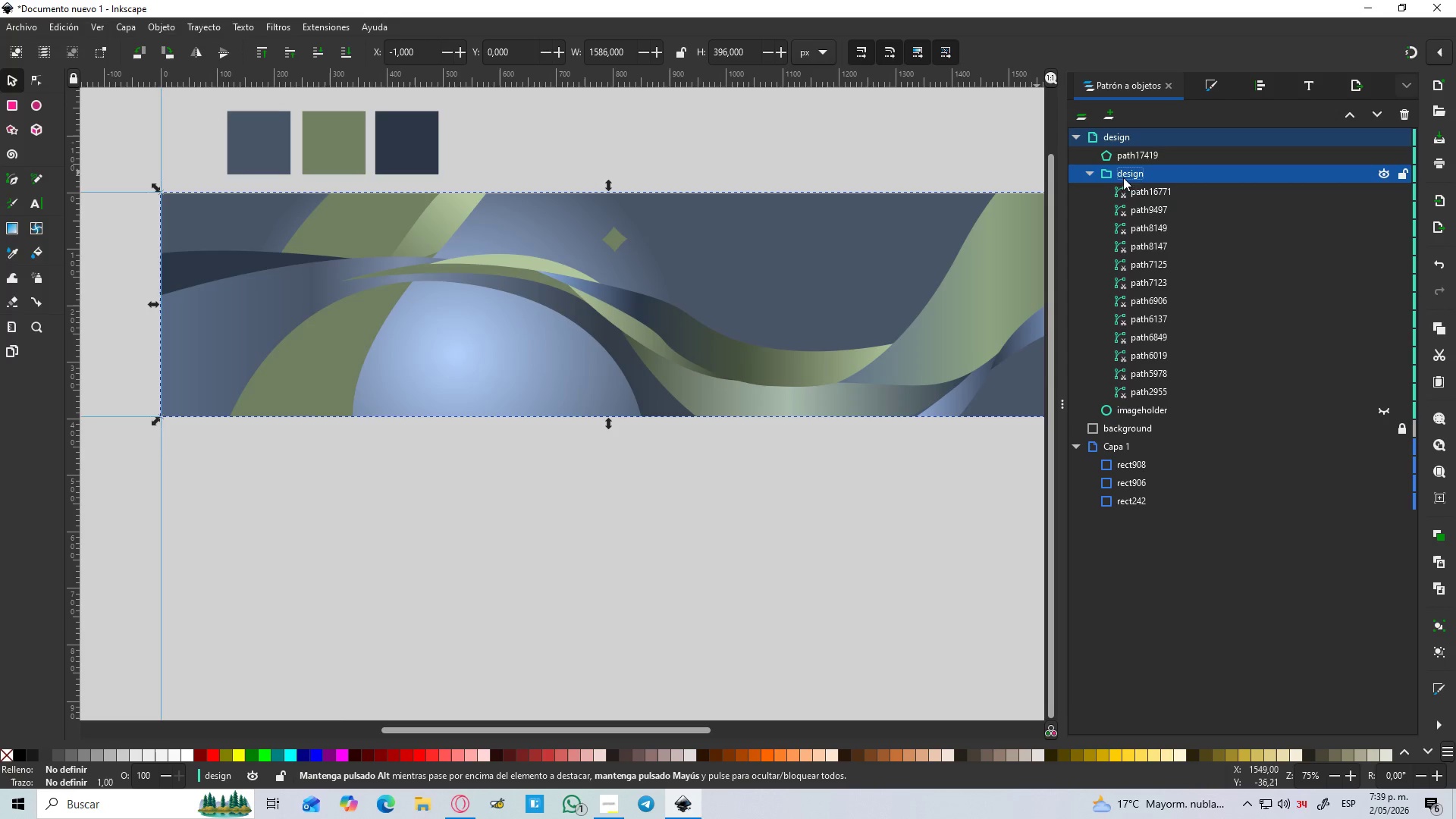 
left_click([1090, 173])
 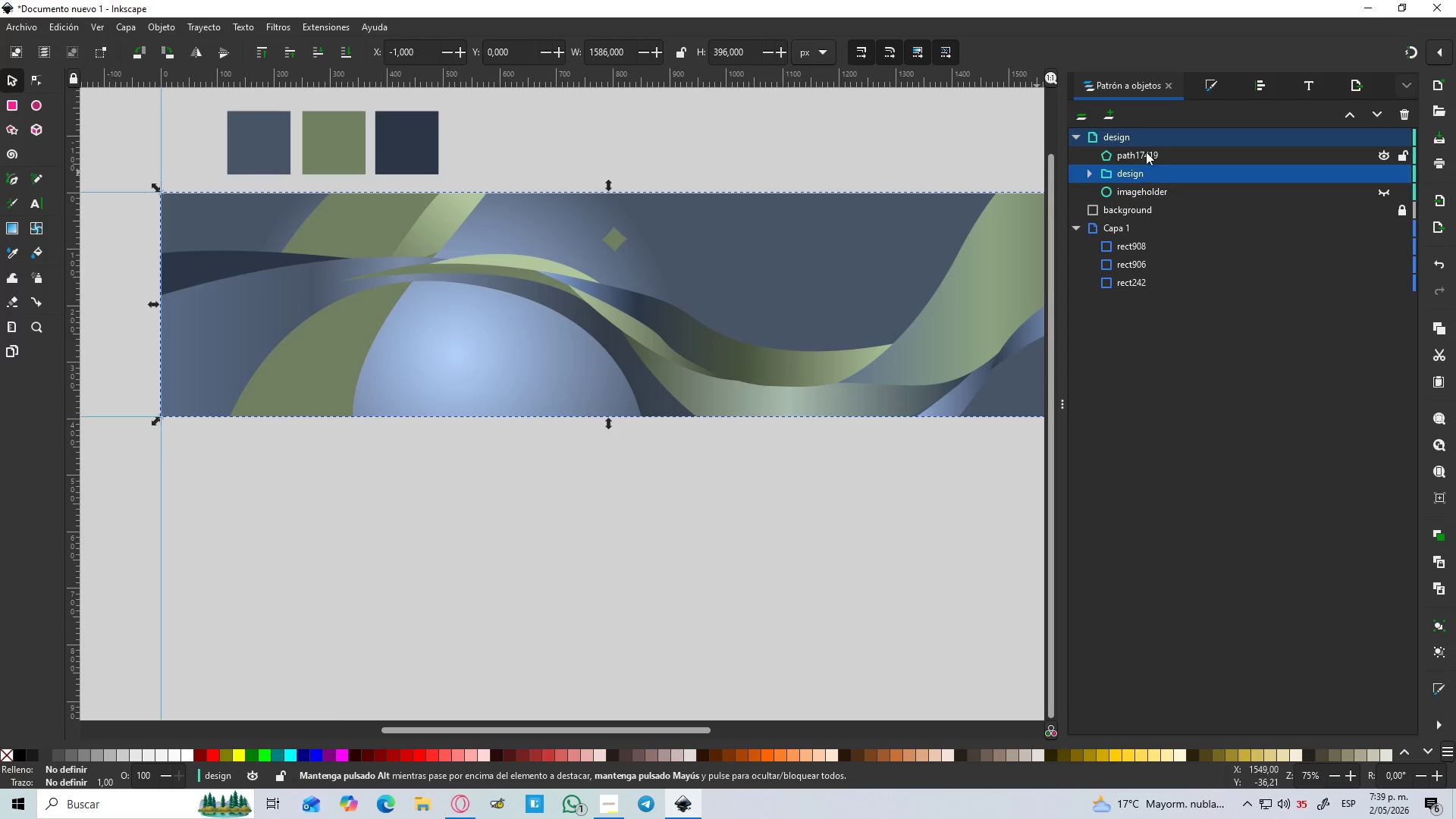 
left_click([1146, 150])
 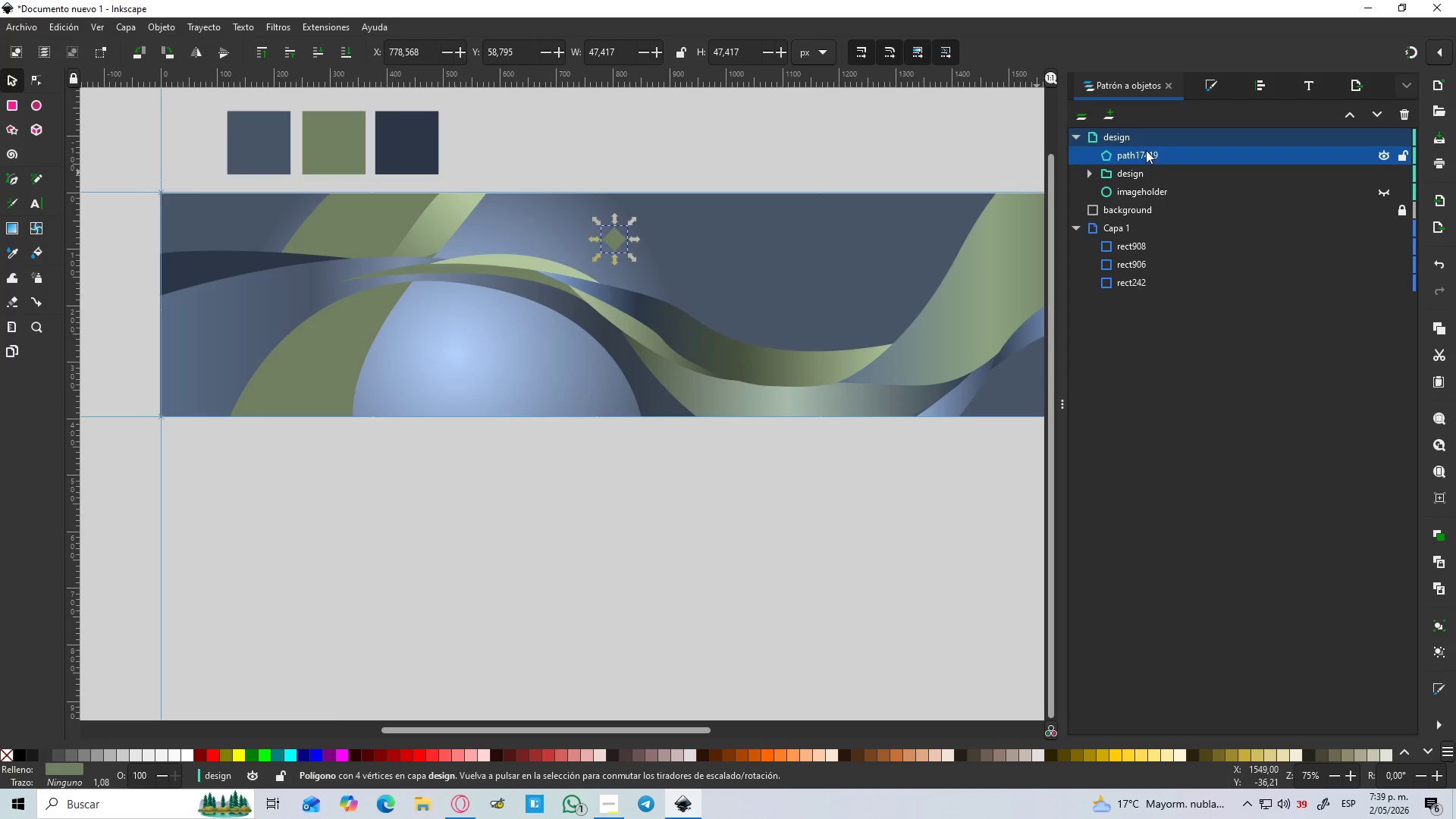 
left_click_drag(start_coordinate=[1146, 150], to_coordinate=[1186, 170])
 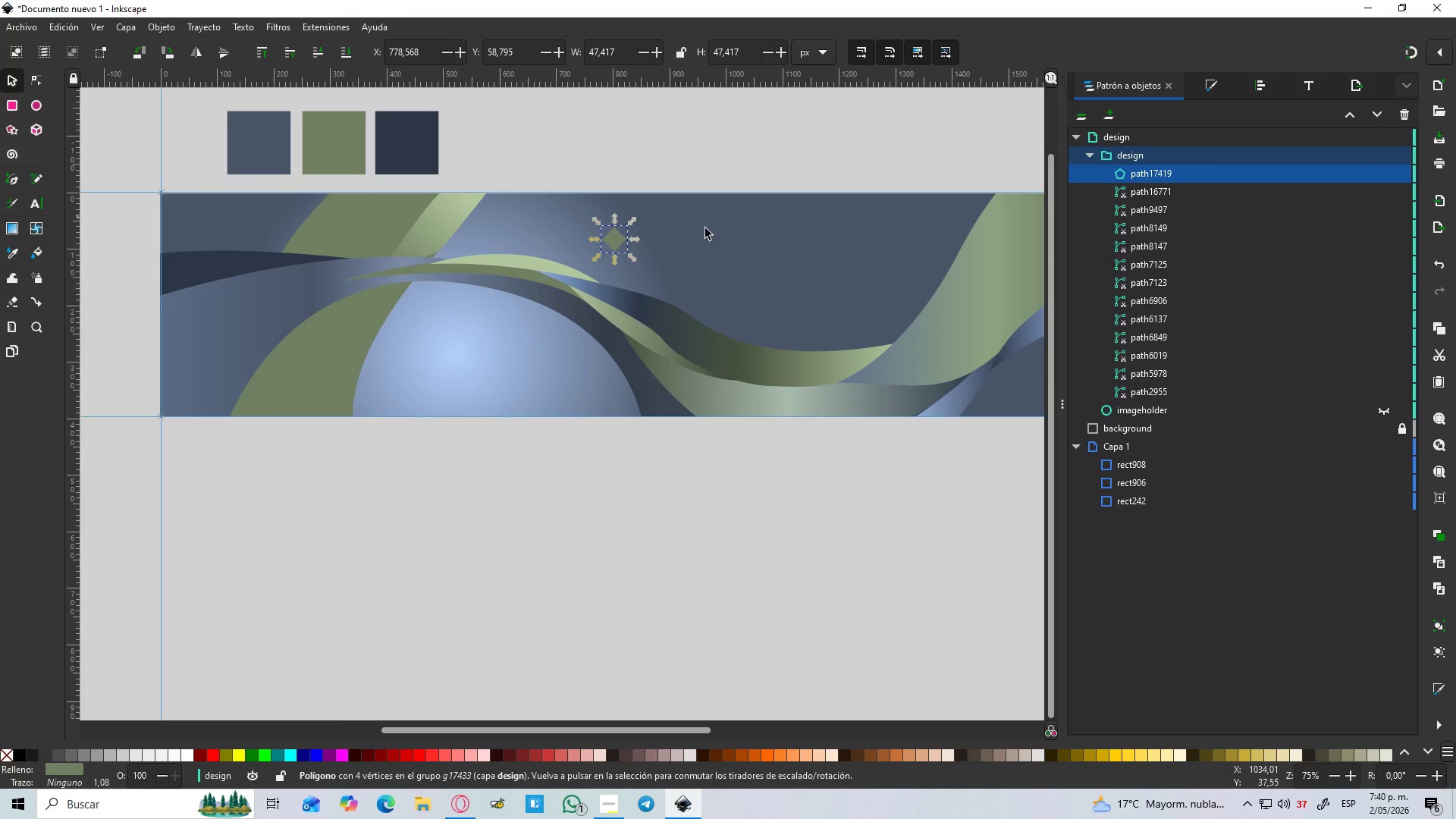 
hold_key(key=ControlLeft, duration=0.45)
scroll: coordinate [686, 247], scroll_direction: up, amount: 1.0
 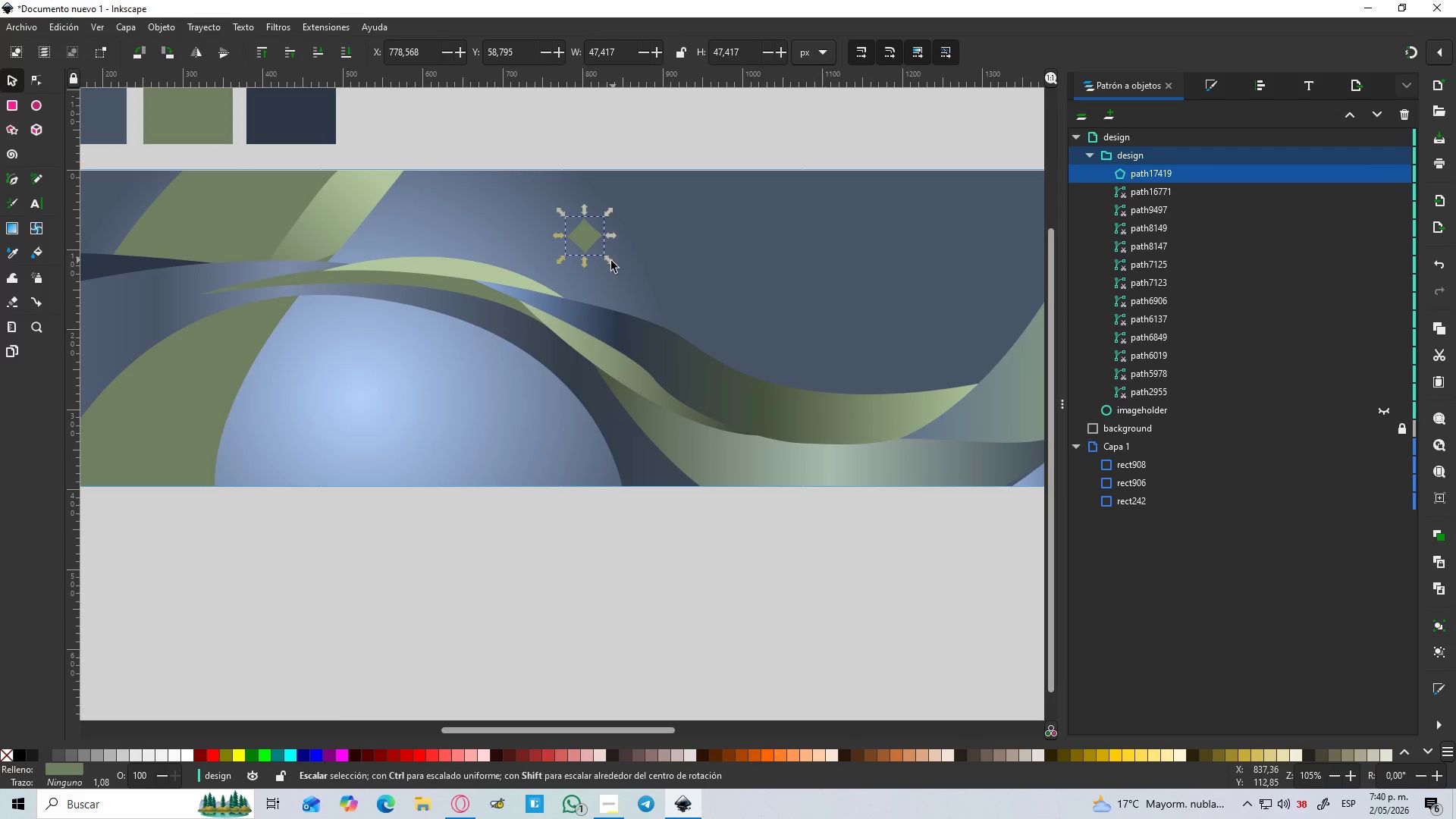 
hold_key(key=ShiftLeft, duration=0.89)
left_click_drag(start_coordinate=[611, 262], to_coordinate=[602, 245])
 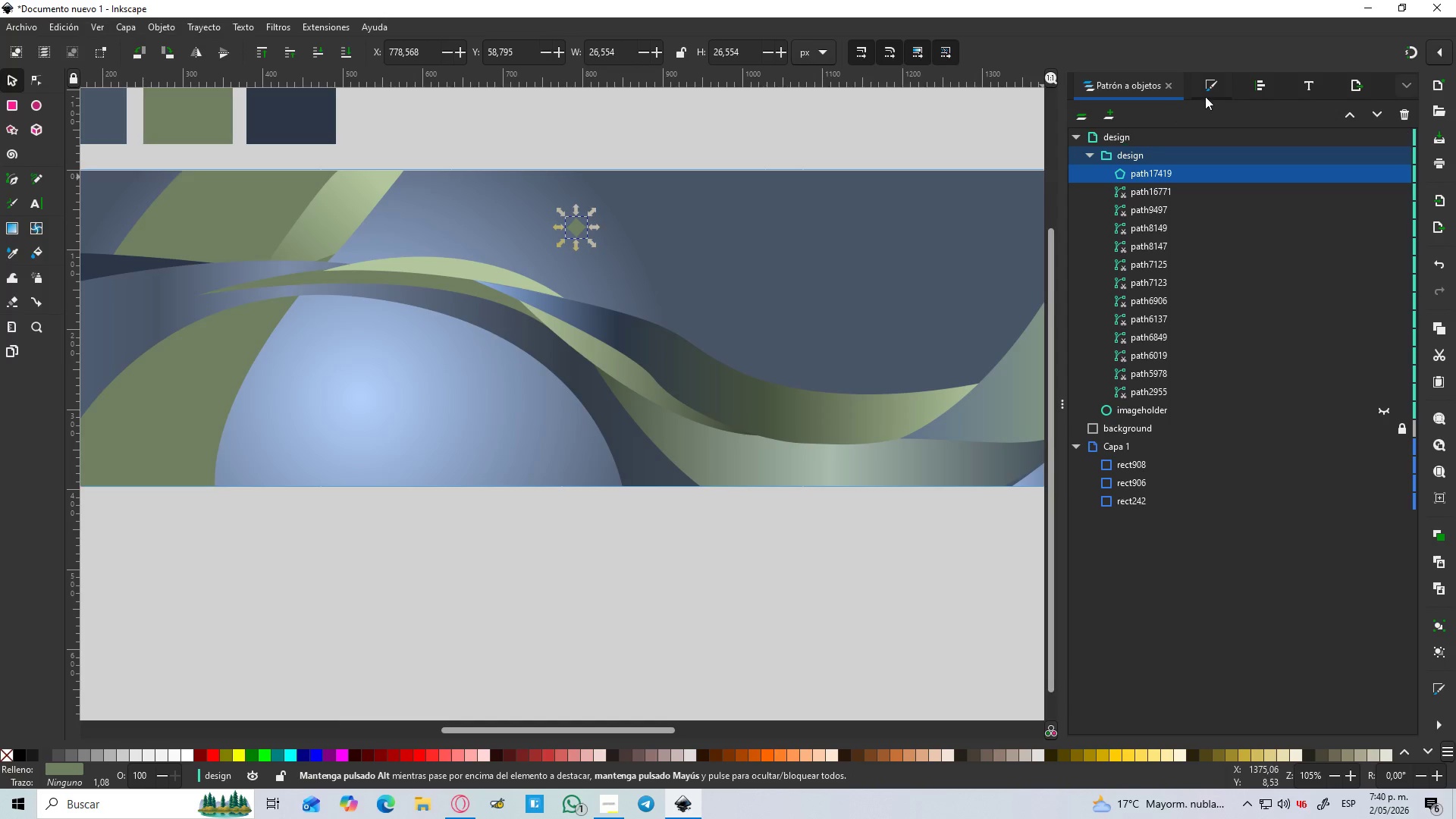 
hold_key(key=ControlLeft, duration=1.53)
 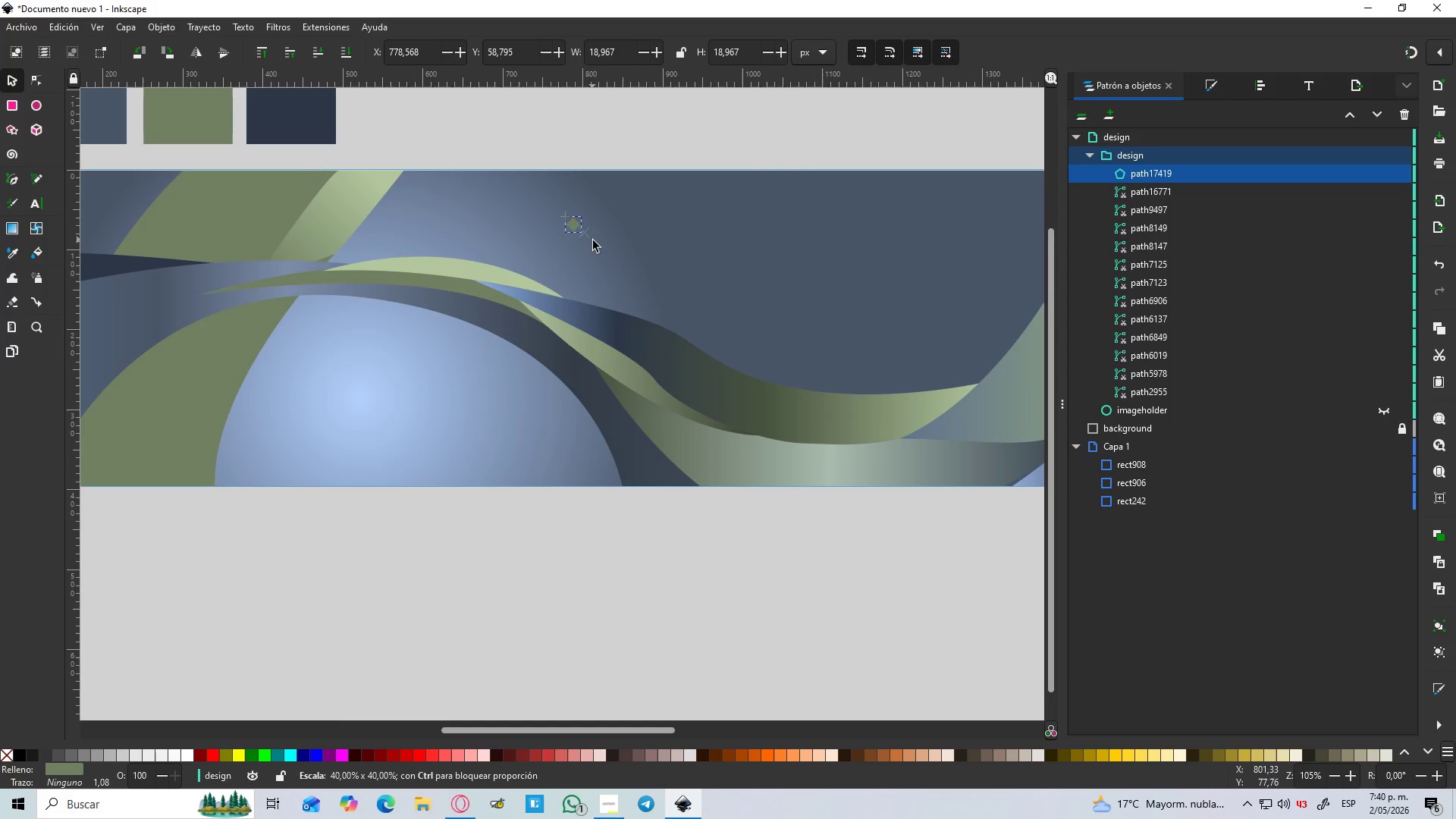 
hold_key(key=ControlLeft, duration=0.97)
 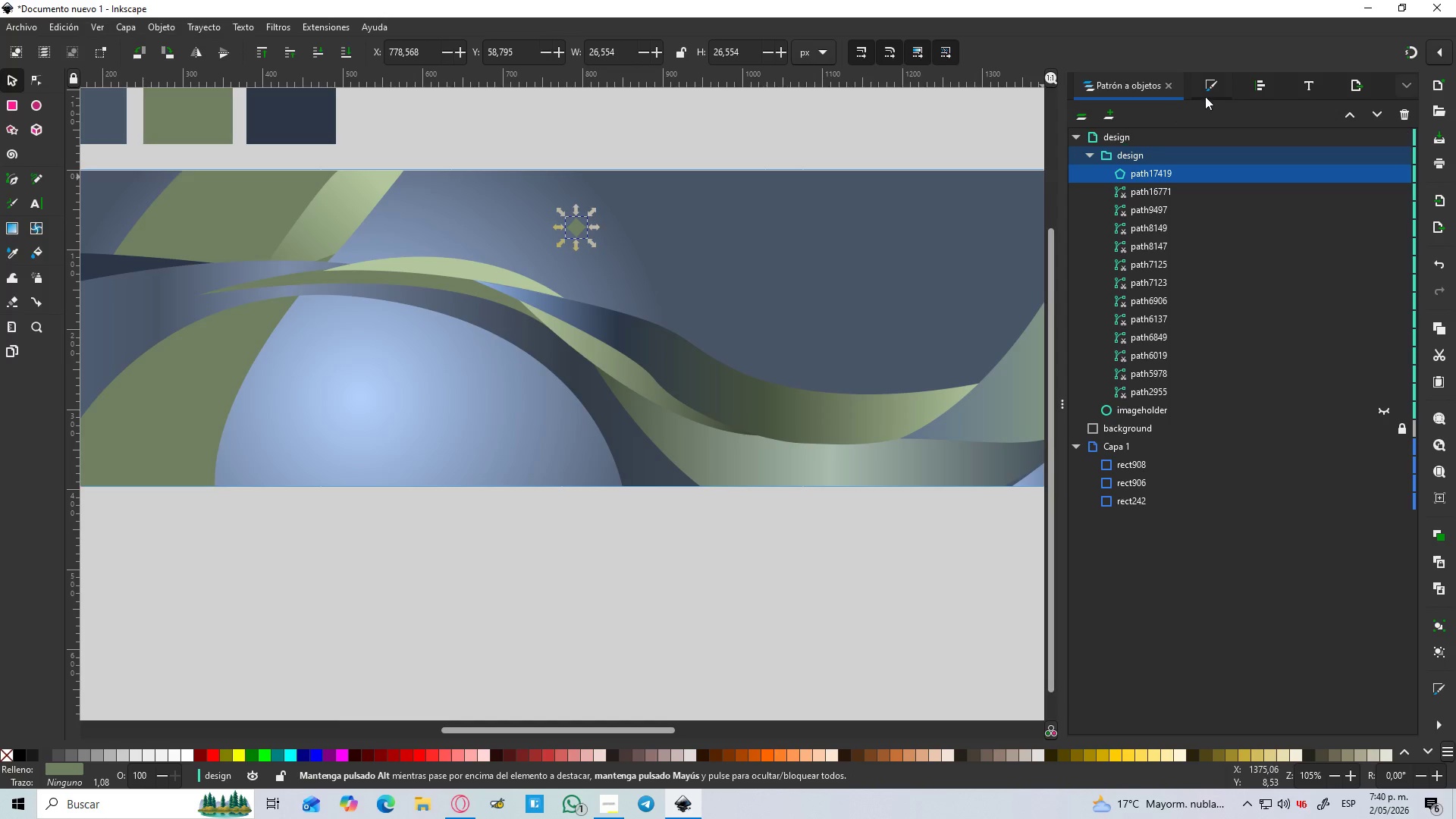 
left_click([1206, 93])
 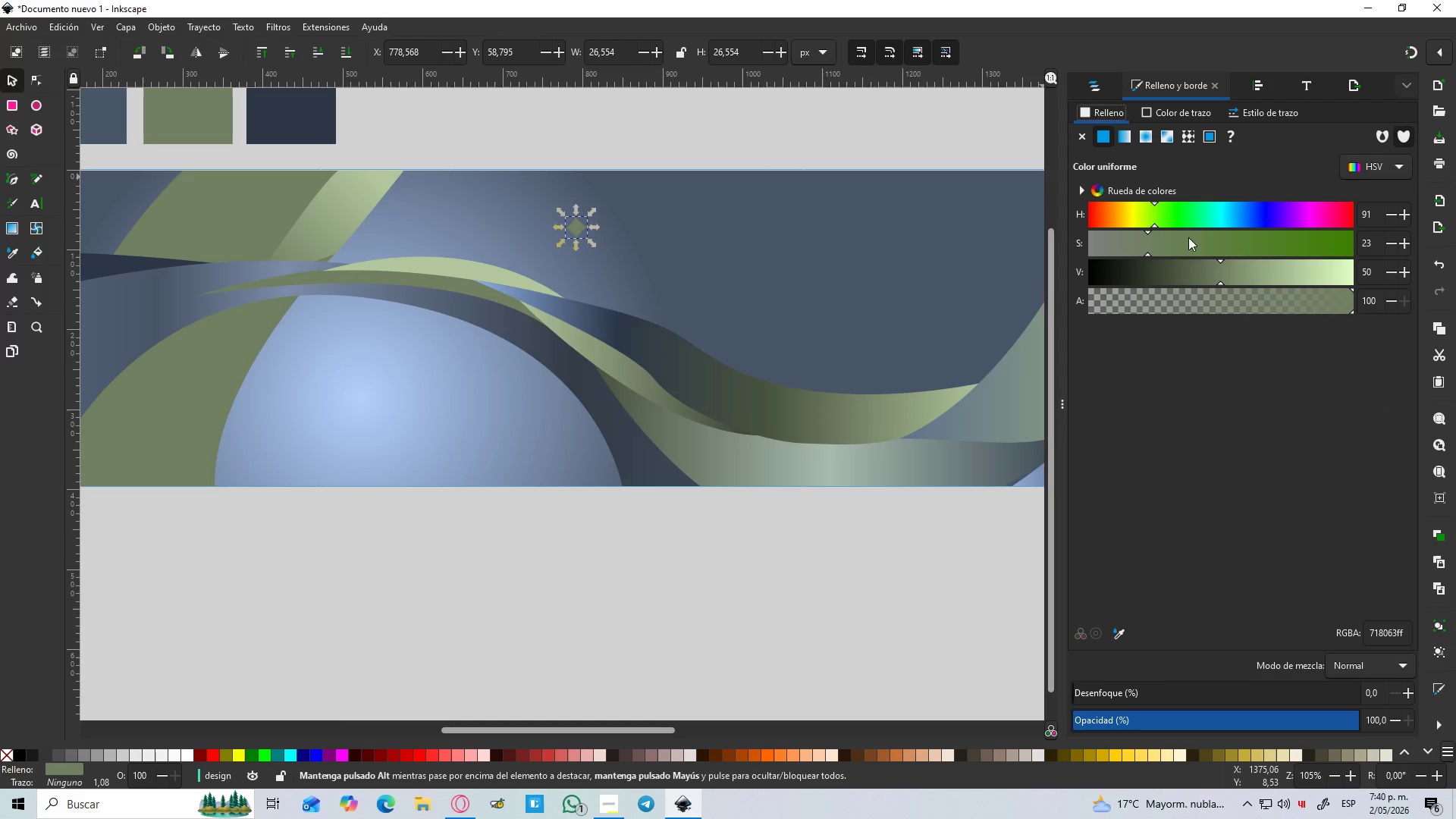 
left_click_drag(start_coordinate=[1244, 274], to_coordinate=[1376, 285])
 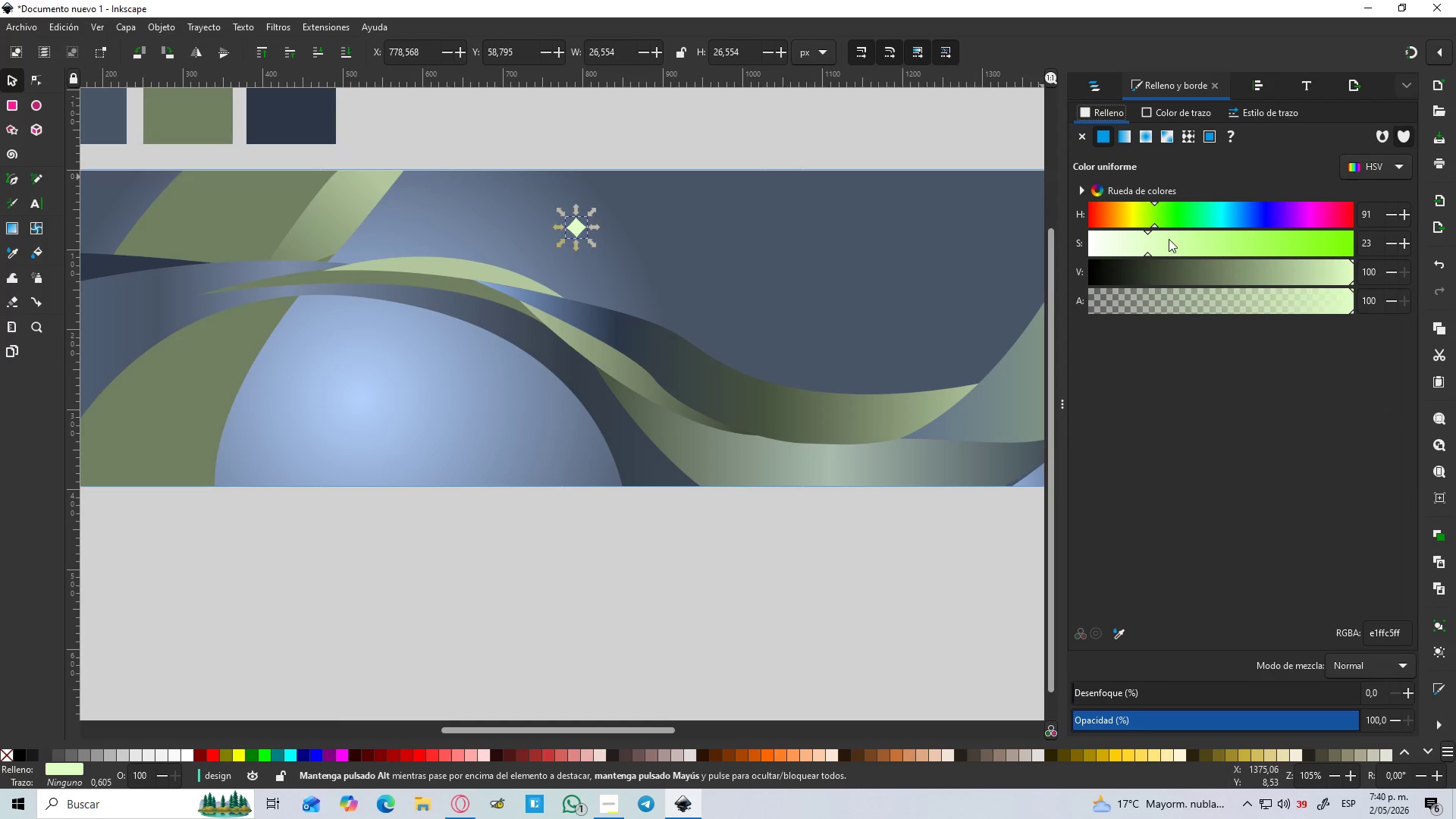 
left_click_drag(start_coordinate=[1137, 244], to_coordinate=[1055, 252])
 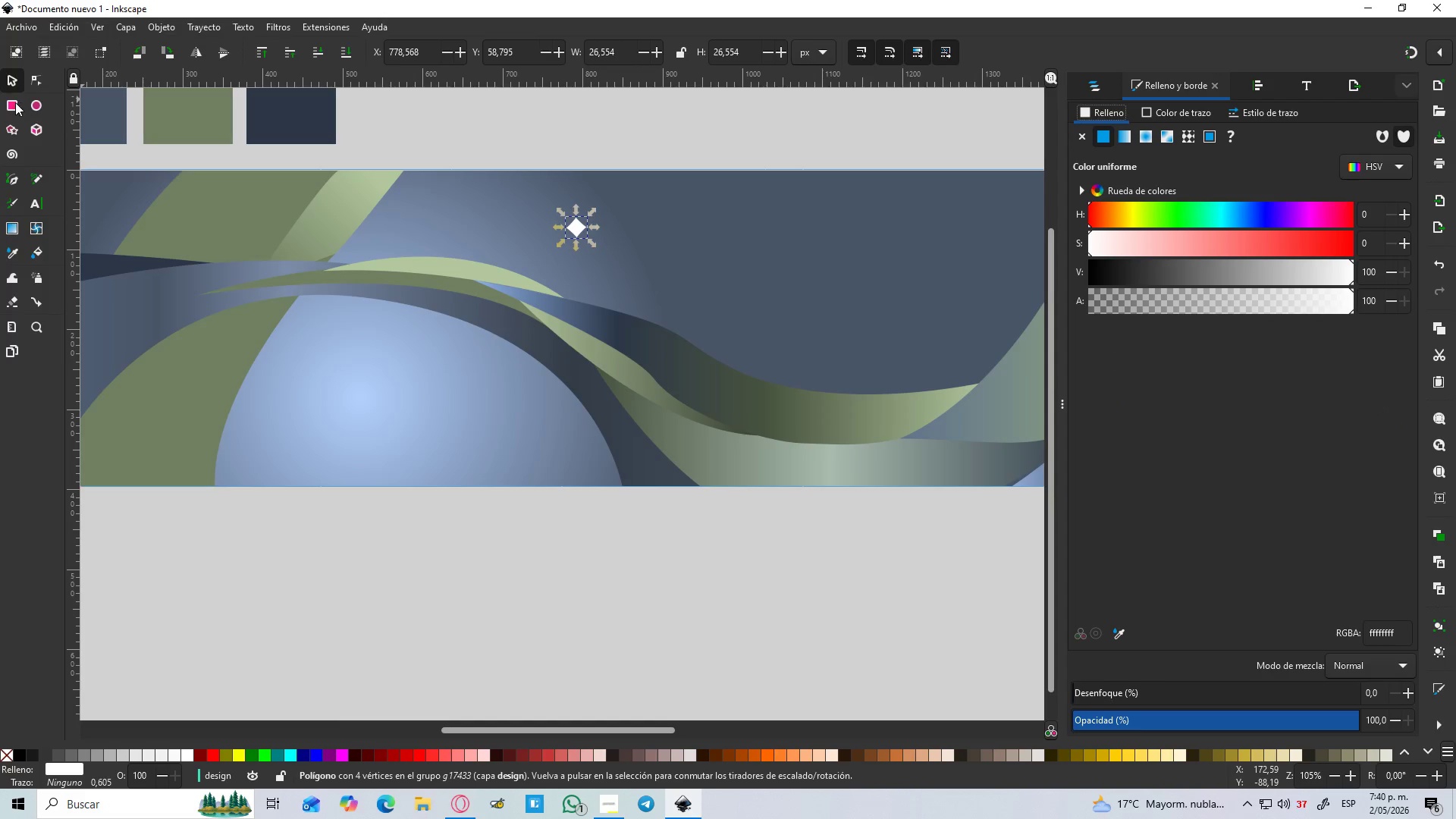 
left_click([13, 83])
 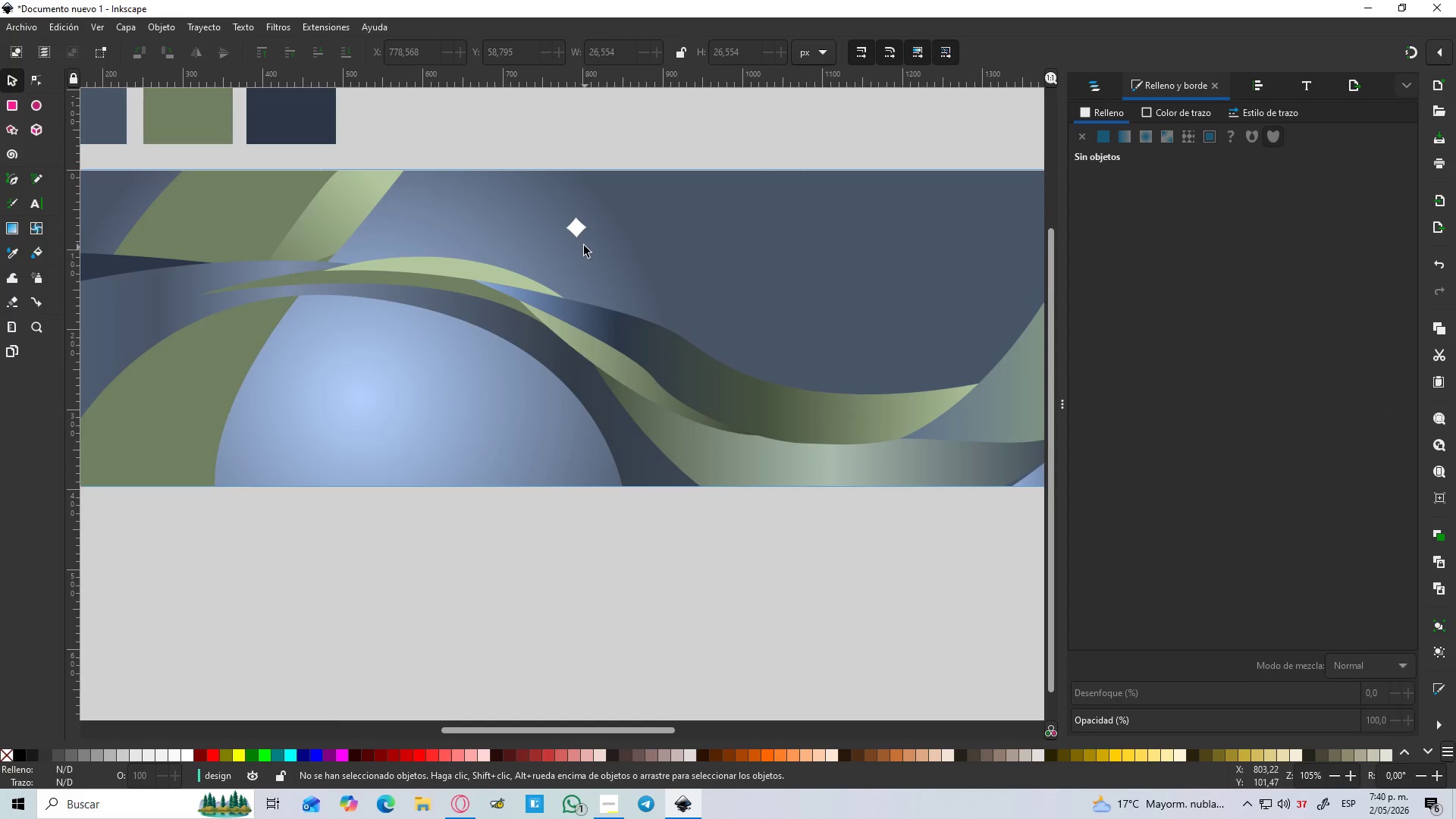 
left_click([576, 229])
 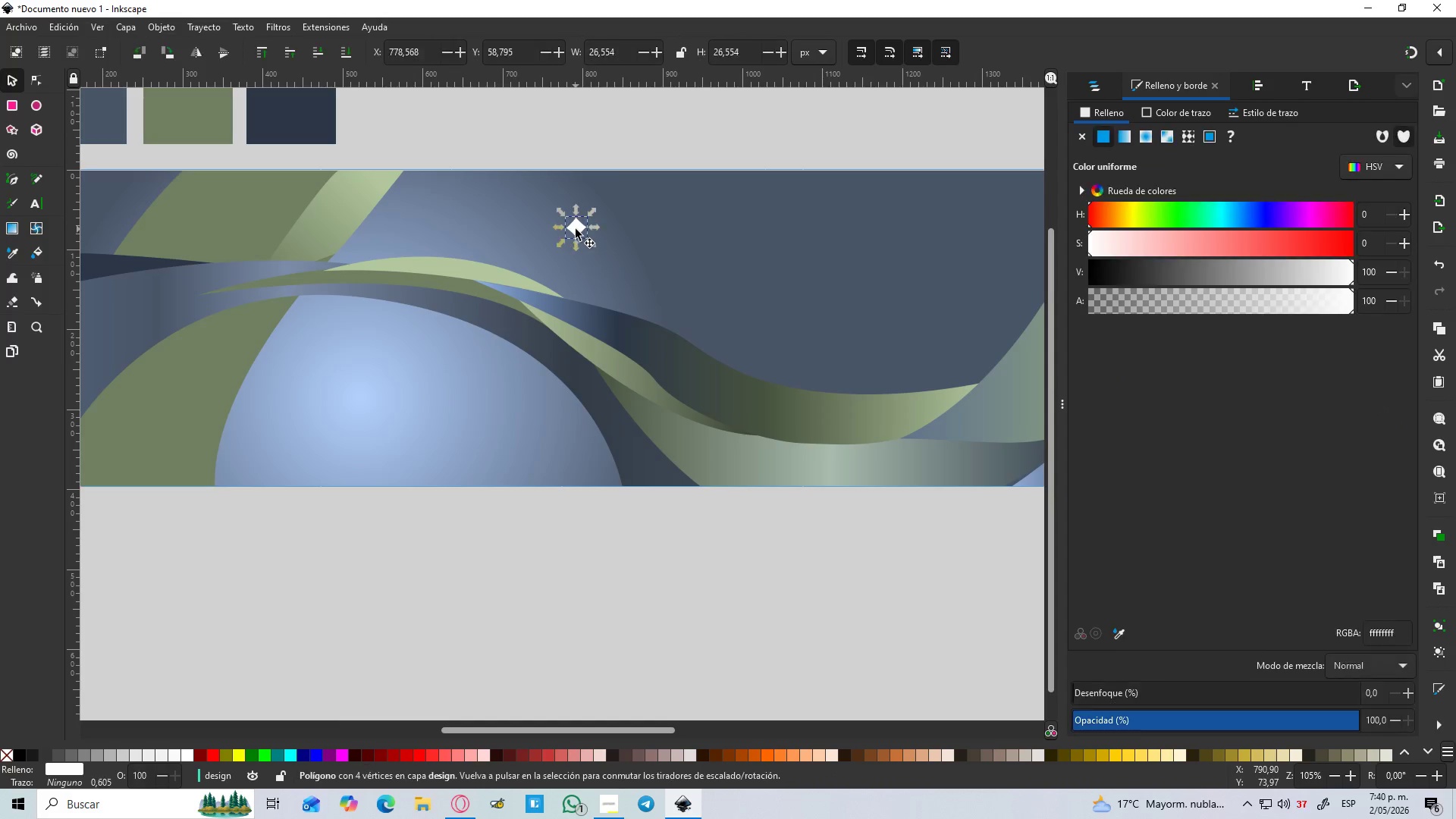 
key(Control+D)
 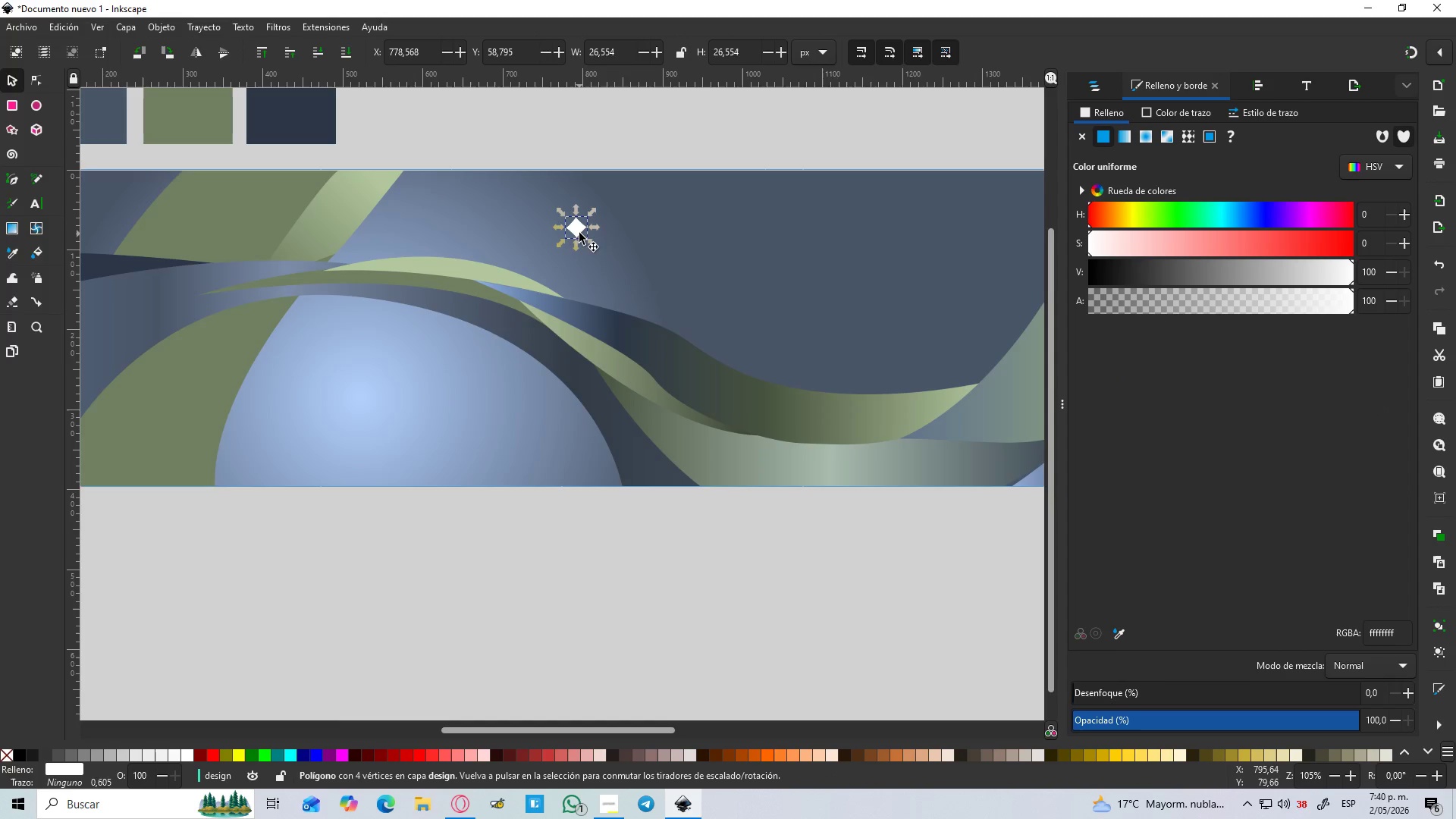 
left_click_drag(start_coordinate=[579, 233], to_coordinate=[596, 208])
 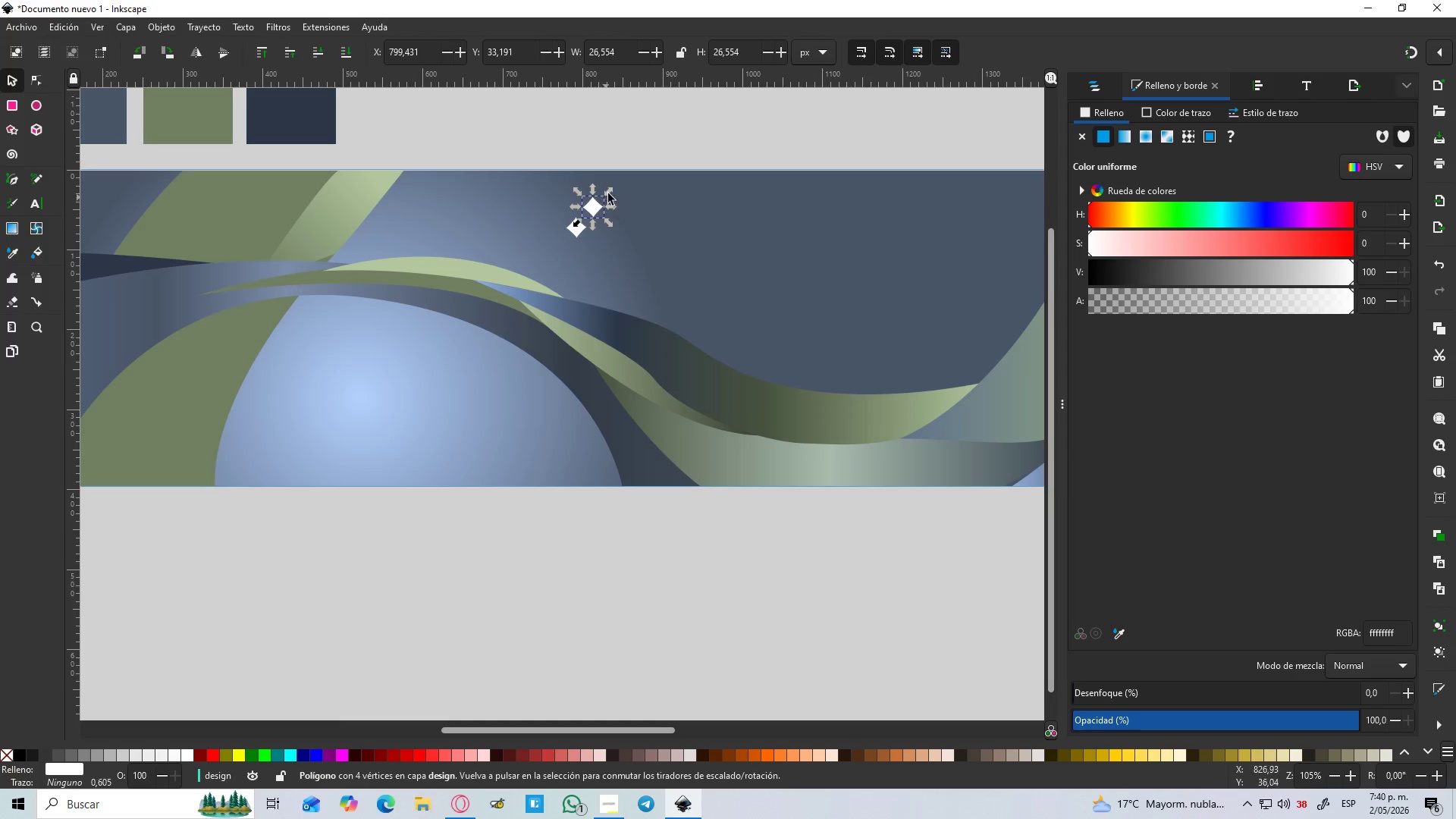 
hold_key(key=ControlLeft, duration=1.44)
left_click_drag(start_coordinate=[612, 190], to_coordinate=[626, 174])
 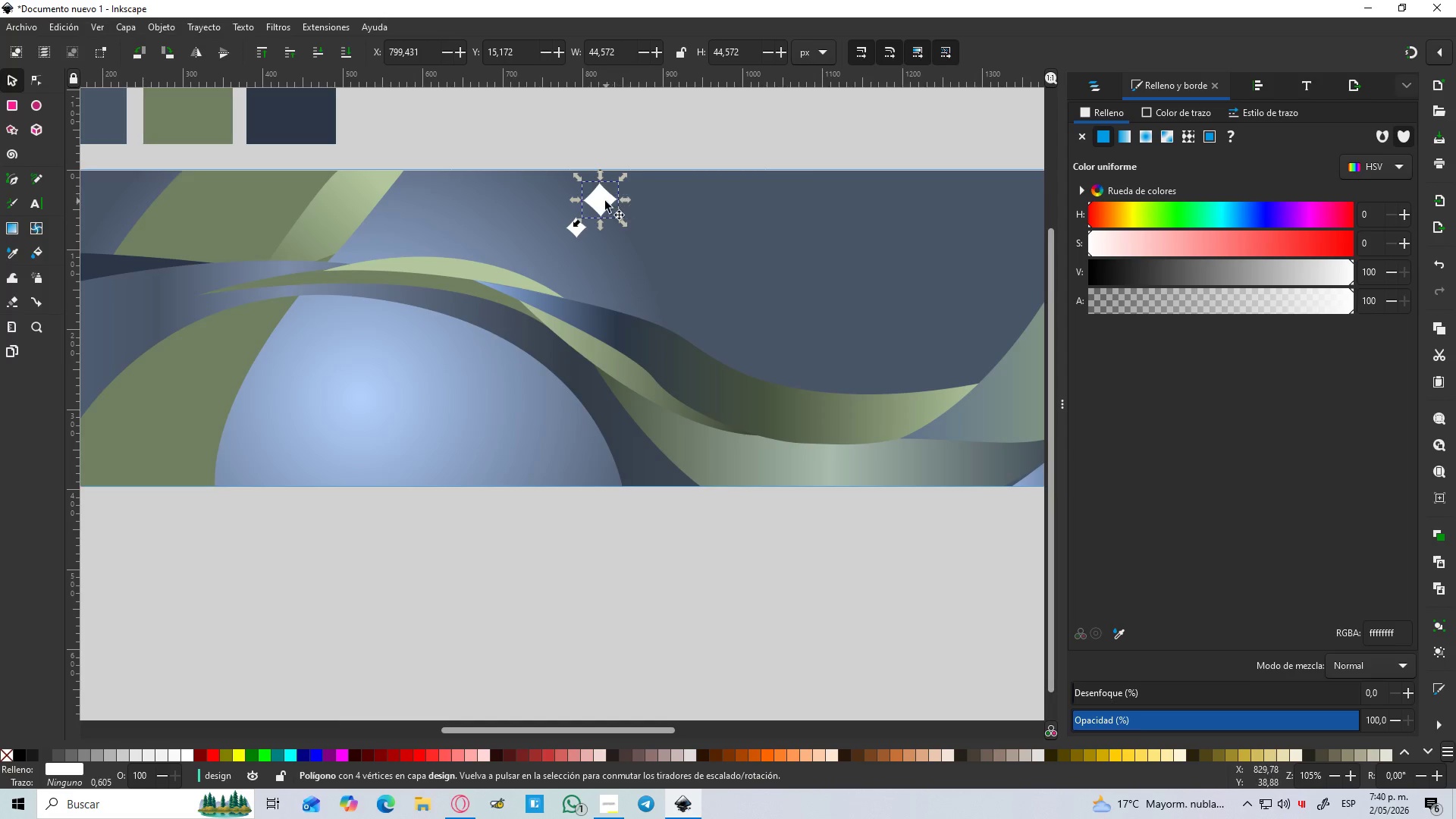 
left_click([605, 202])
 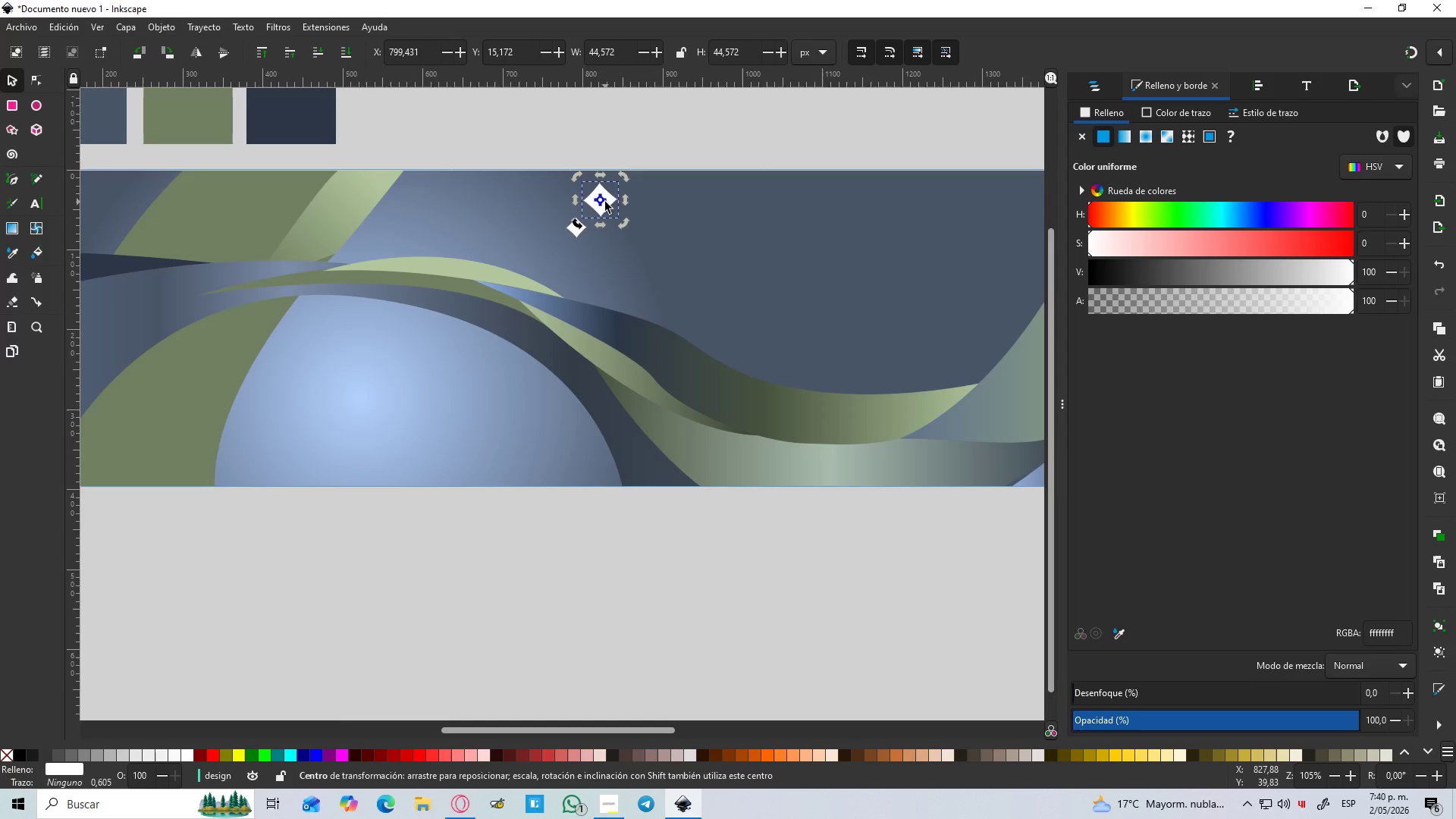 
key(Control+D)
 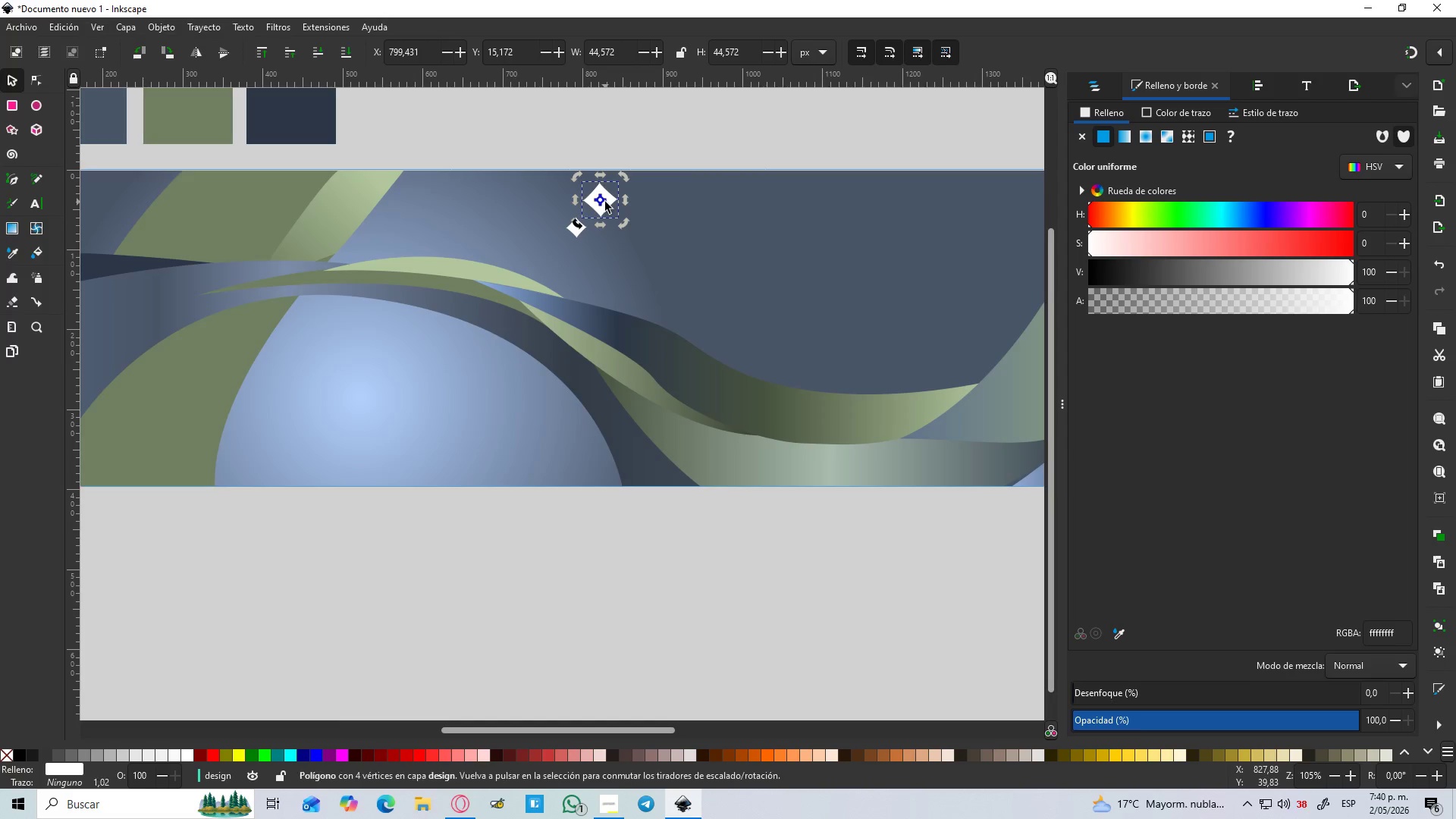 
left_click_drag(start_coordinate=[605, 202], to_coordinate=[602, 250])
 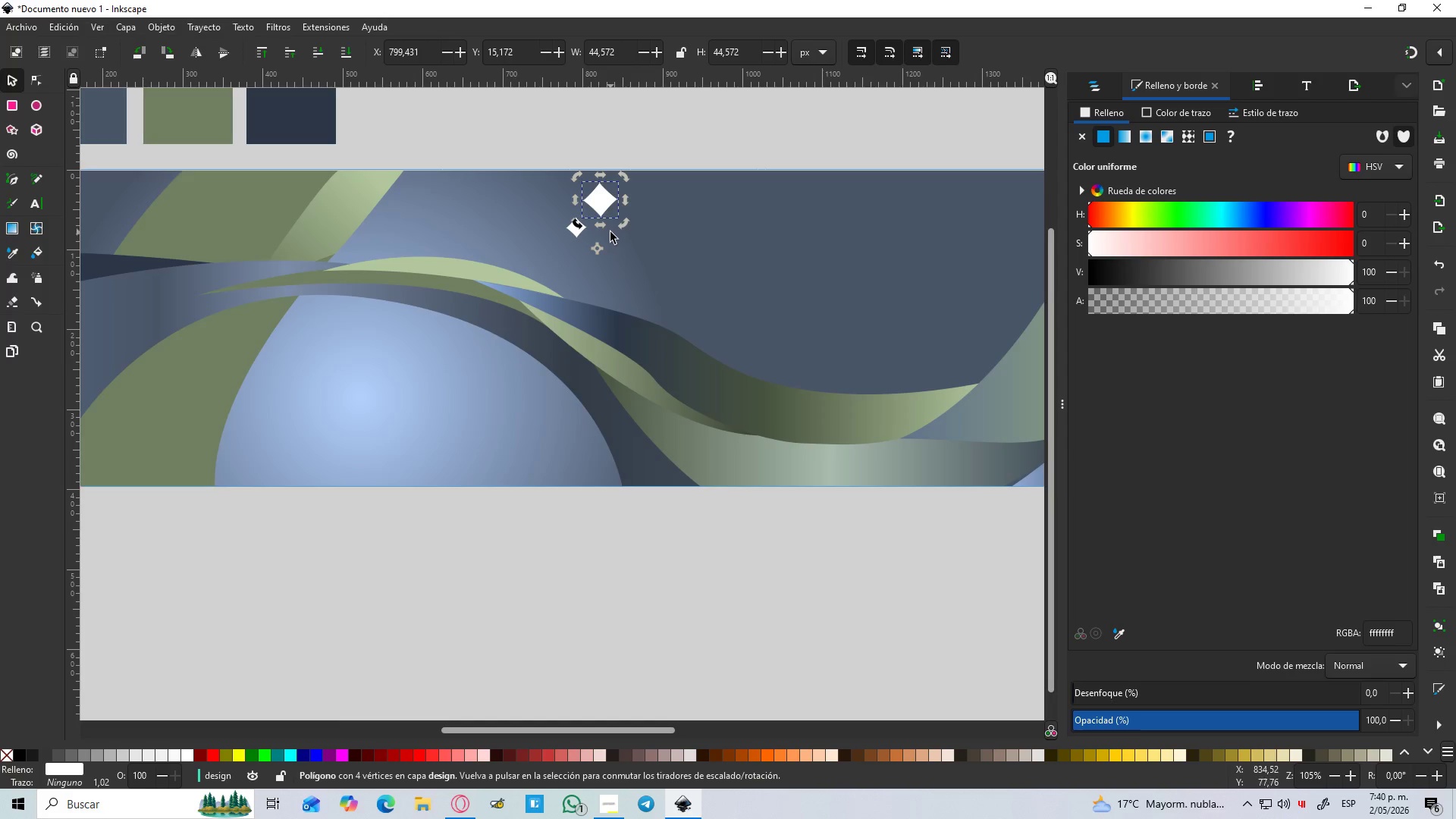 
key(Control+Z)
 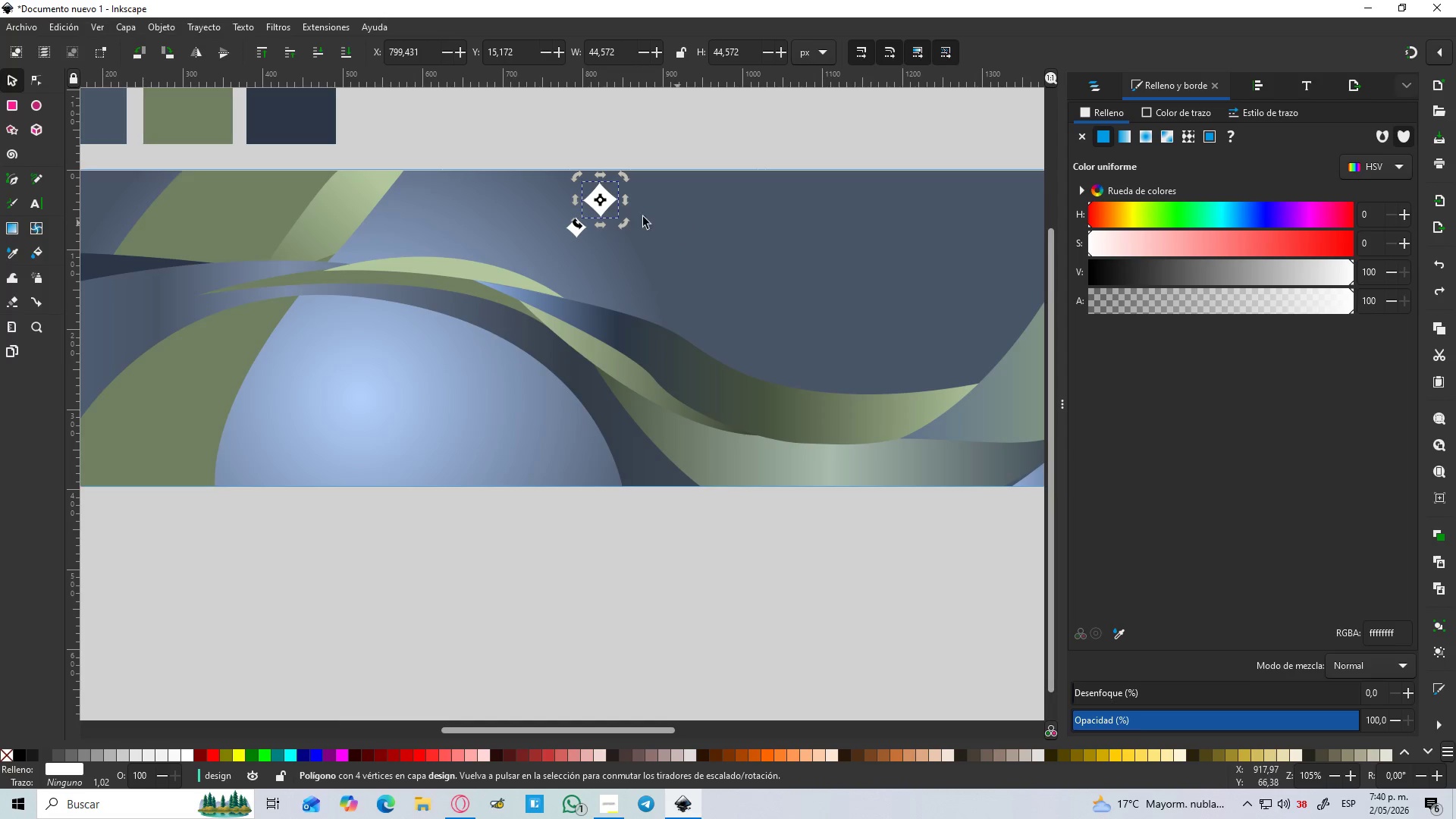 
double_click([598, 206])
 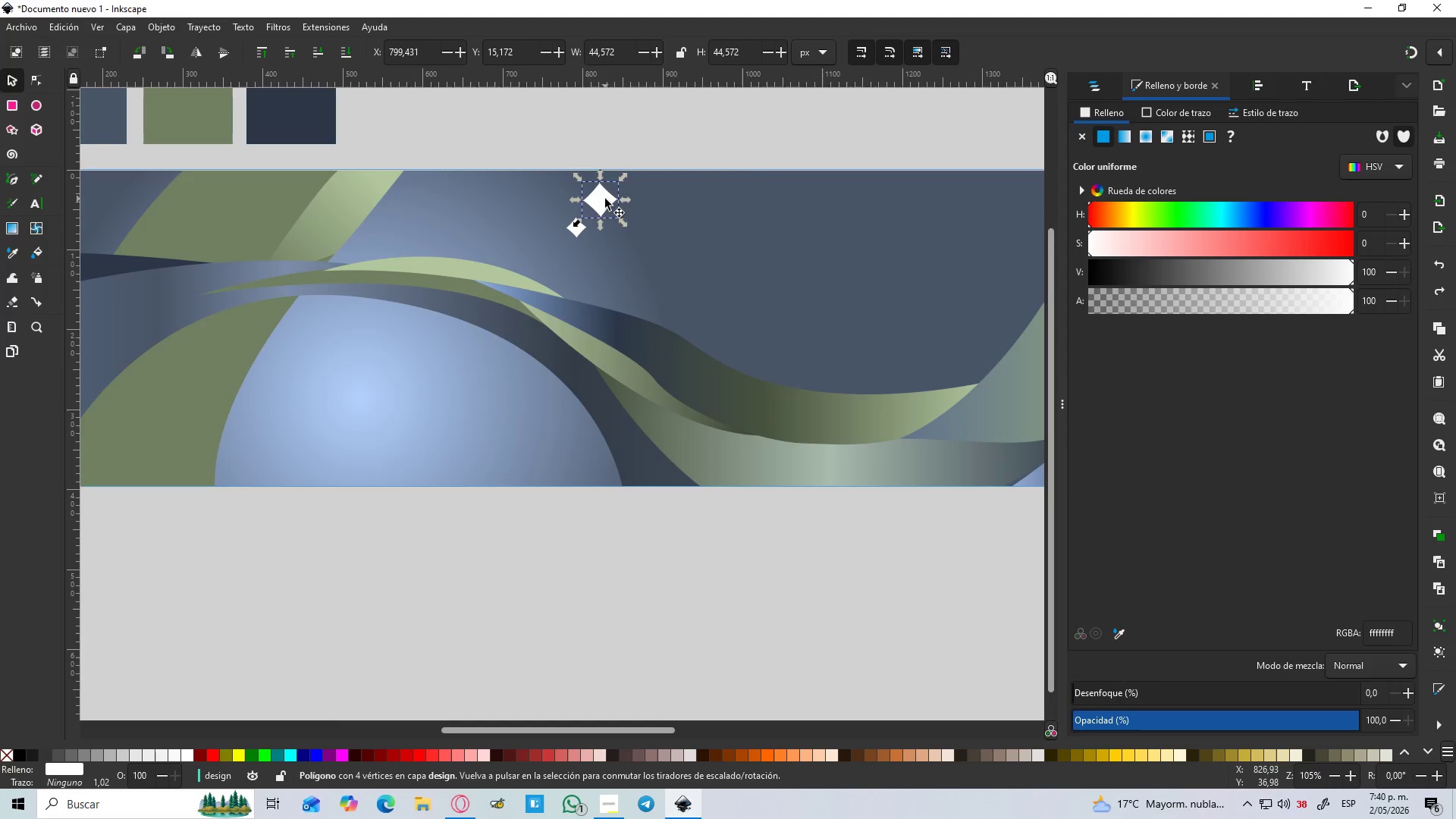 
left_click_drag(start_coordinate=[605, 199], to_coordinate=[602, 250])
 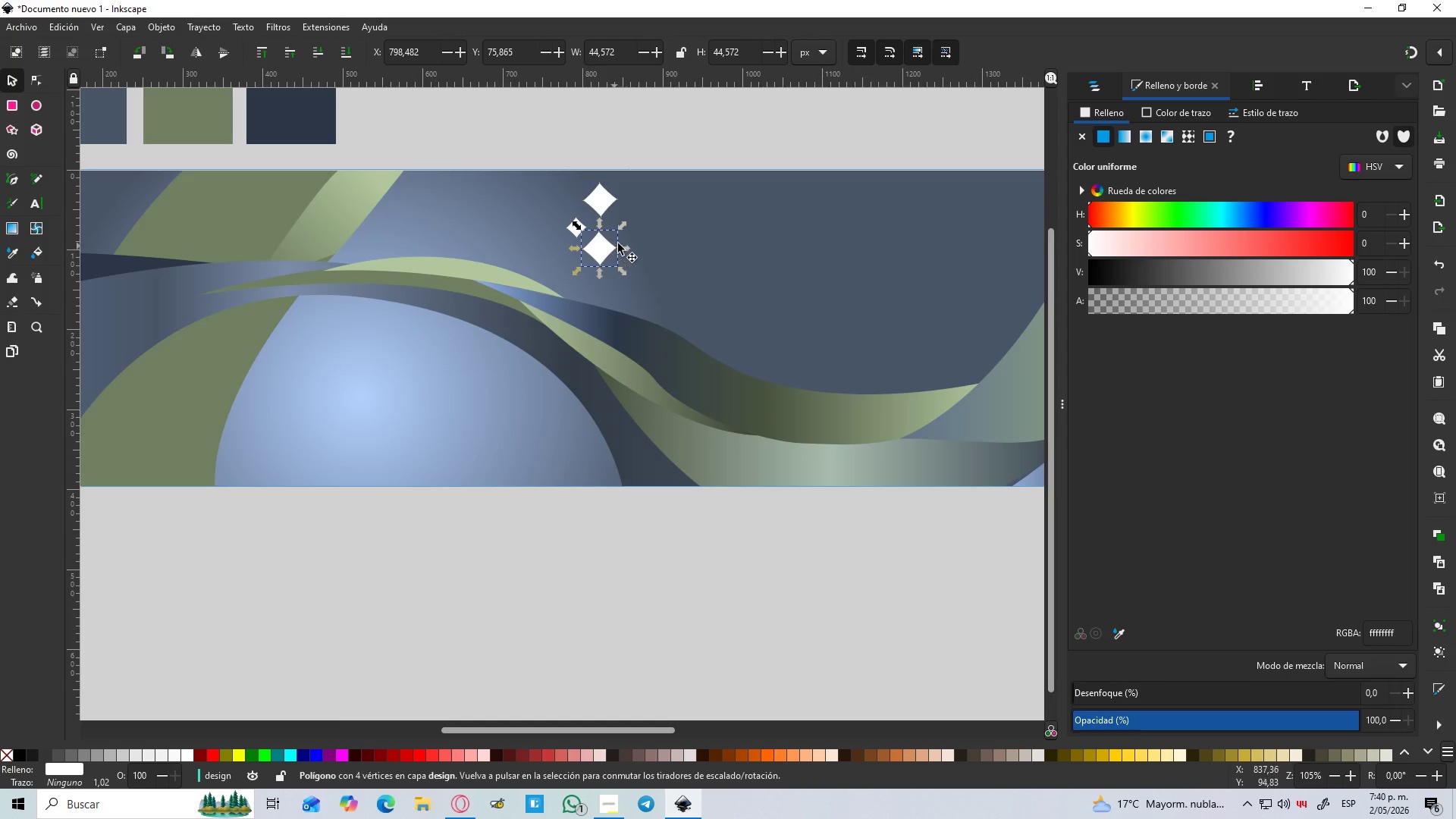 
hold_key(key=ControlLeft, duration=1.51)
left_click_drag(start_coordinate=[620, 225], to_coordinate=[615, 233])
 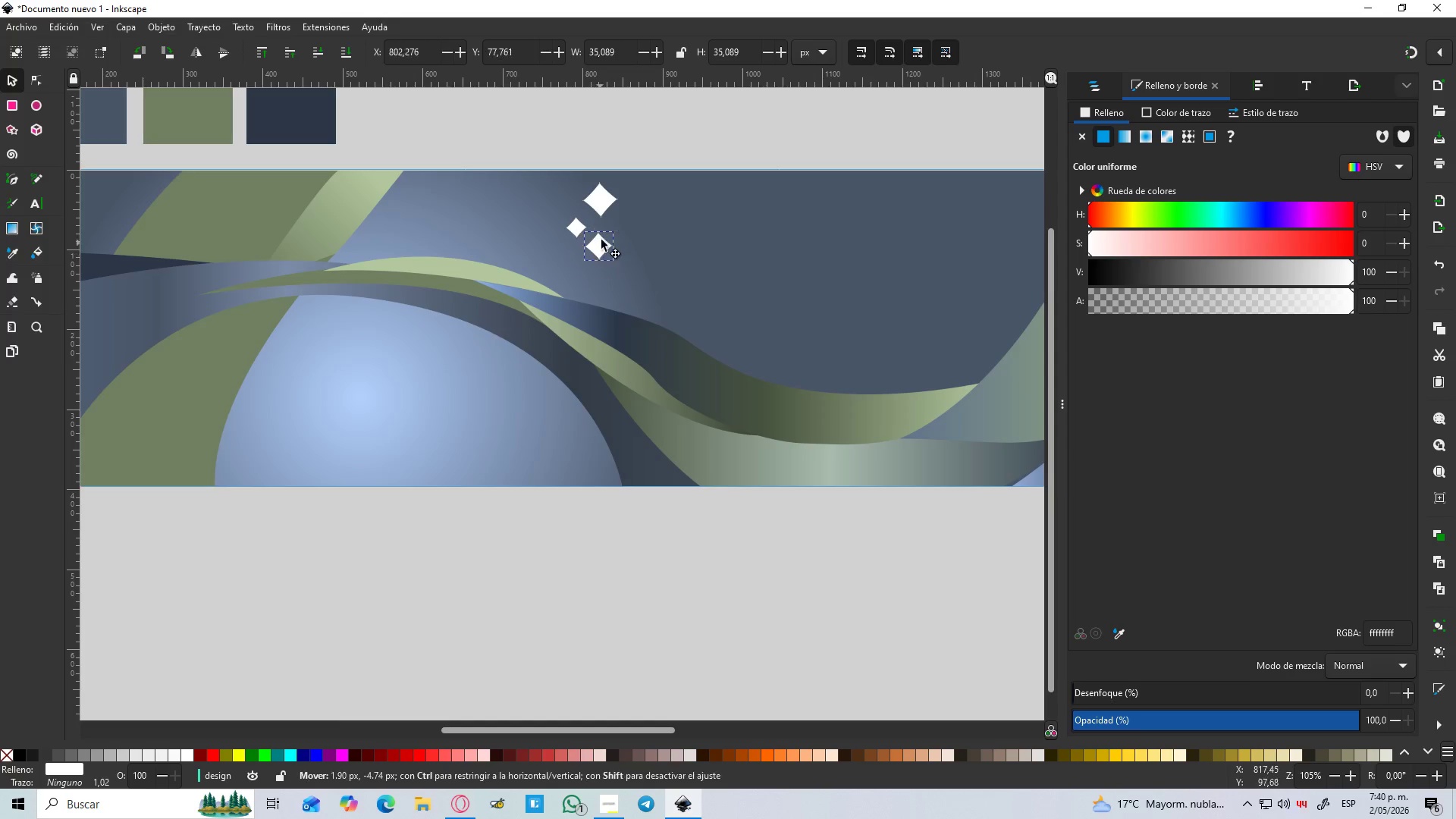 
hold_key(key=ControlLeft, duration=1.53)
 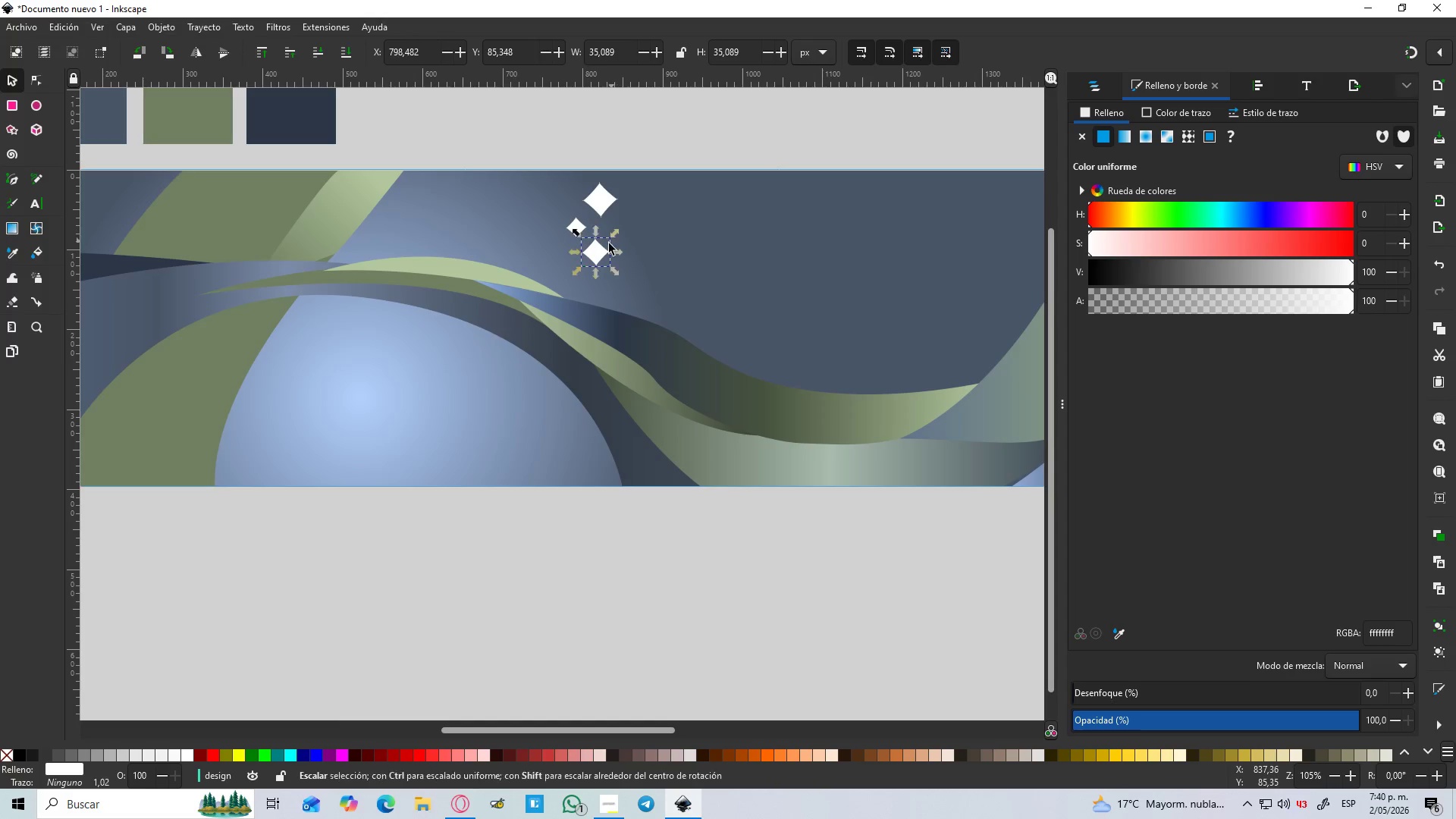 
hold_key(key=ControlLeft, duration=0.62)
 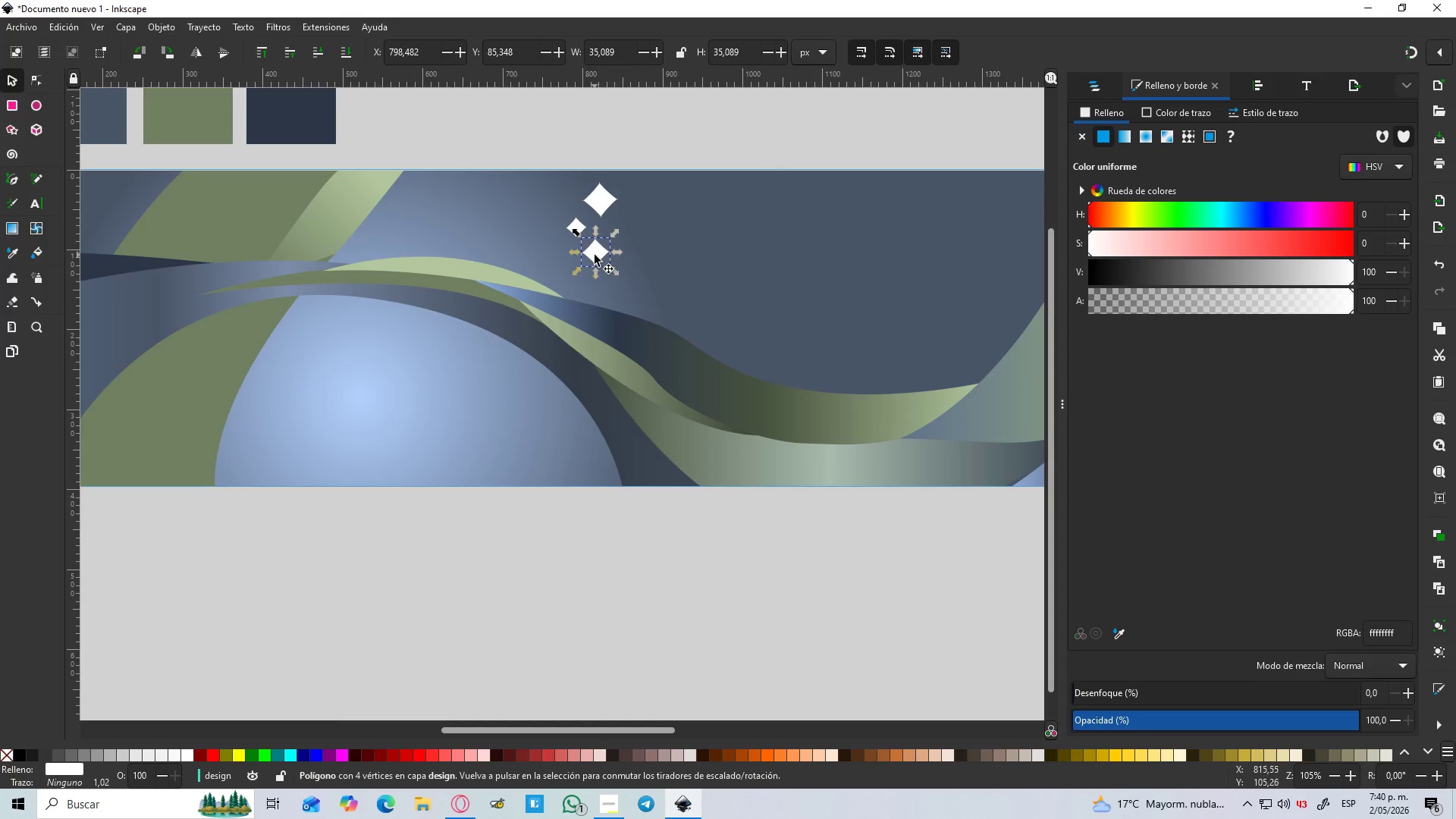 
left_click_drag(start_coordinate=[595, 255], to_coordinate=[606, 235])
 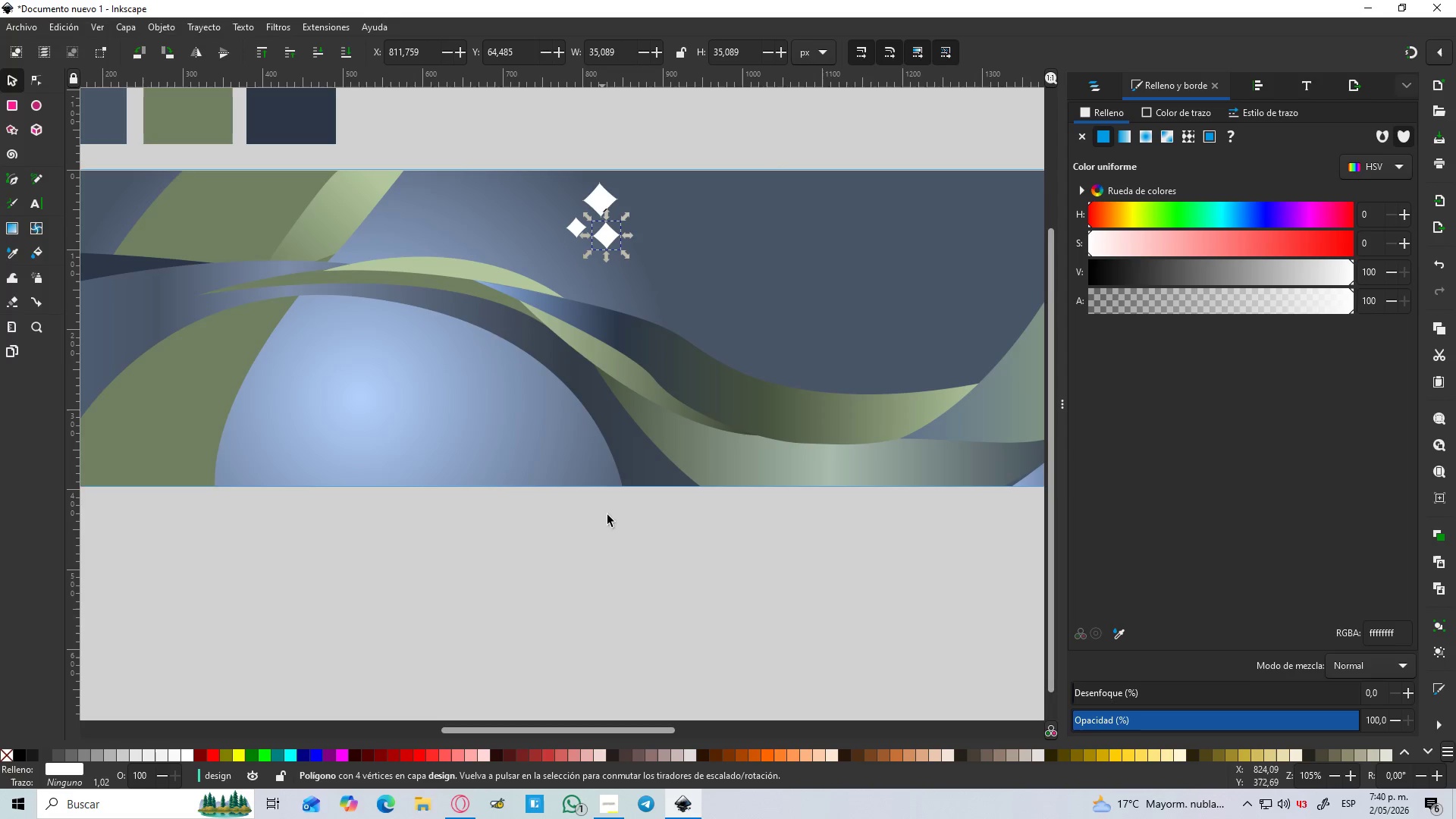 
left_click_drag(start_coordinate=[610, 605], to_coordinate=[610, 615])
 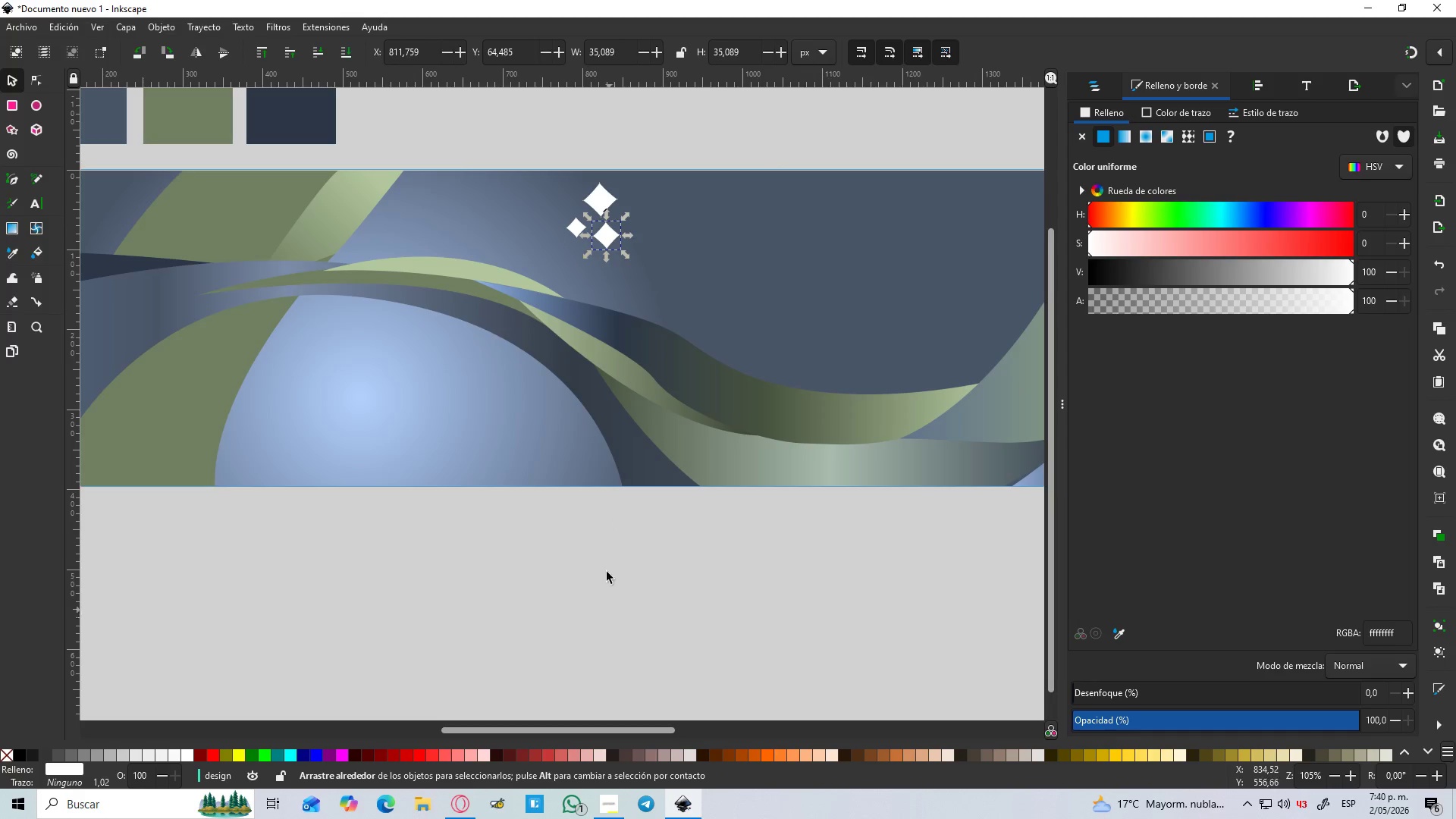 
hold_key(key=ControlLeft, duration=0.34)
 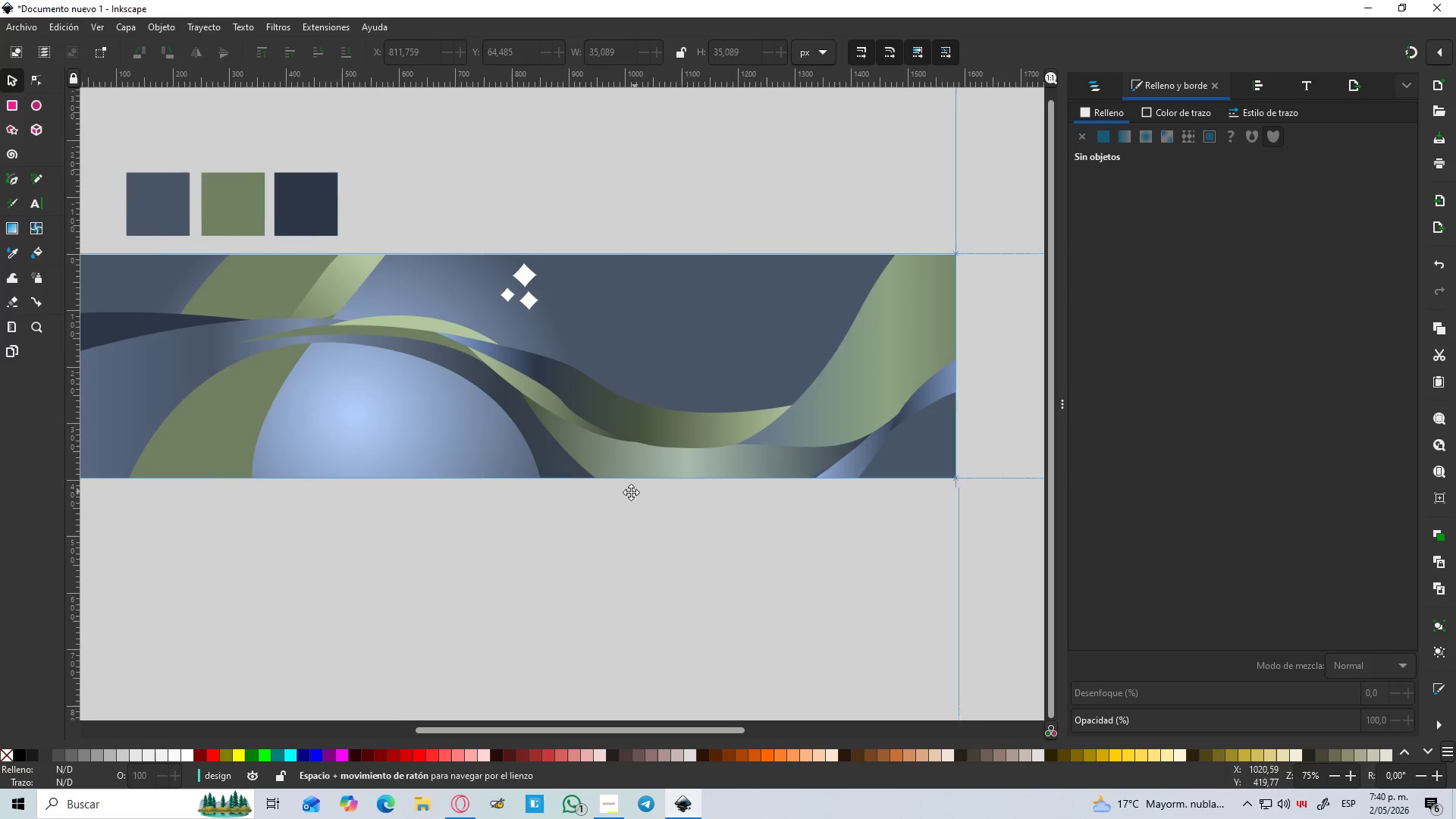 
hold_key(key=Space, duration=0.39)
 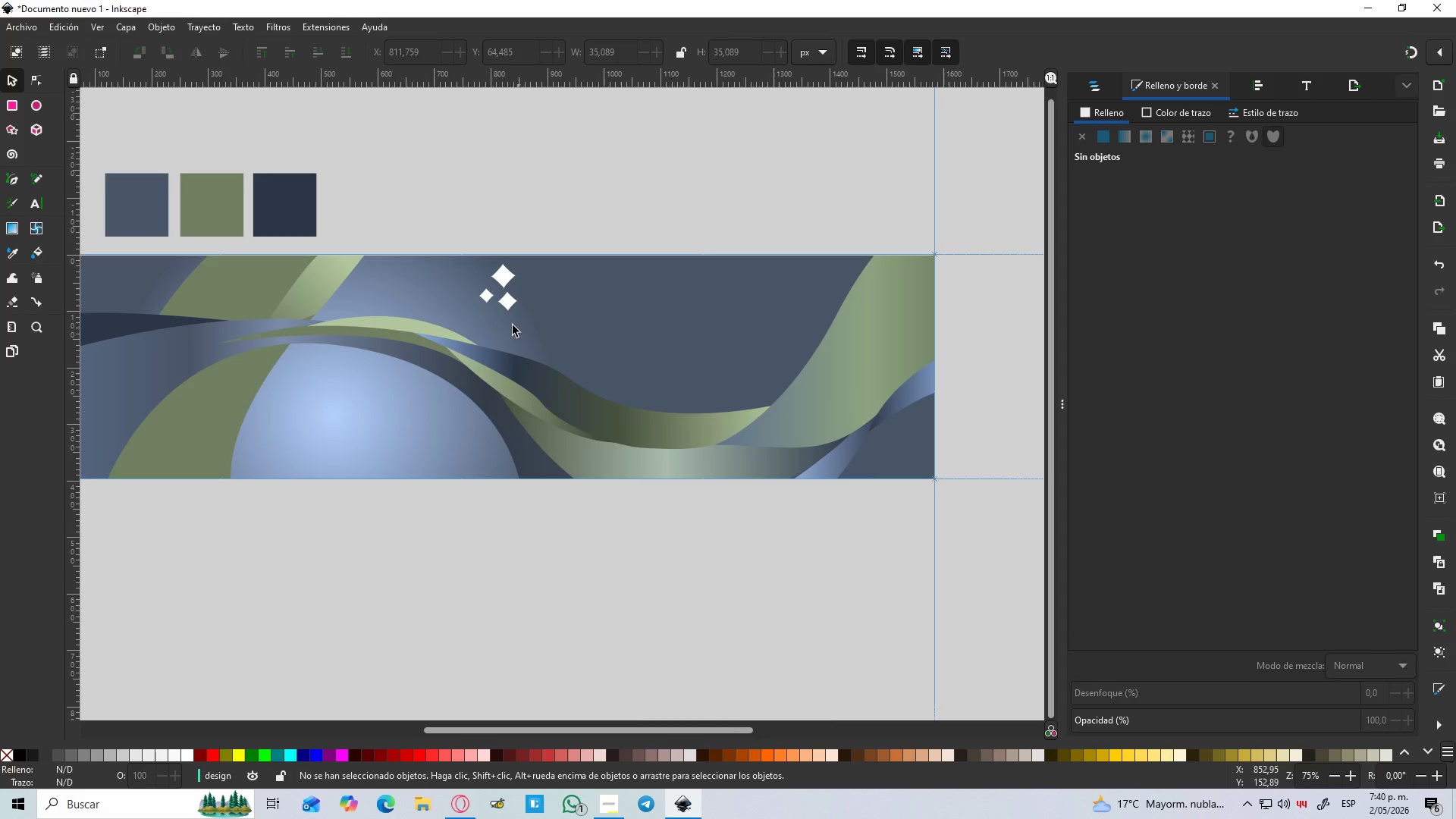 
scroll: coordinate [613, 504], scroll_direction: down, amount: 1.0
 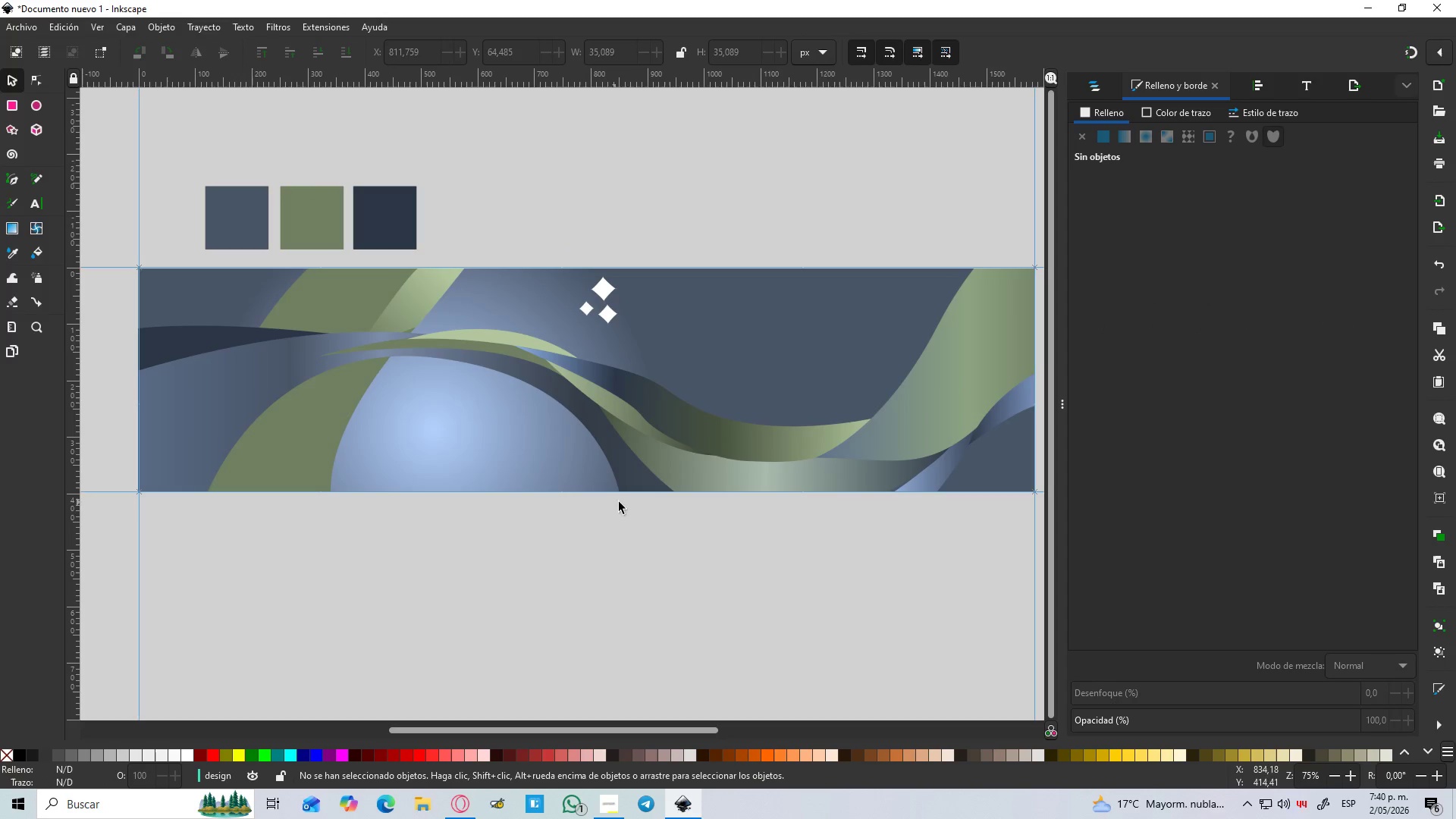 
hold_key(key=ControlLeft, duration=0.53)
 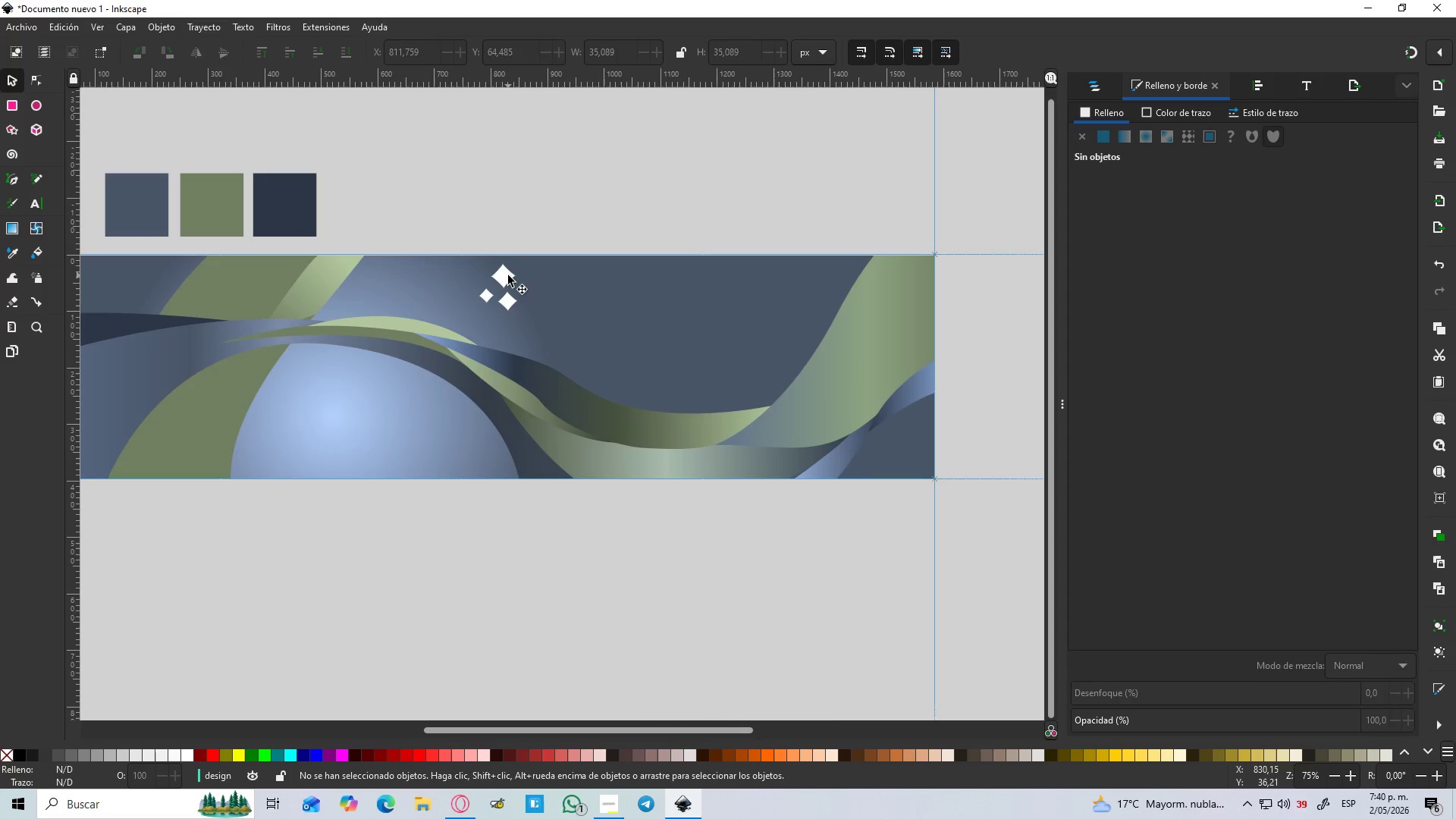 
left_click([508, 275])
 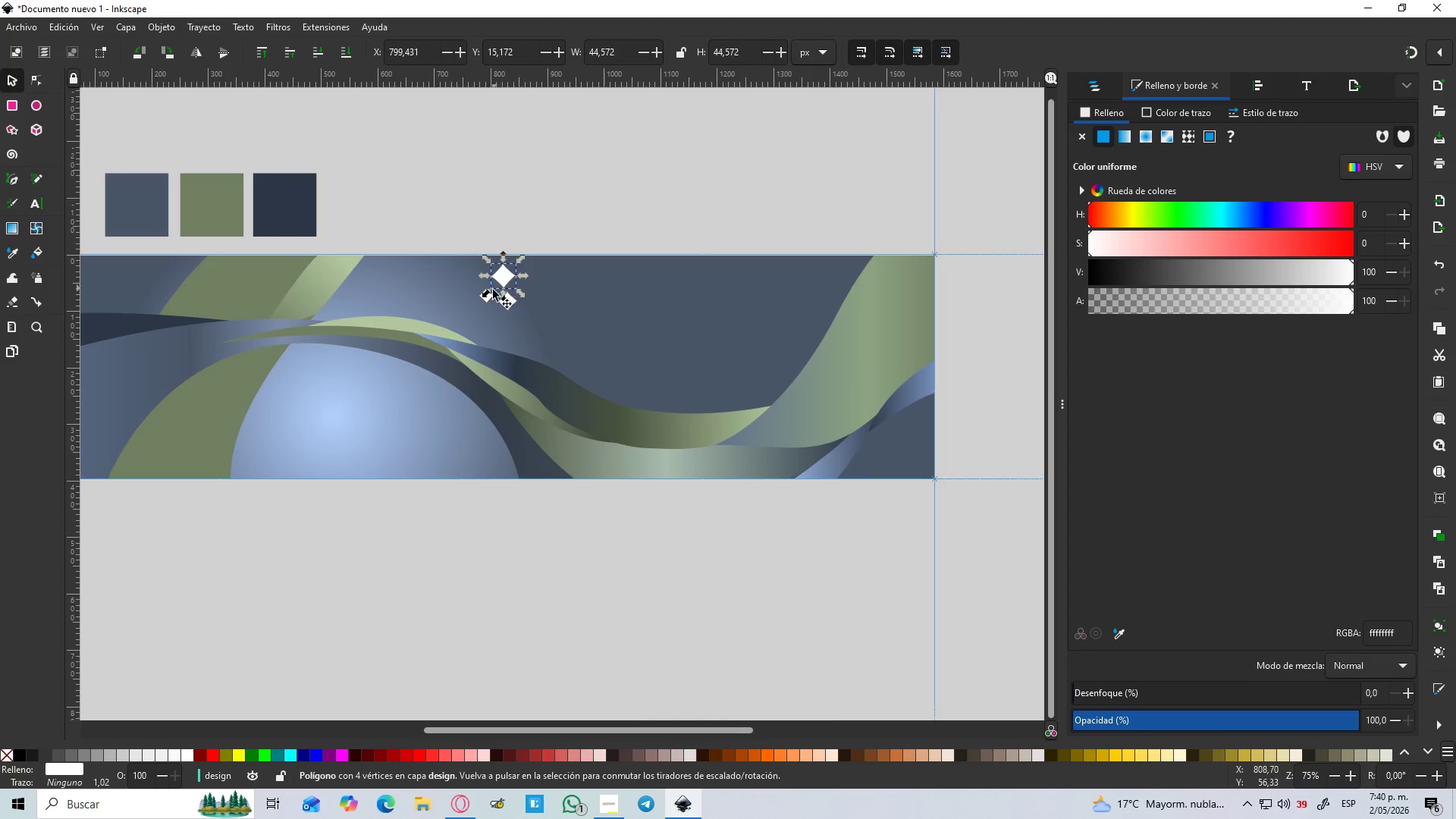 
hold_key(key=ShiftLeft, duration=1.5)
left_click([484, 304])
 